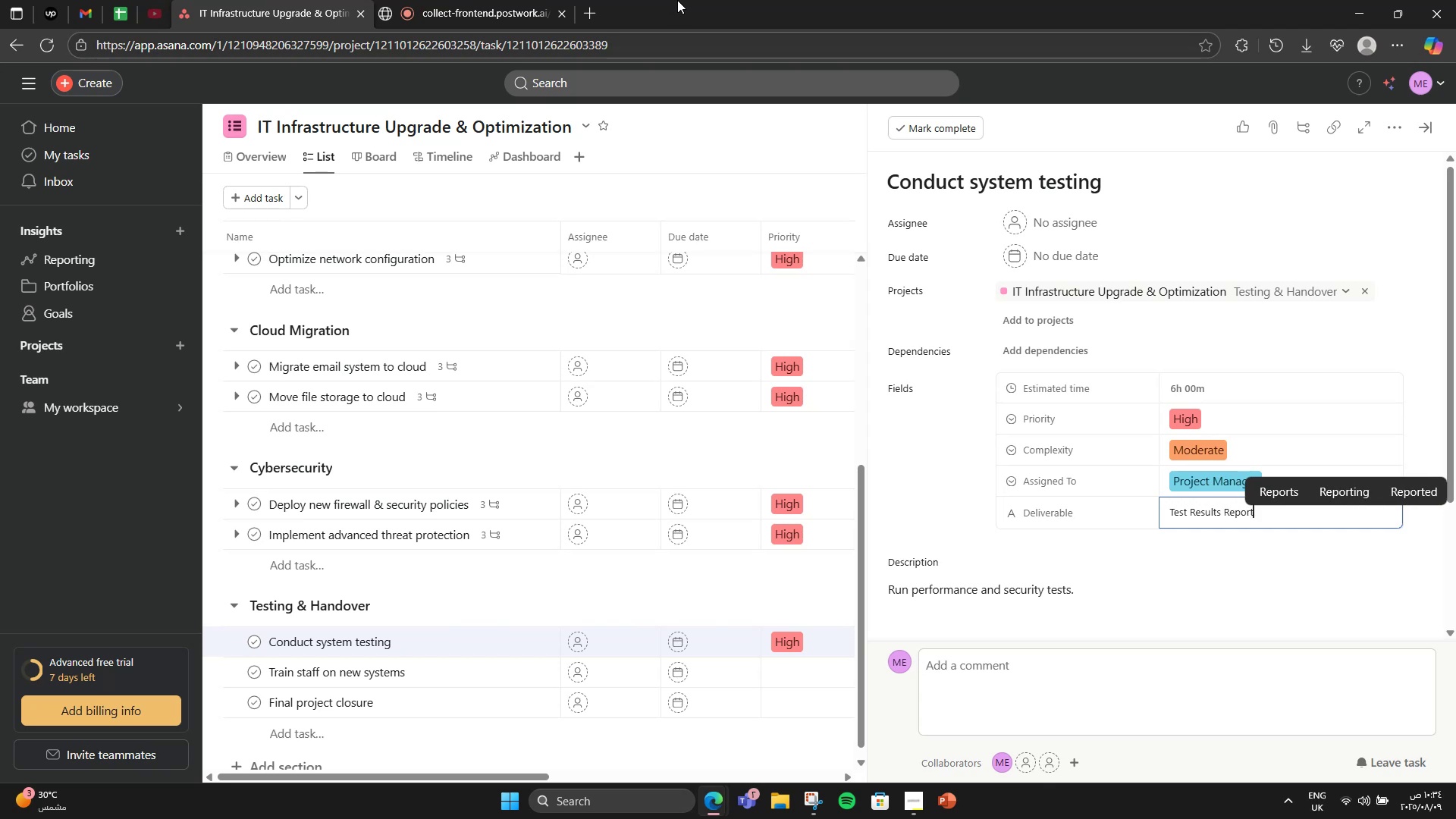 
scroll: coordinate [884, 471], scroll_direction: down, amount: 6.0
 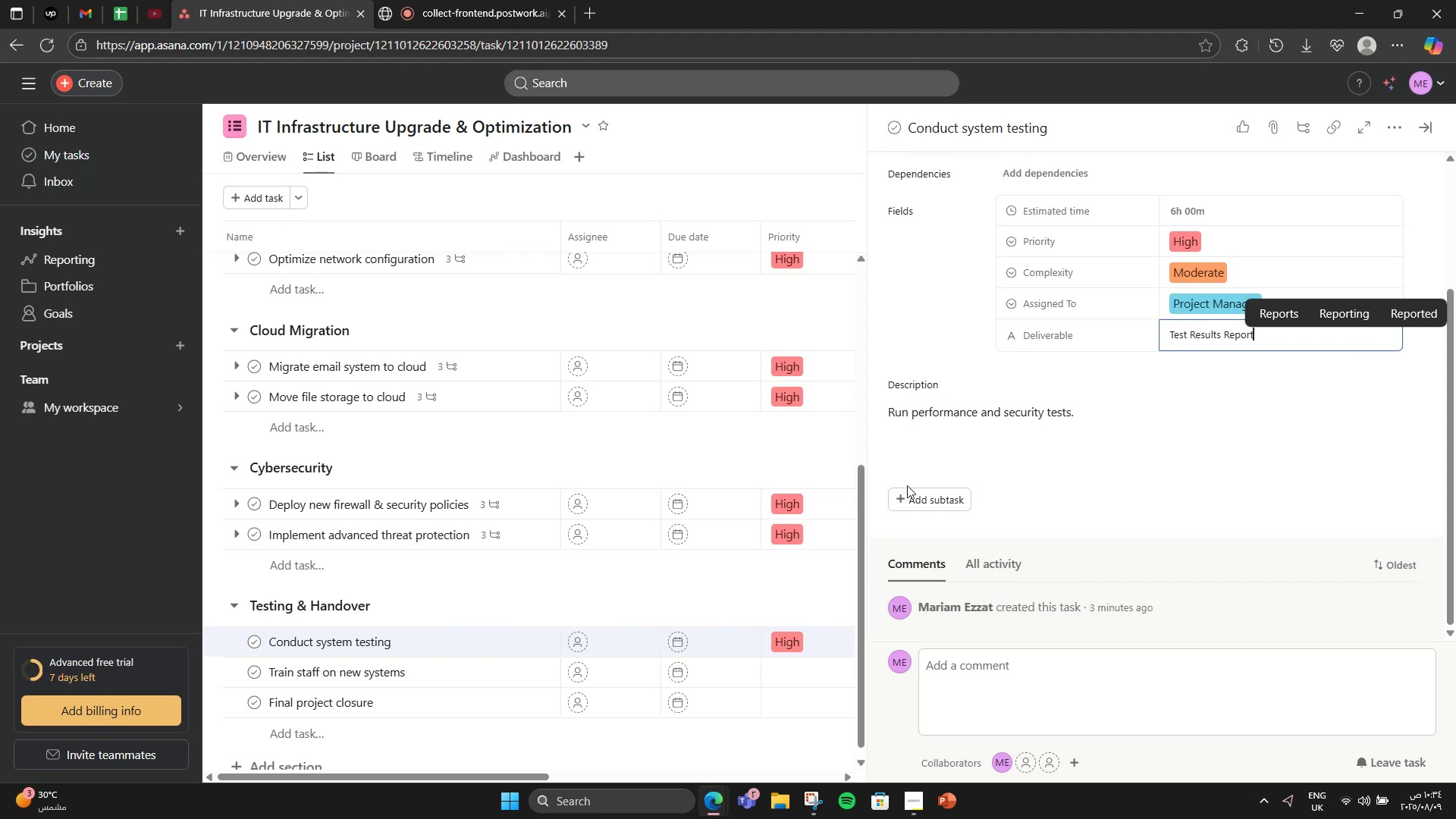 
left_click([915, 491])
 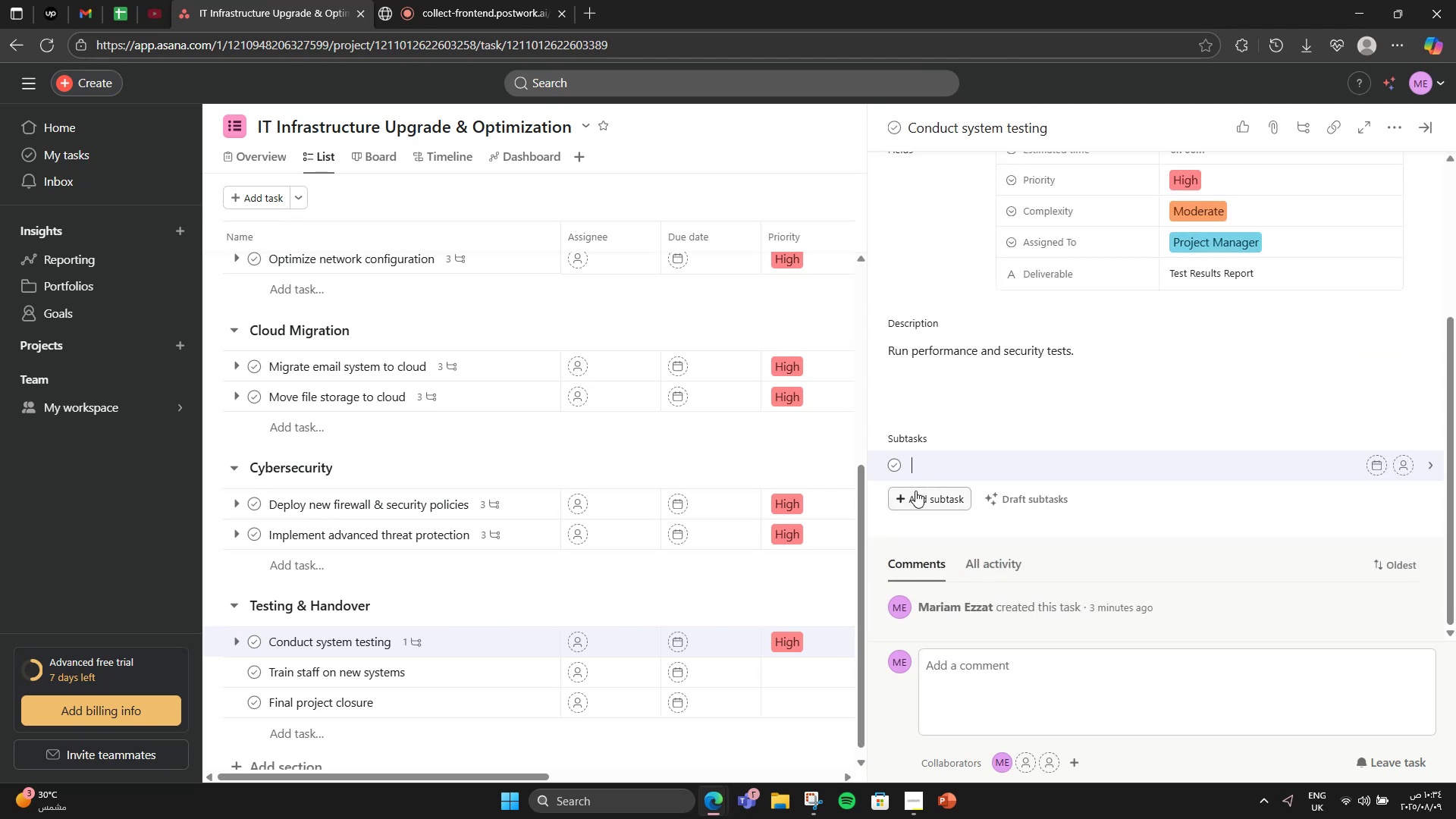 
type(Run tests )
key(Backspace)
 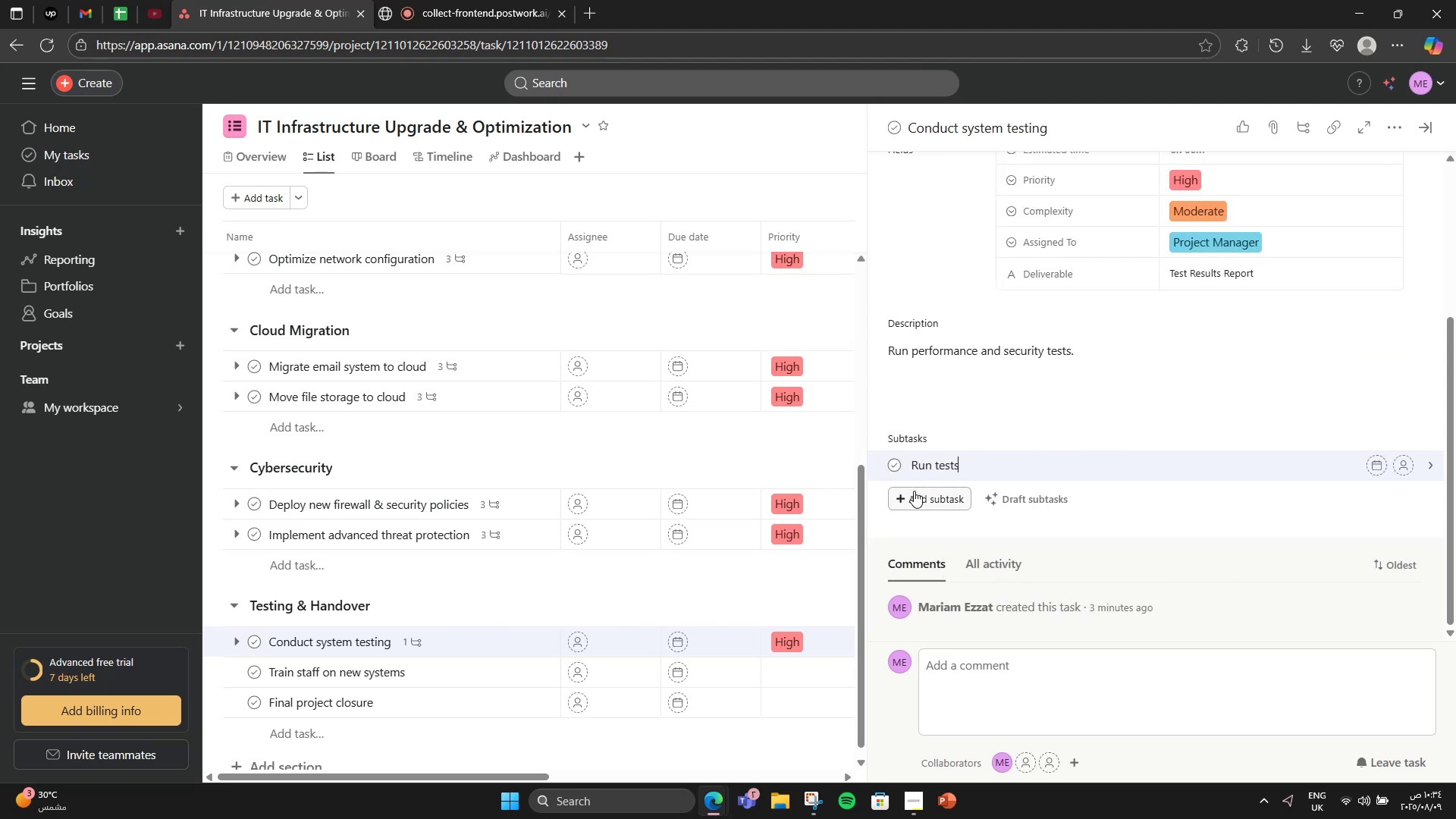 
key(Enter)
 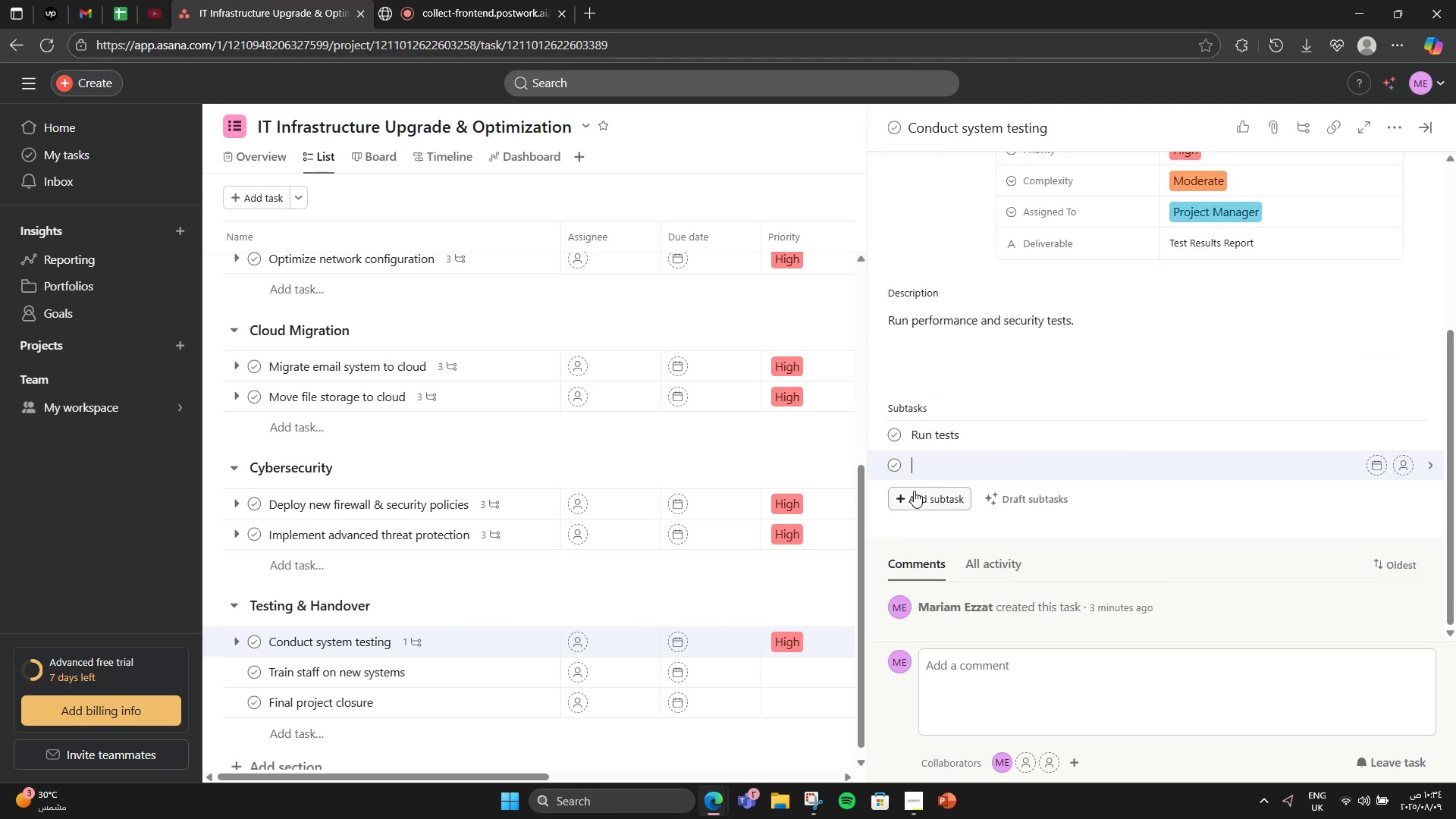 
type(Documne)
key(Backspace)
key(Backspace)
type(ent results)
 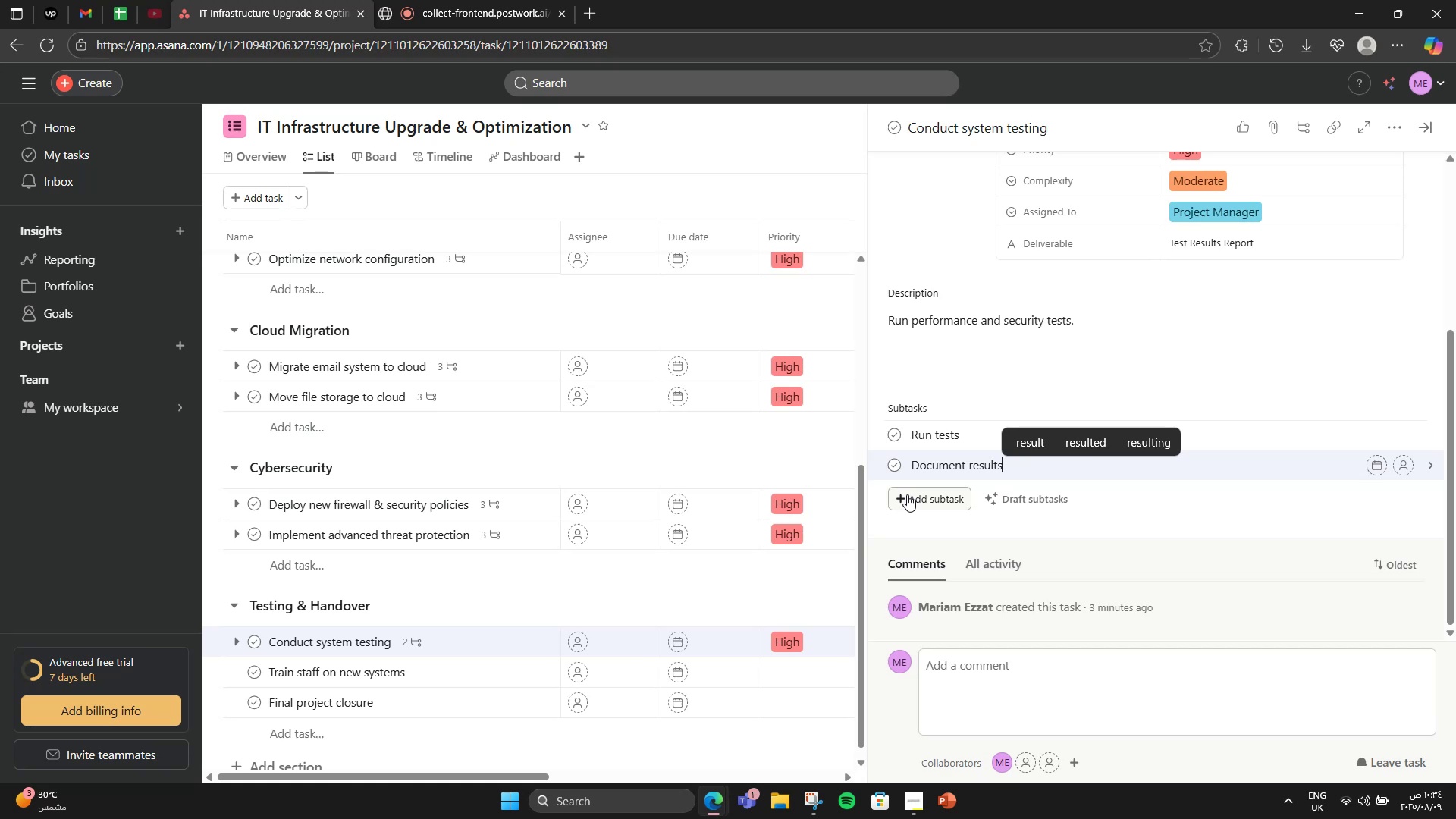 
key(Enter)
 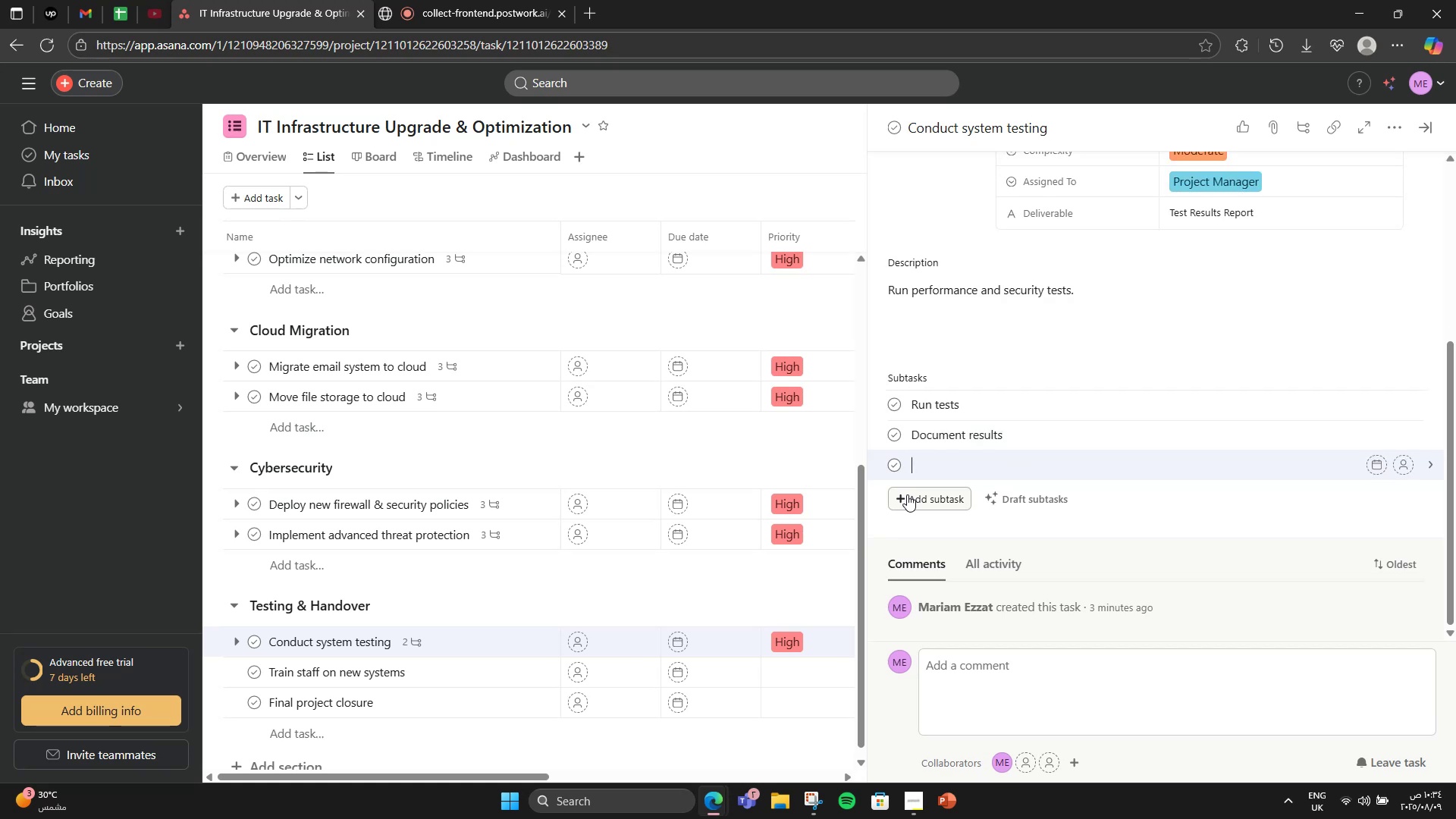 
type(Address issues)
 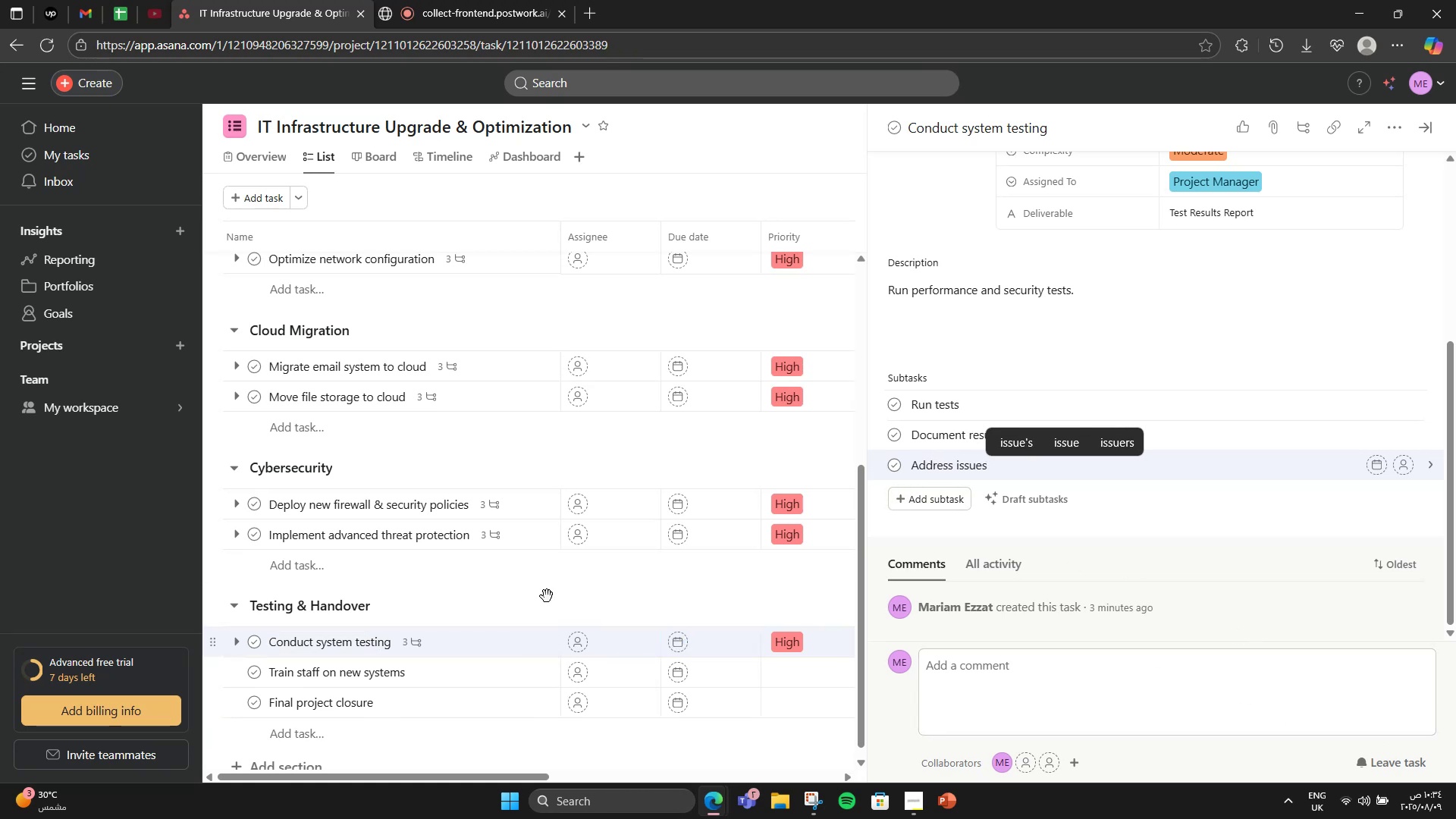 
left_click([592, 594])
 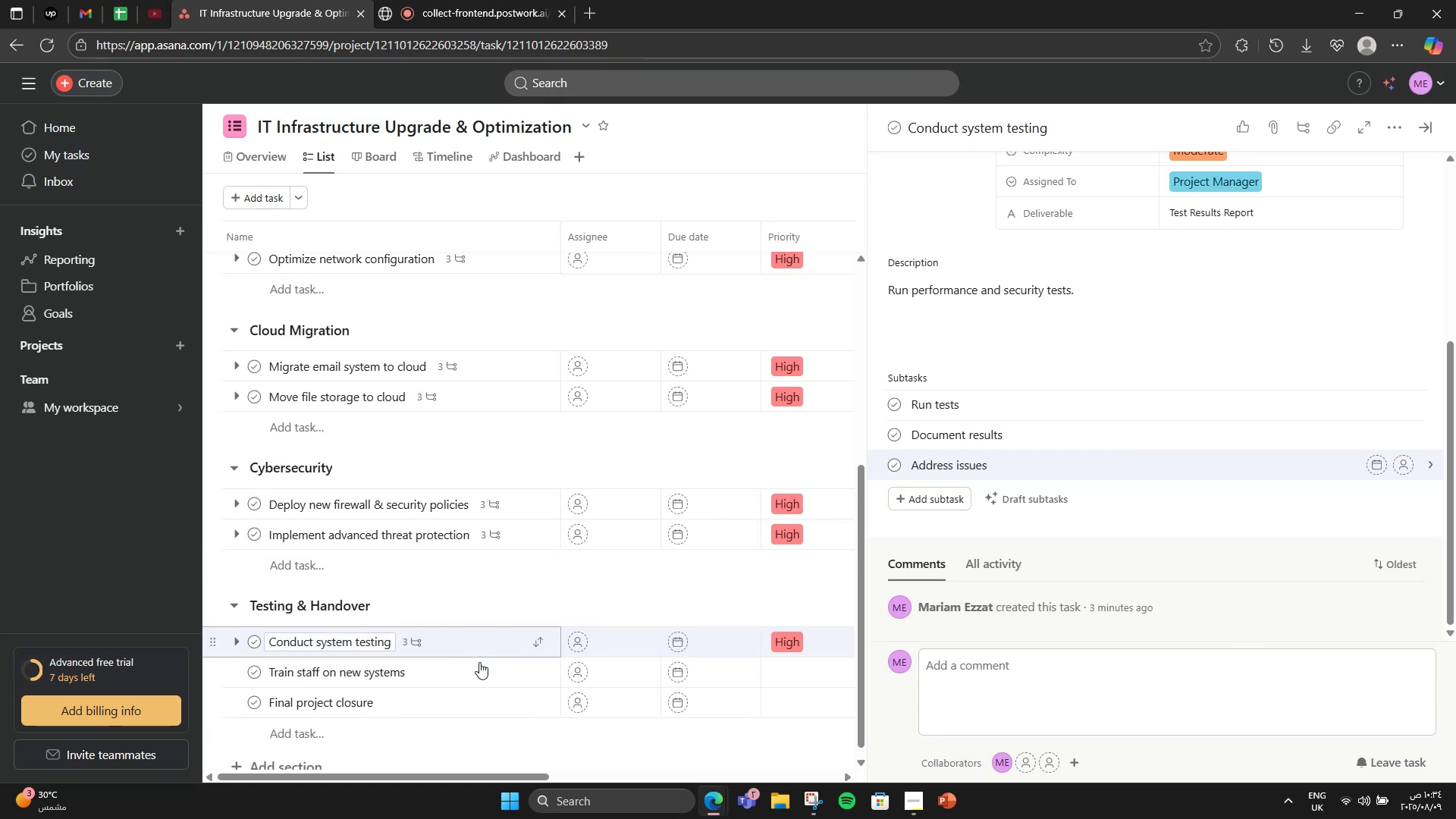 
left_click([482, 673])
 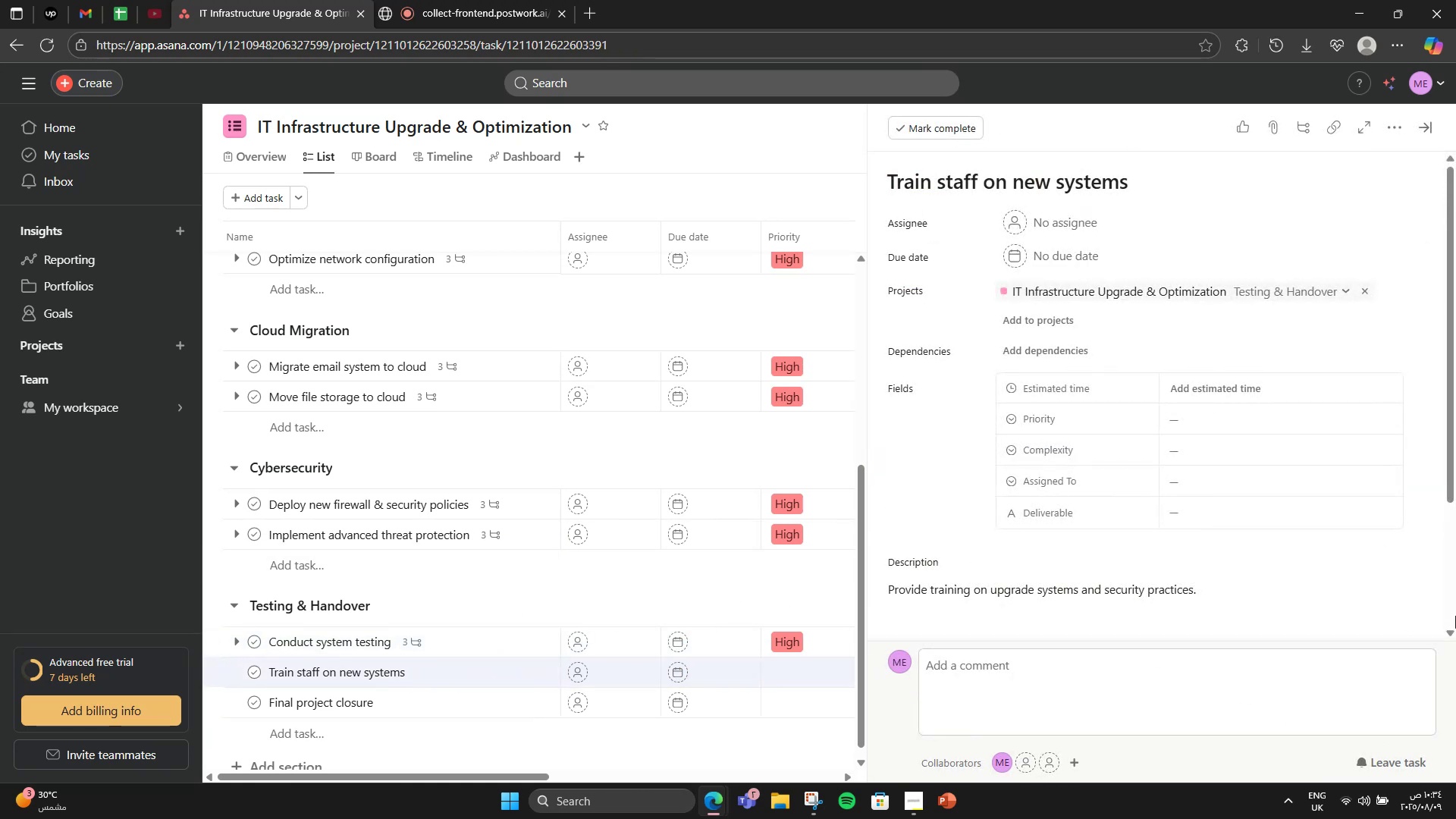 
wait(5.21)
 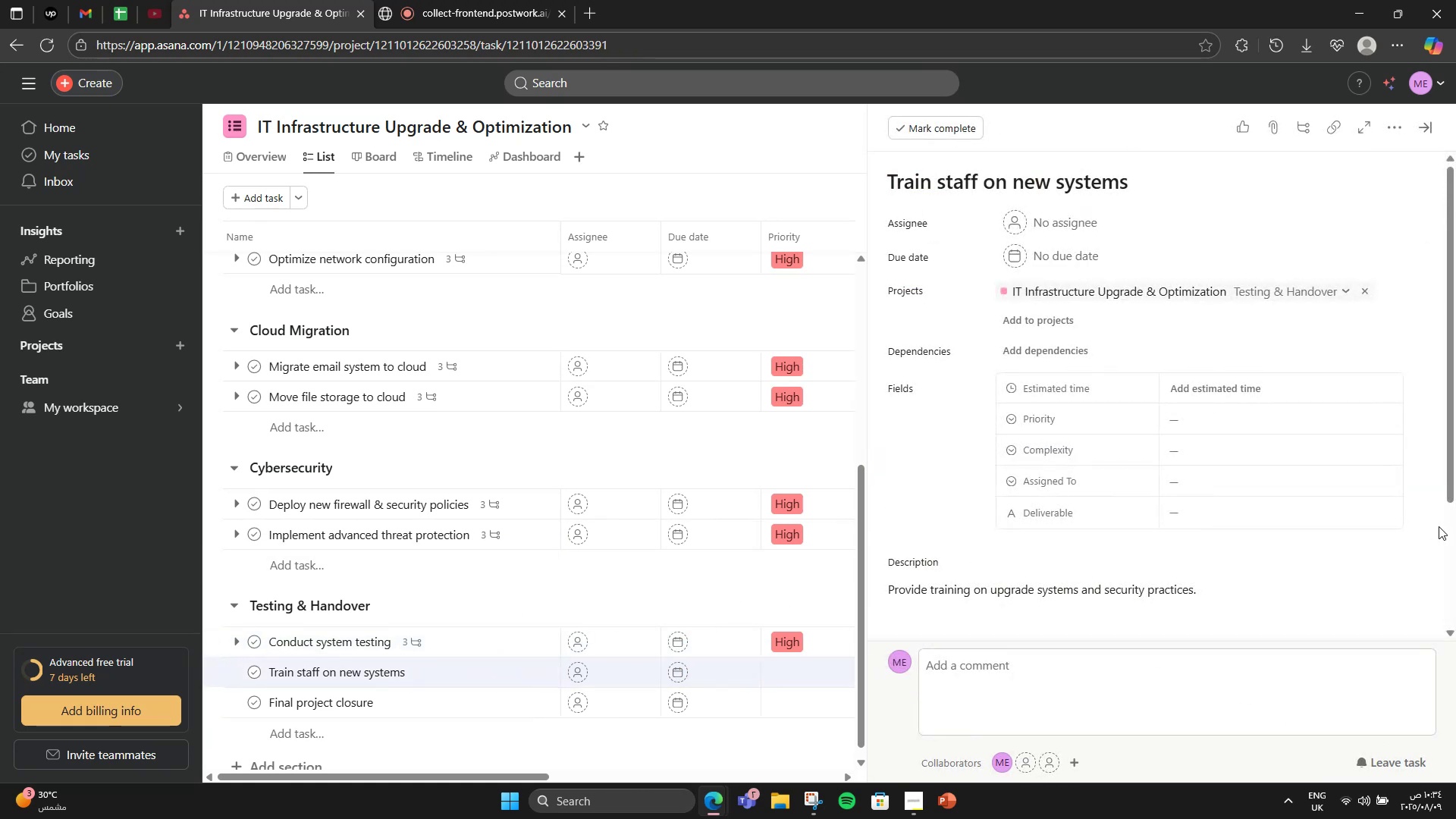 
left_click([1232, 394])
 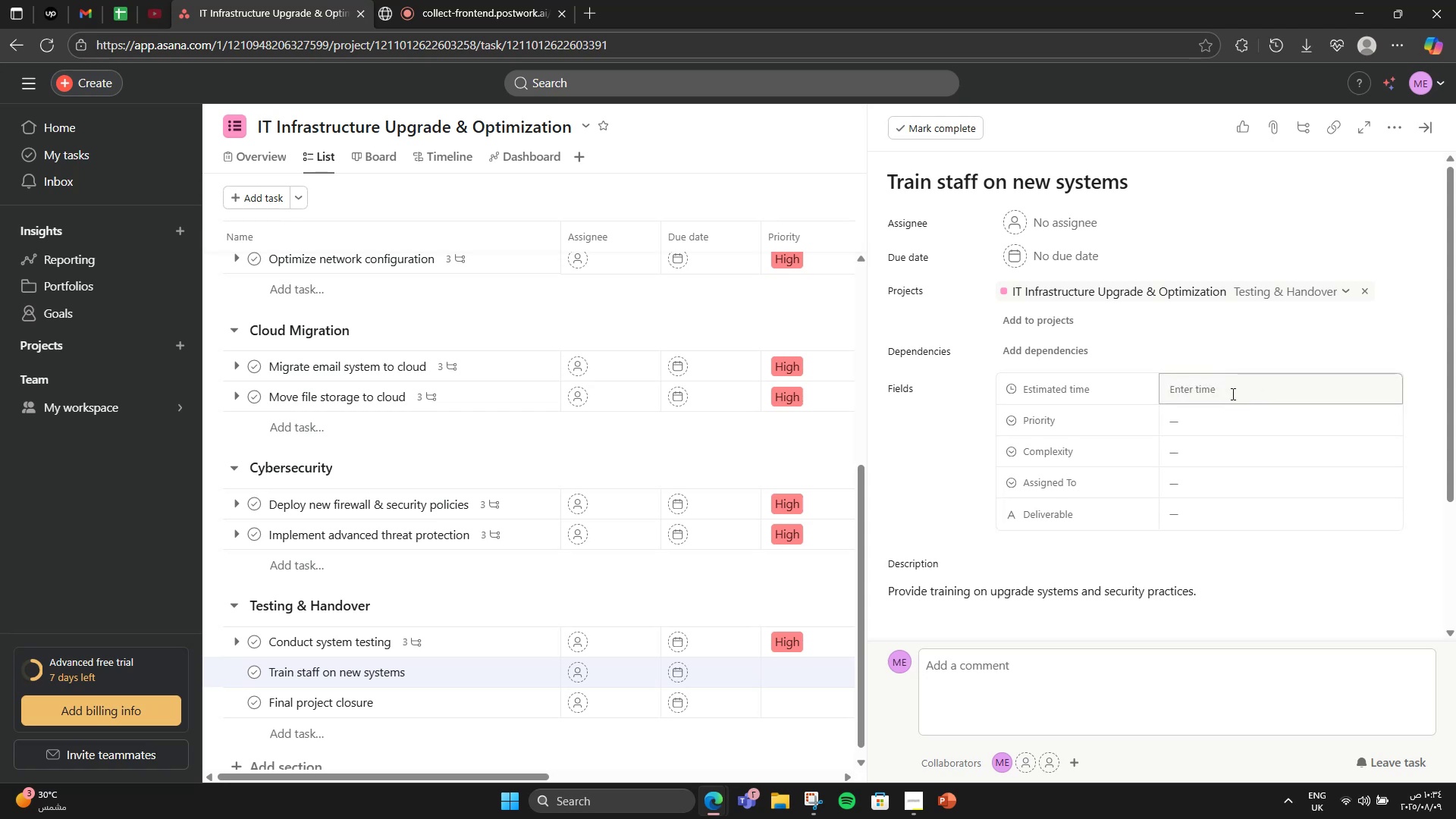 
left_click([1232, 394])
 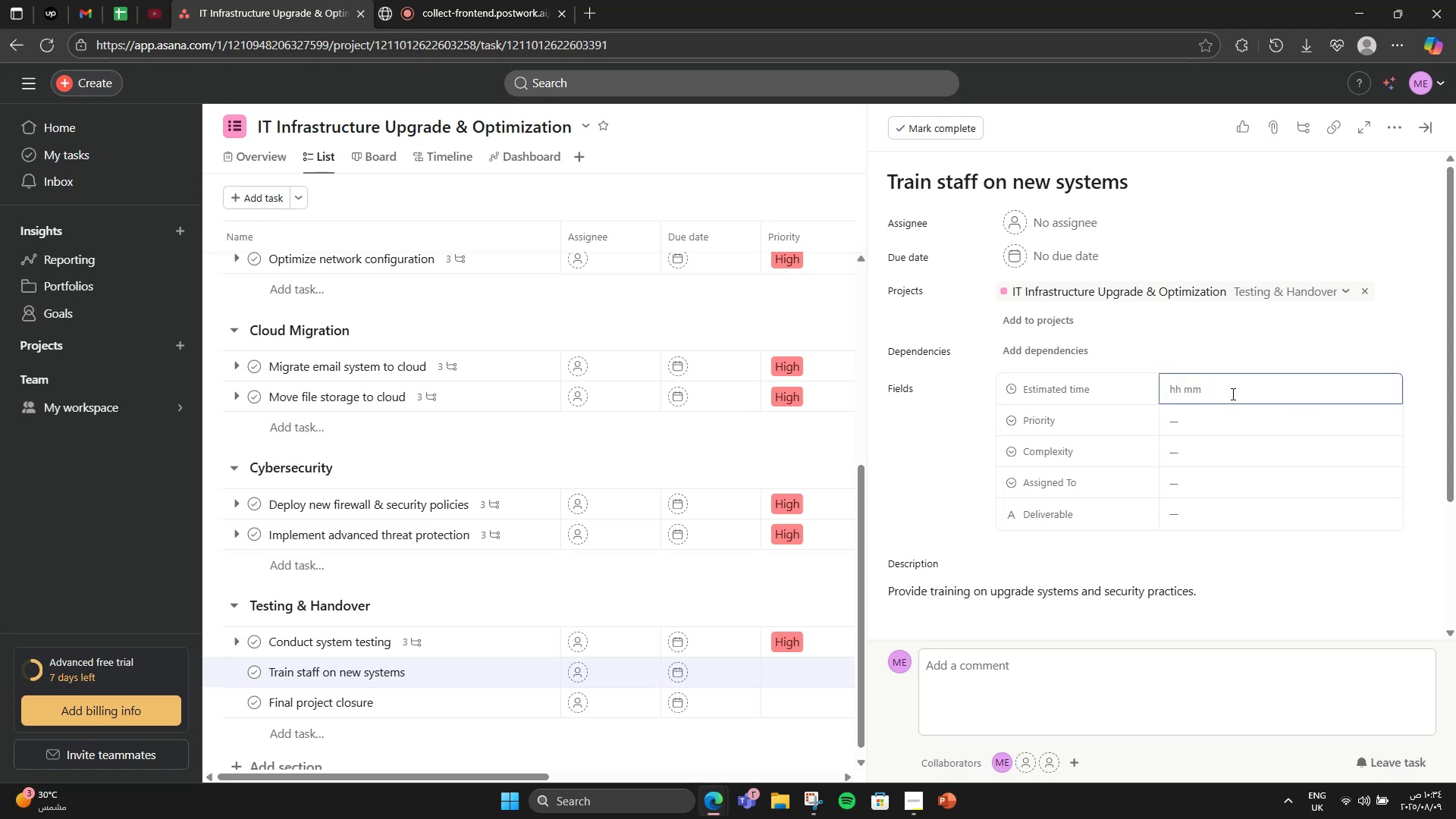 
key(Numpad4)
 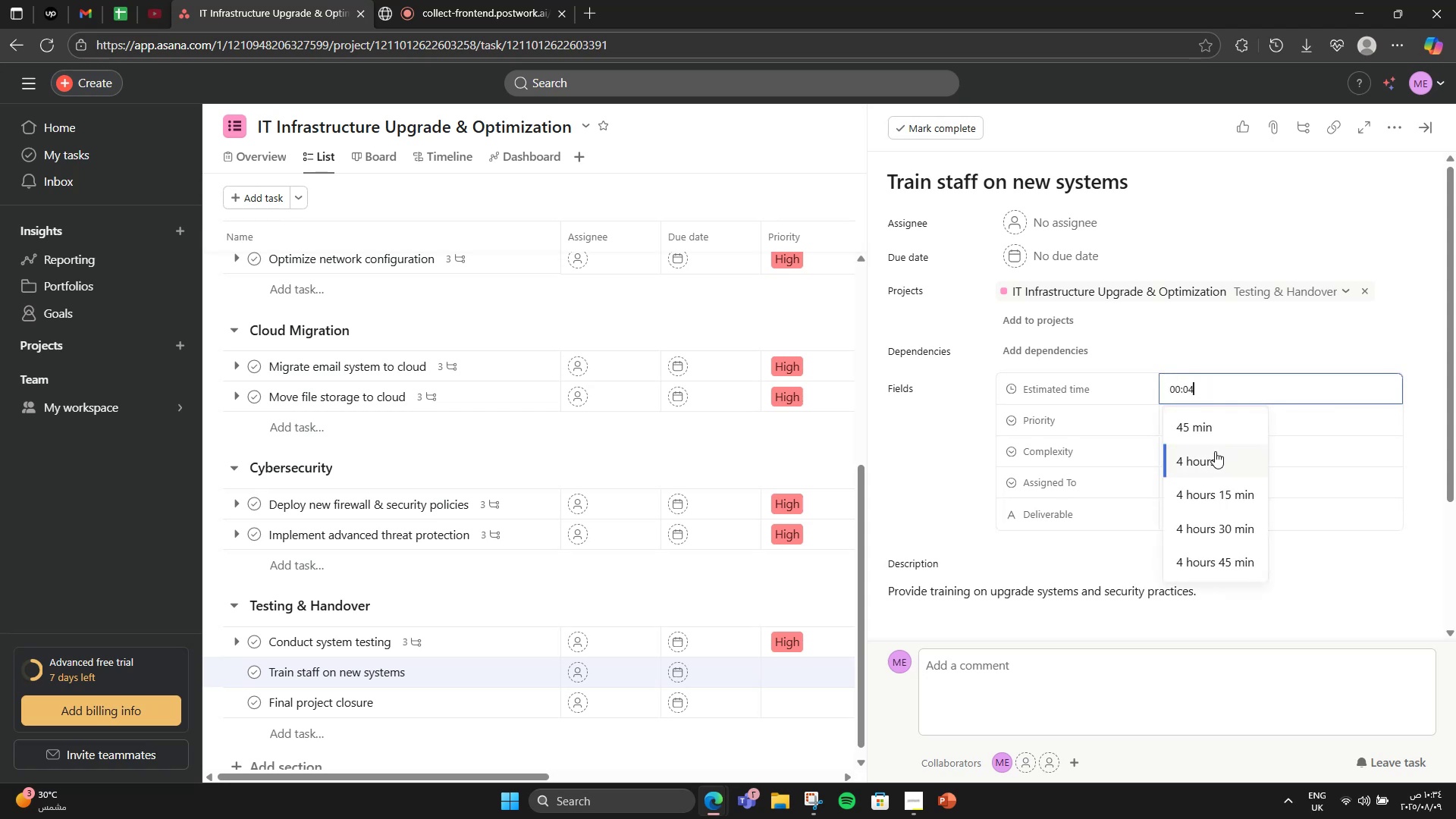 
left_click([1215, 451])
 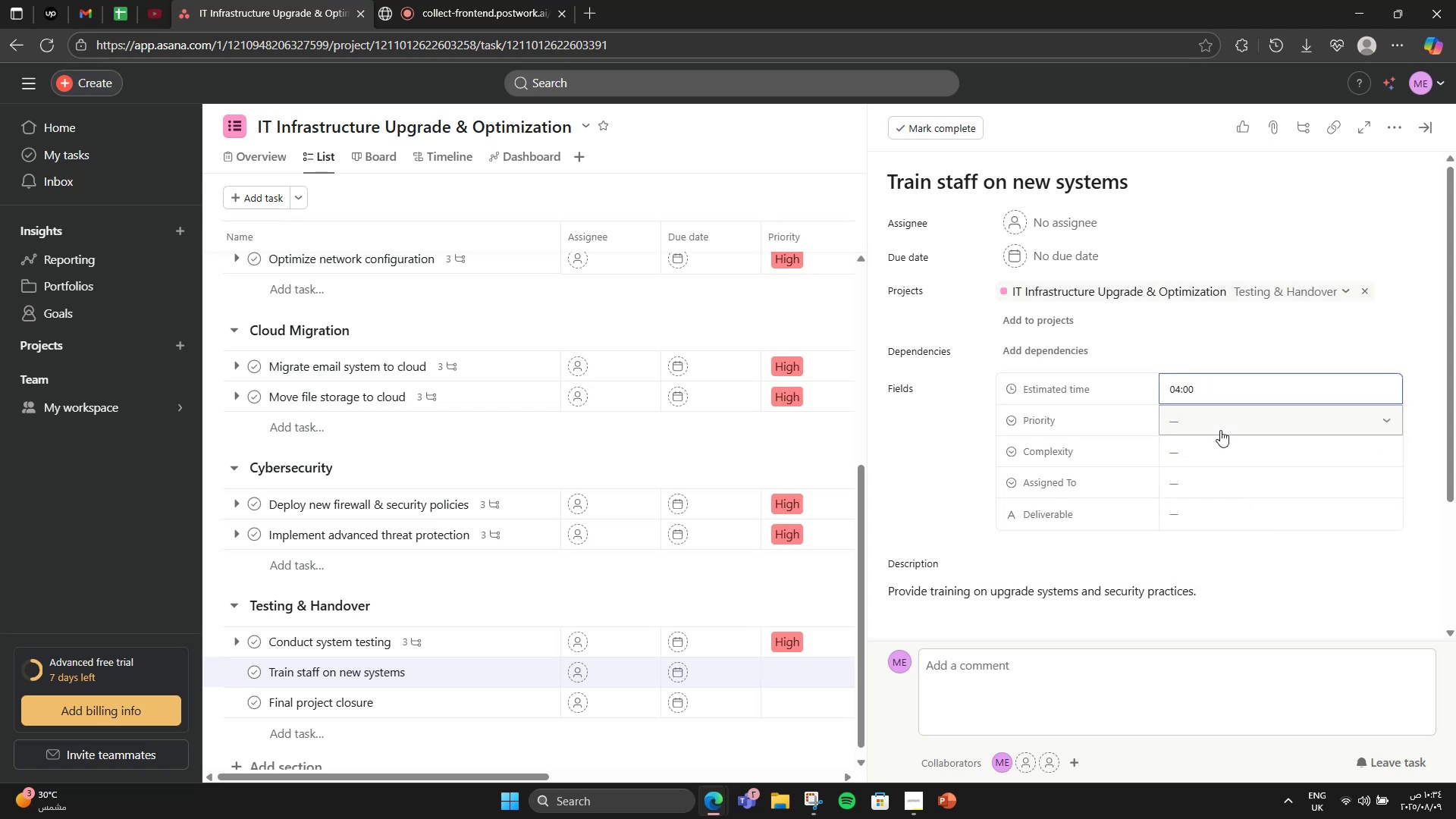 
left_click([1220, 430])
 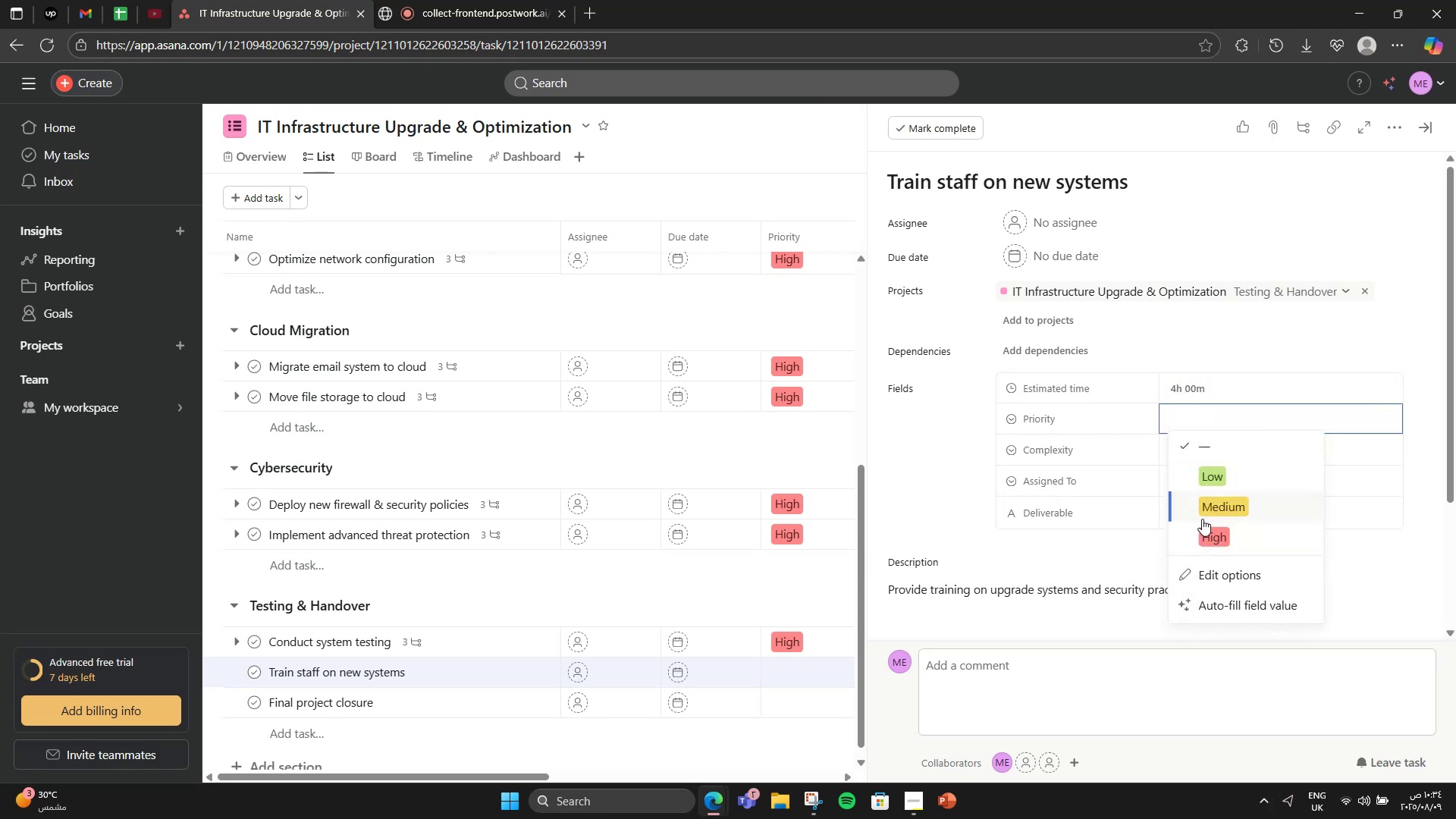 
left_click([1206, 513])
 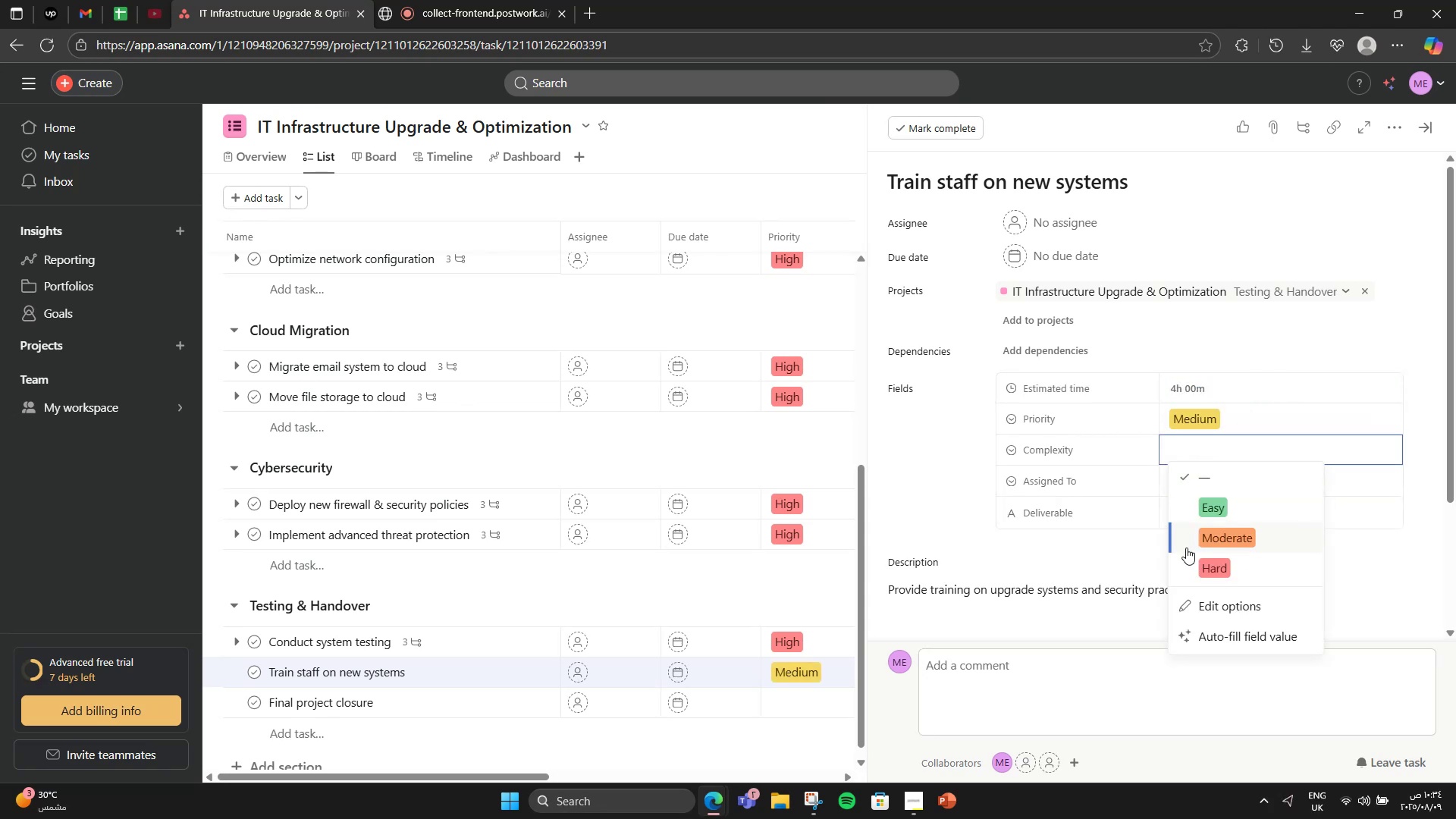 
left_click([1205, 512])
 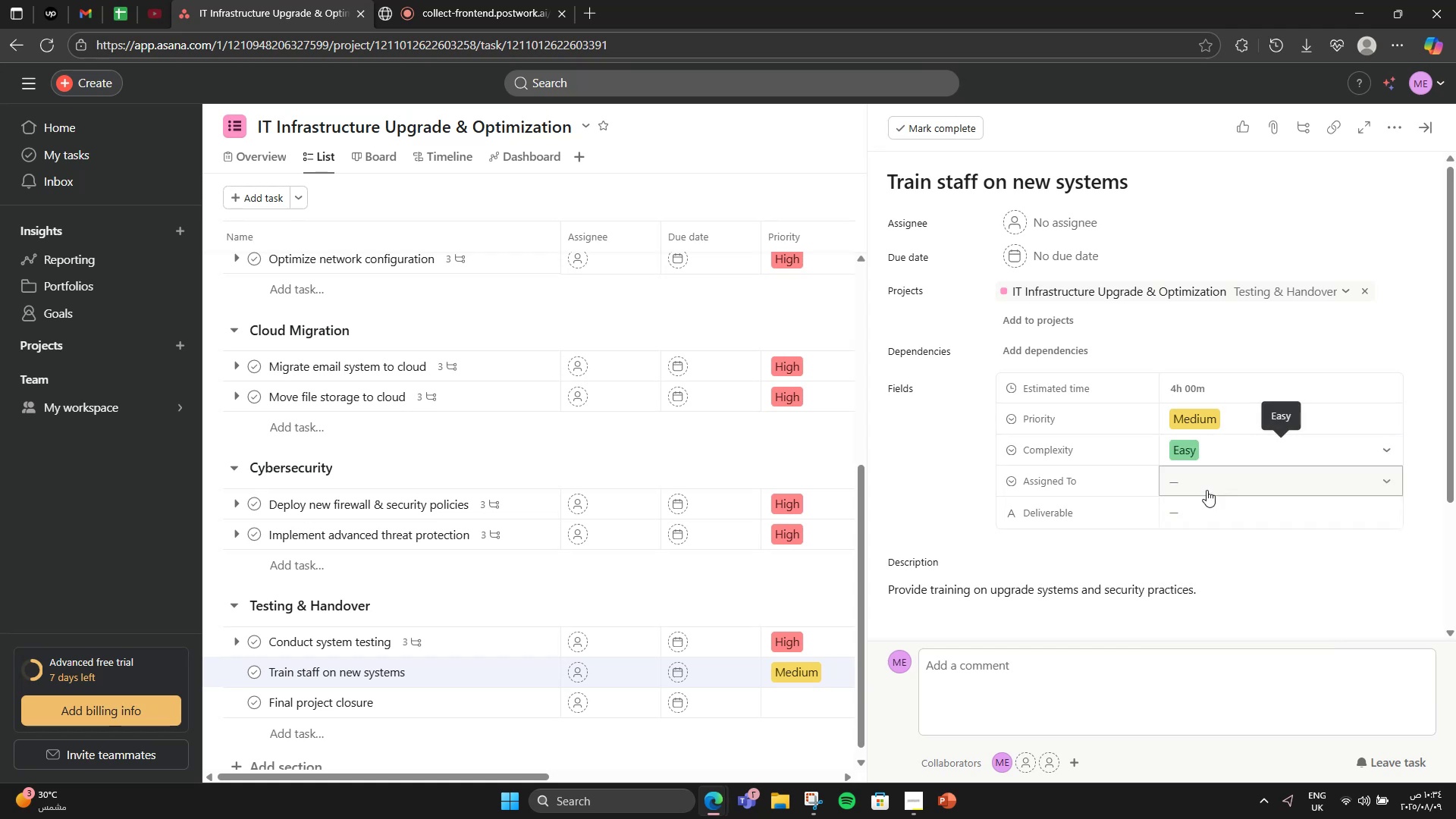 
left_click([1207, 490])
 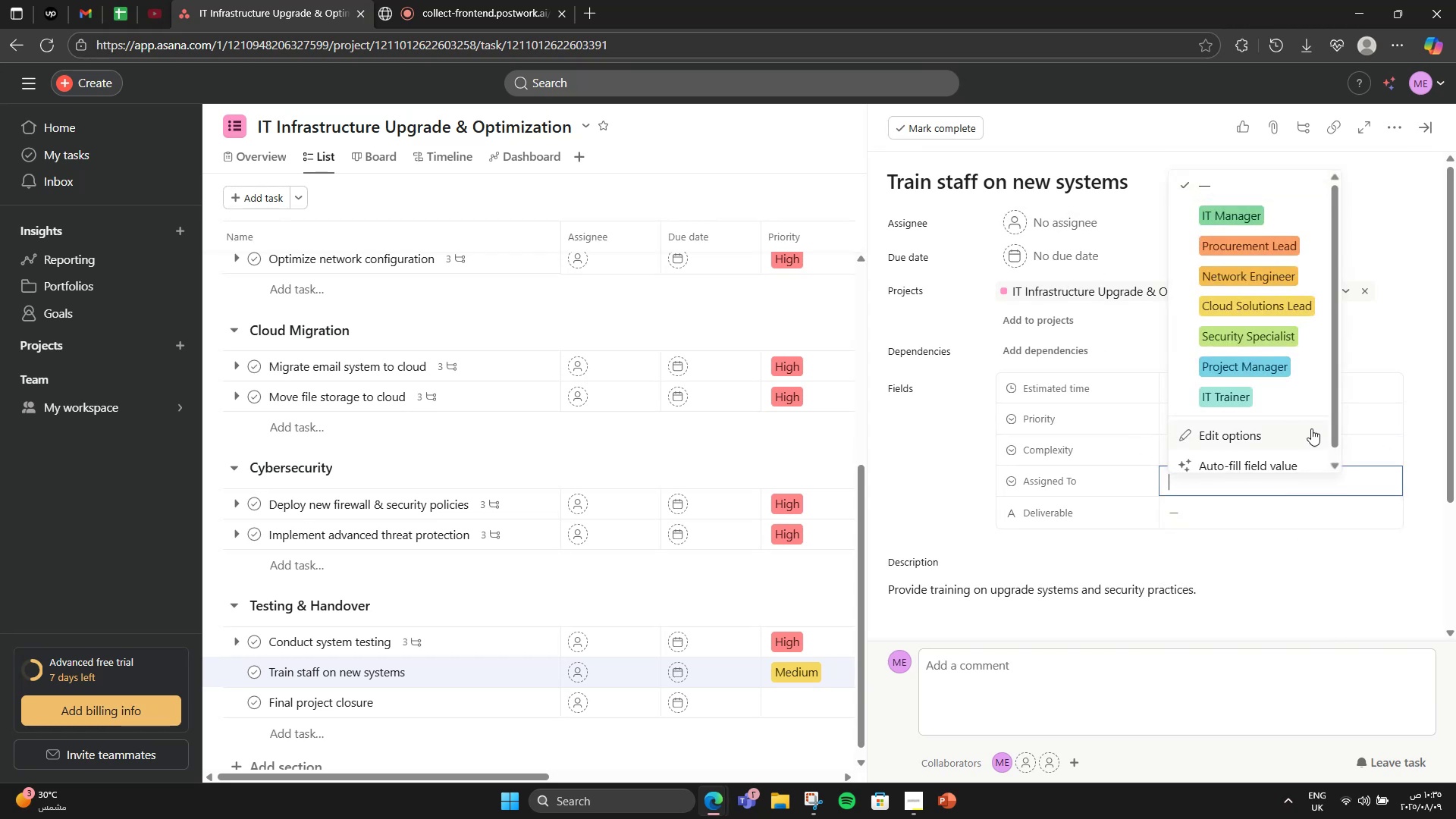 
wait(7.54)
 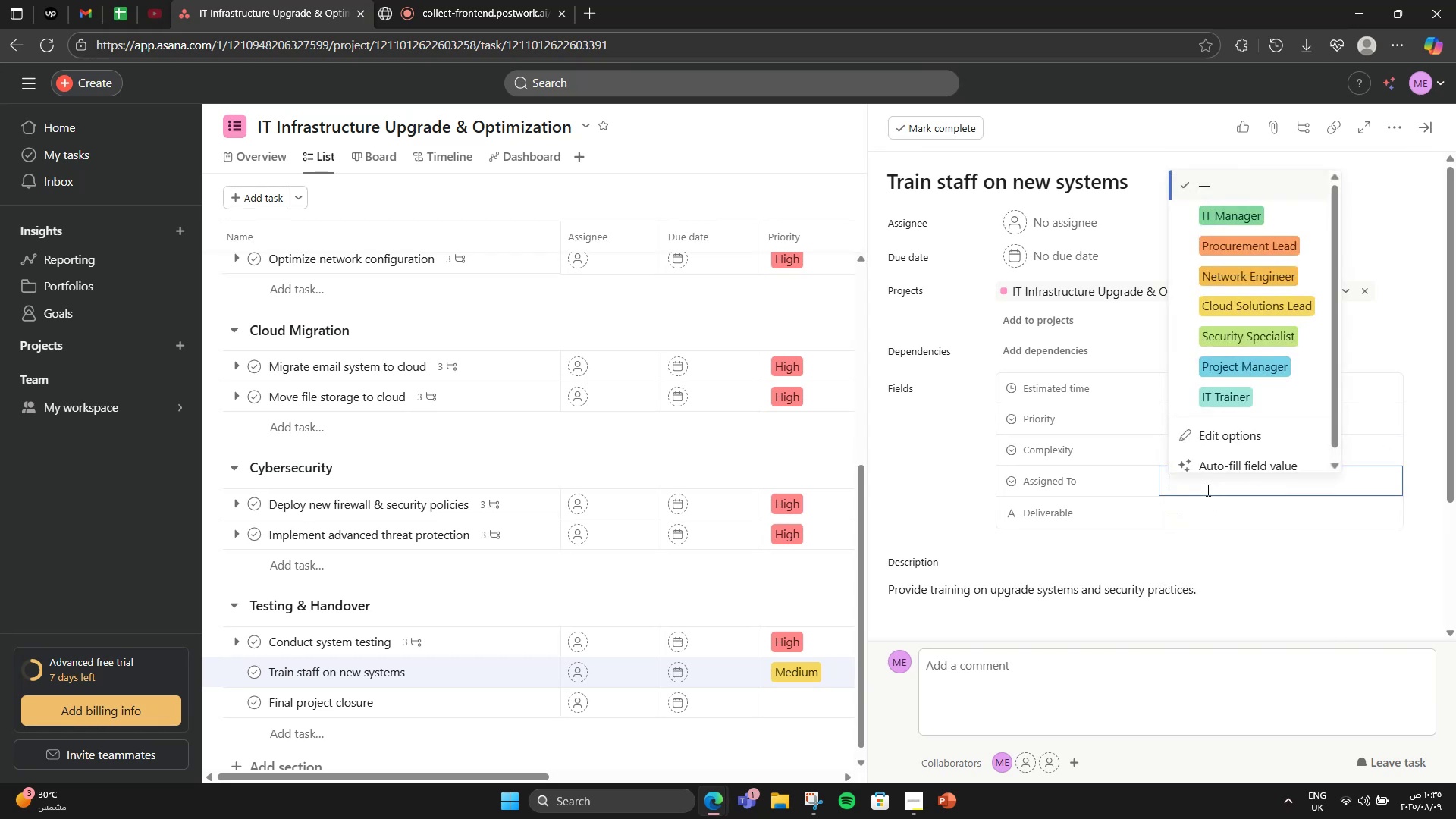 
left_click([1241, 526])
 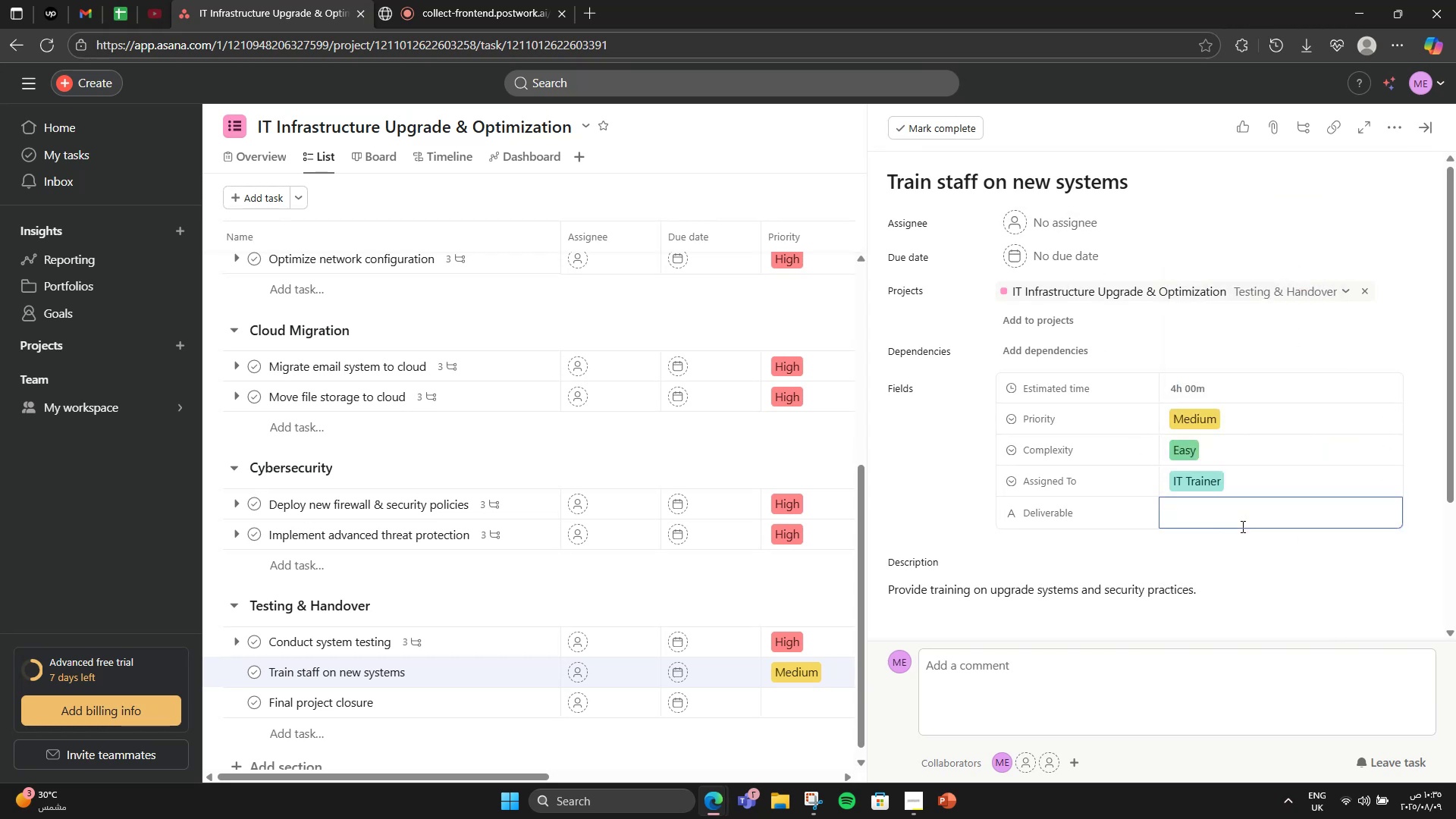 
type(Training Materials)
 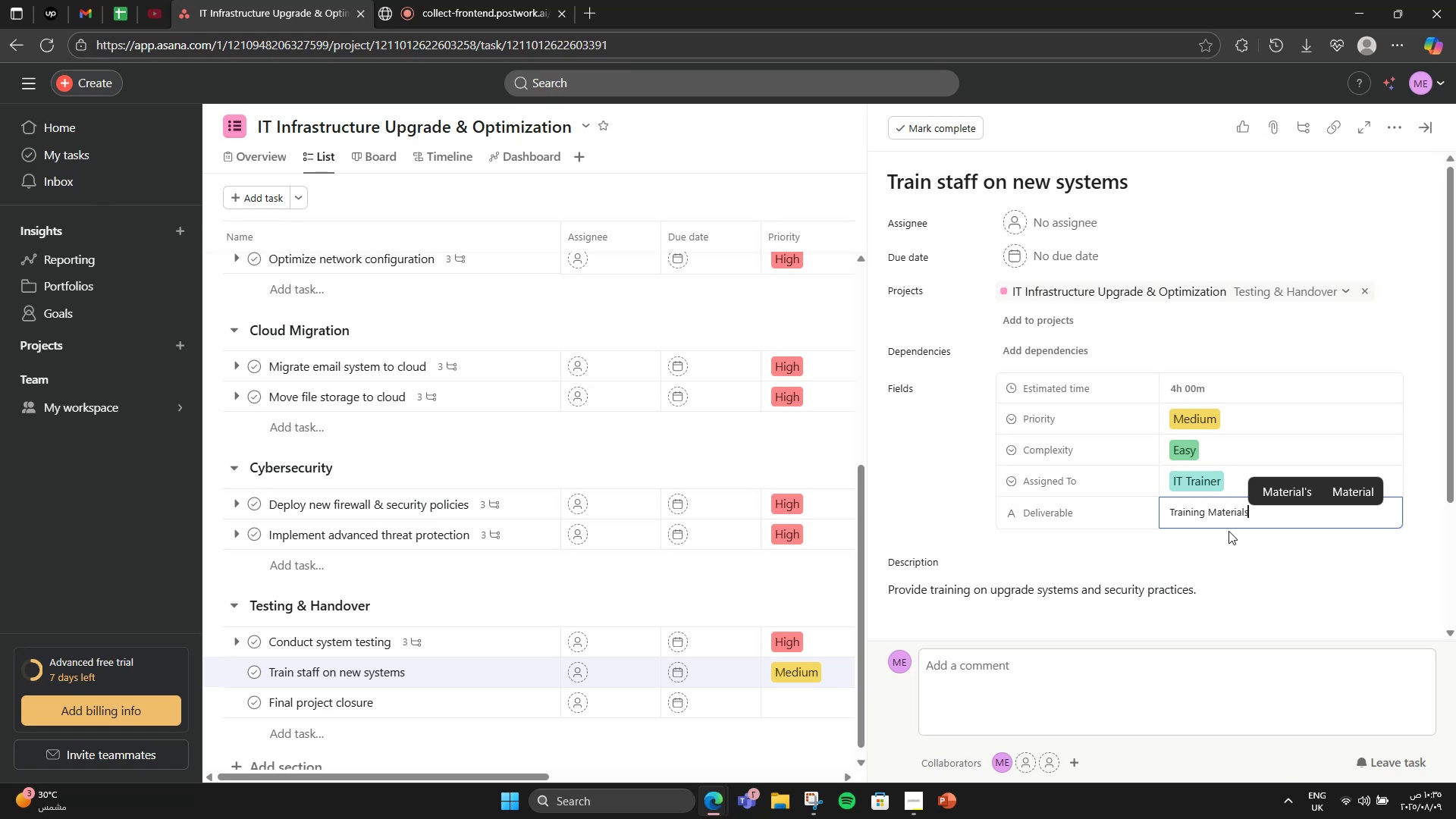 
type( + Attendance)
 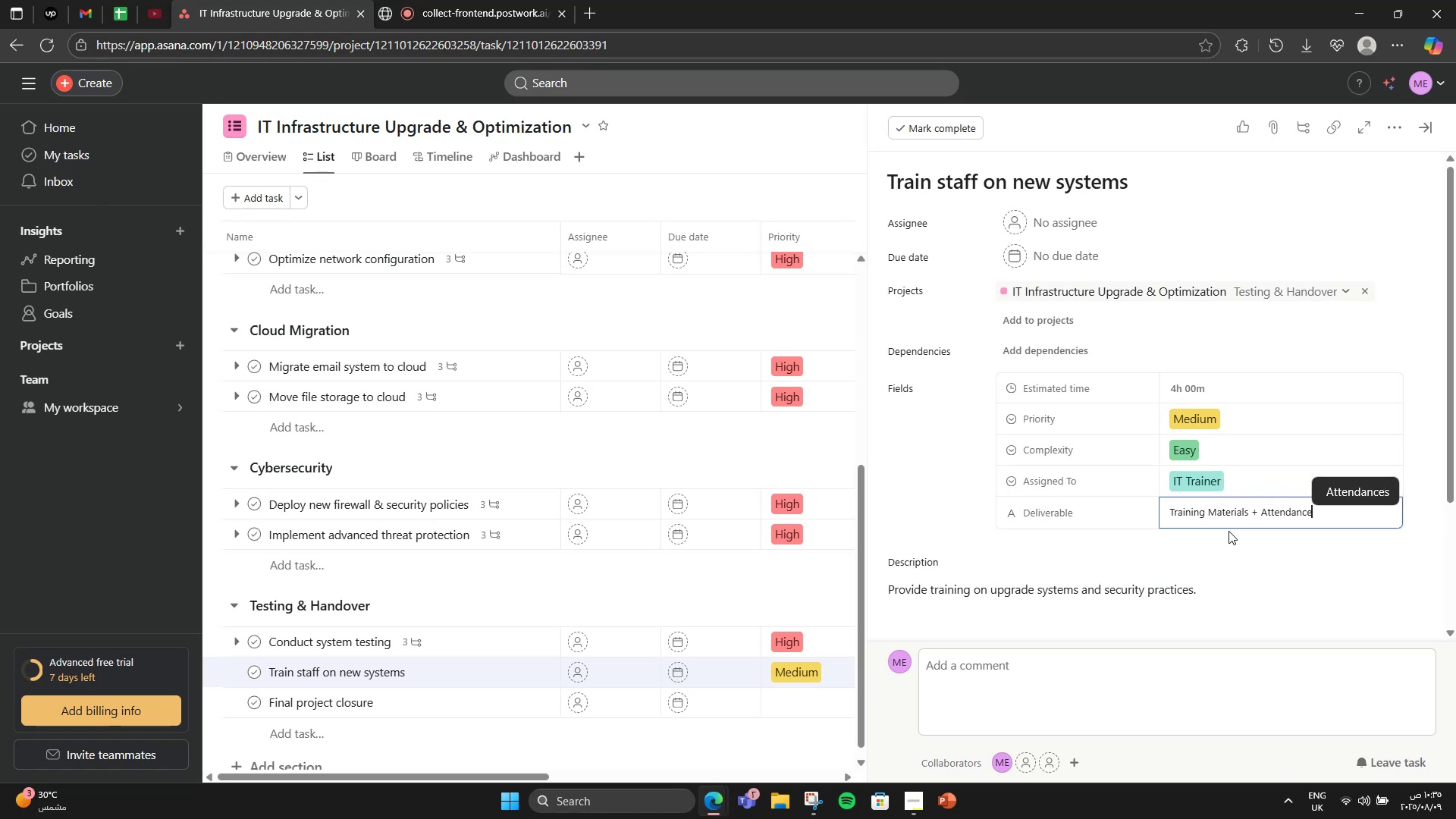 
scroll: coordinate [1228, 531], scroll_direction: down, amount: 3.0
 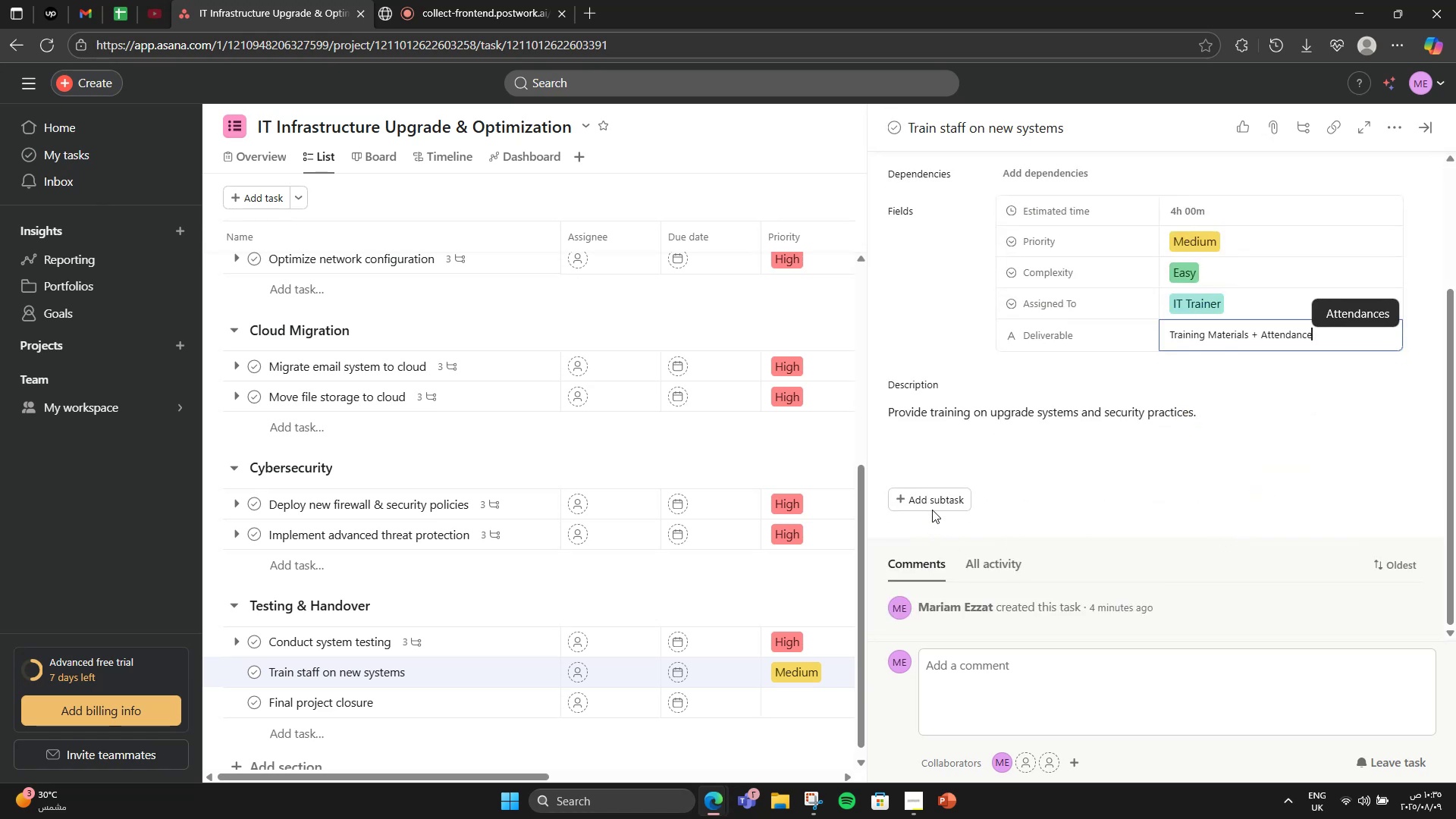 
left_click([932, 507])
 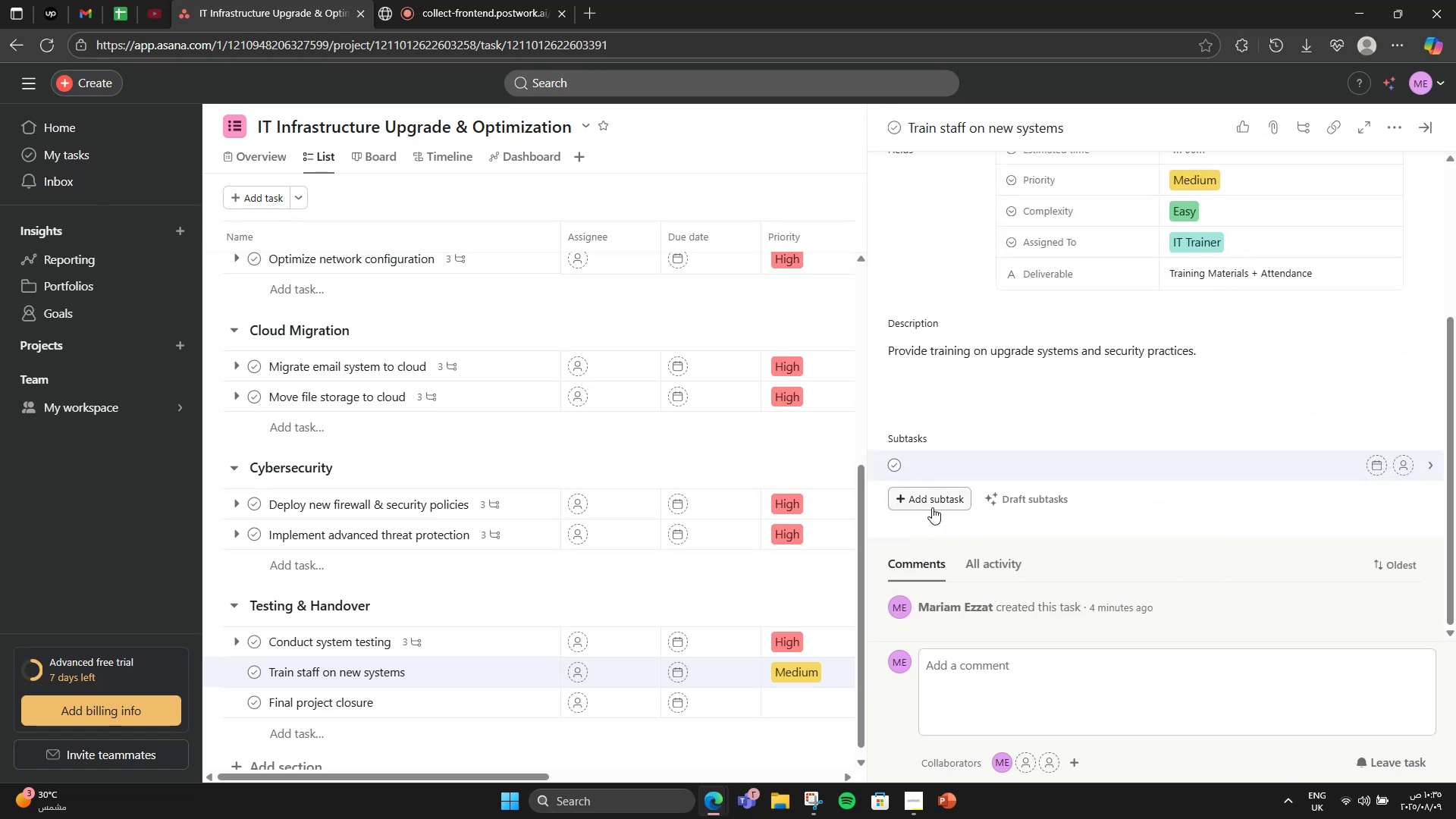 
type(Prepare slides)
 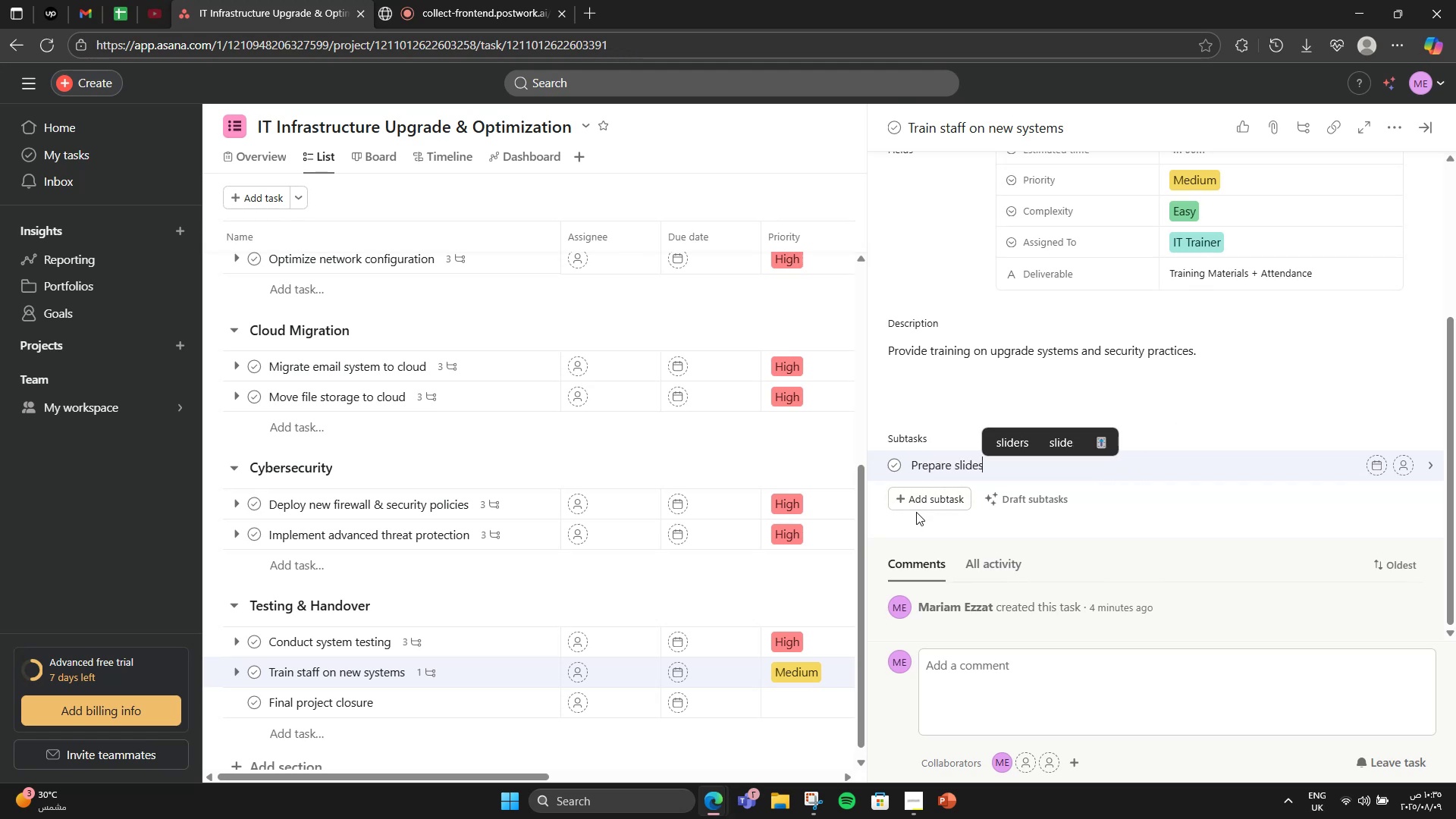 
key(Enter)
 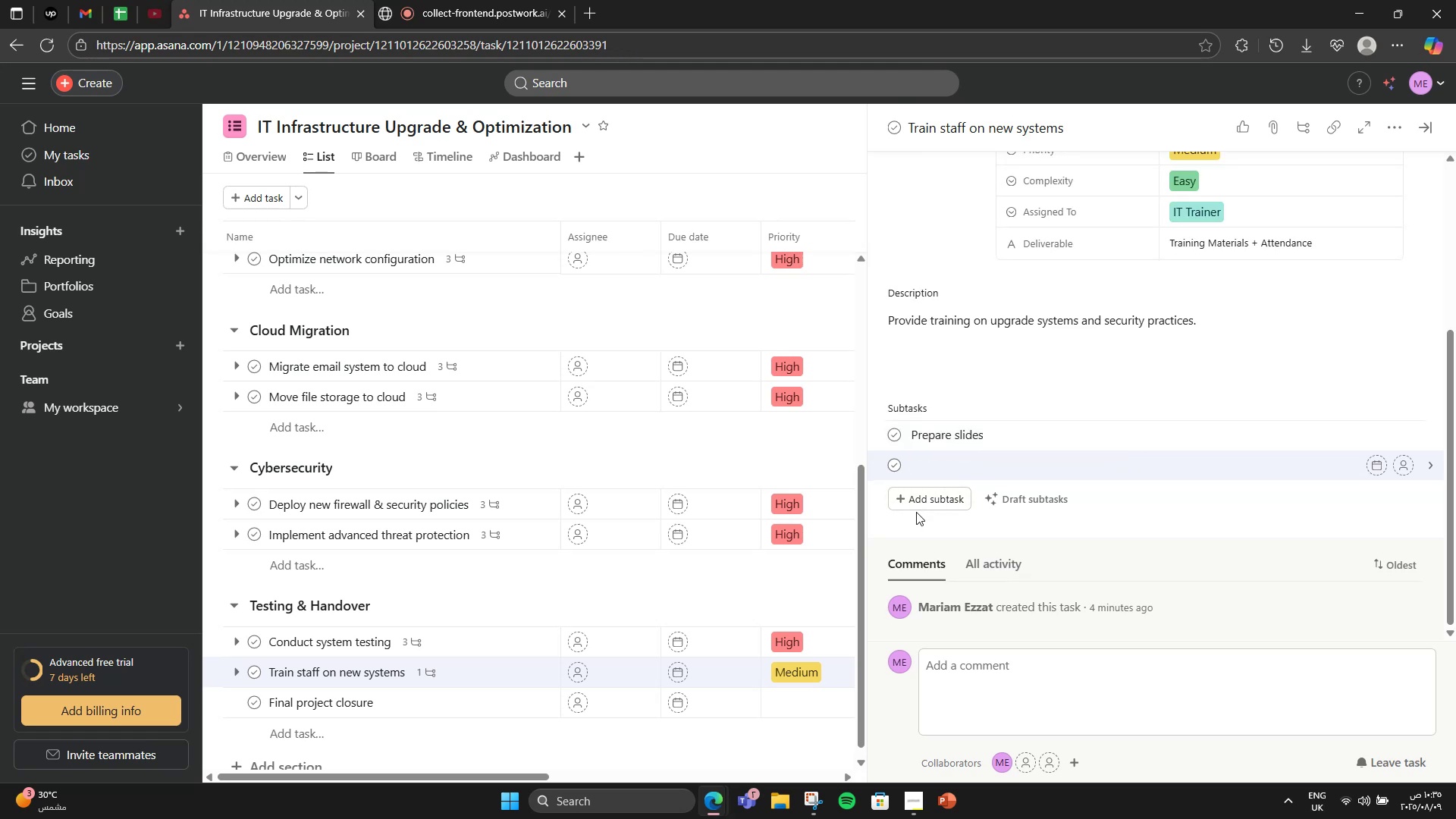 
type(Host training)
 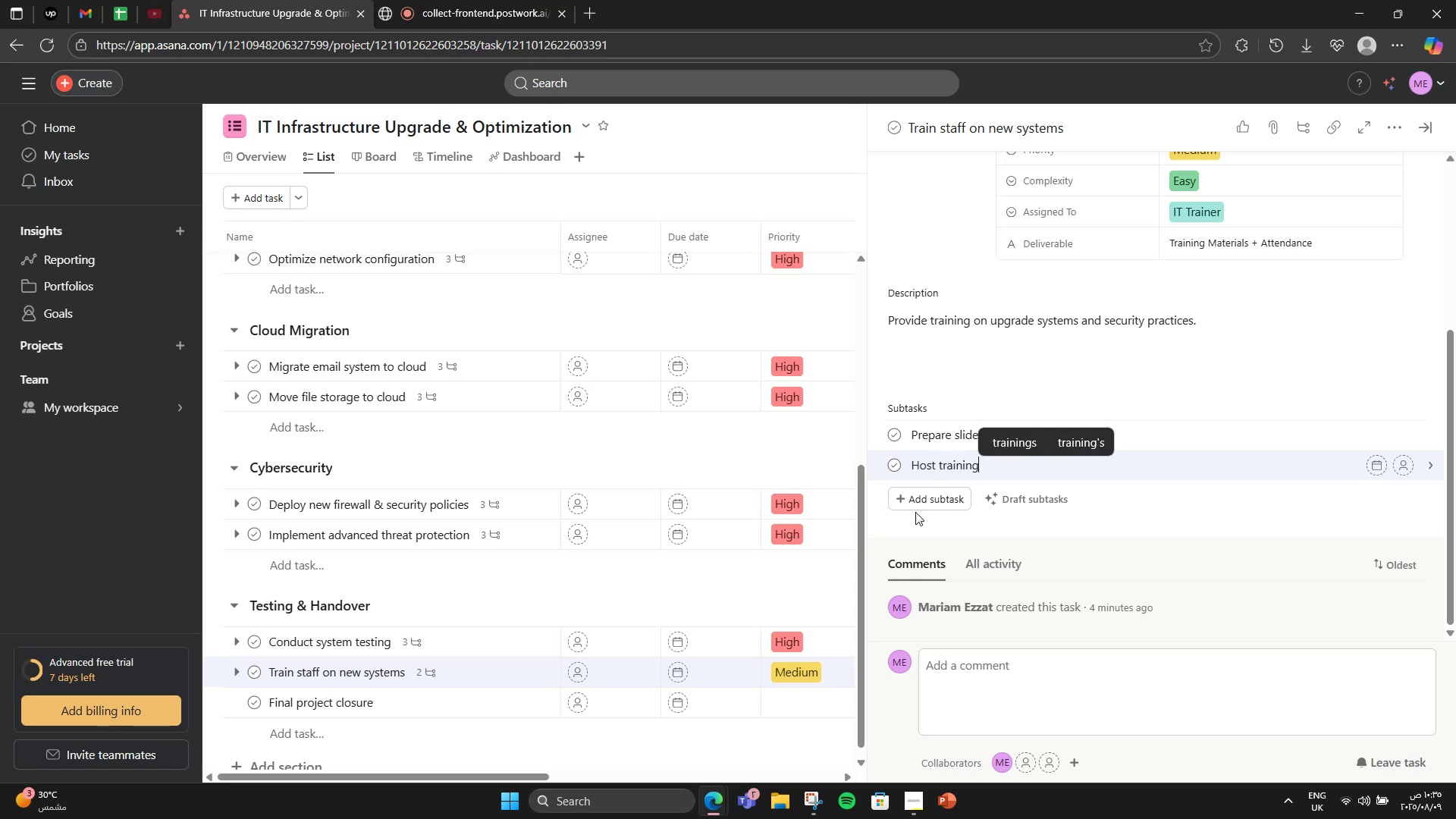 
key(Enter)
 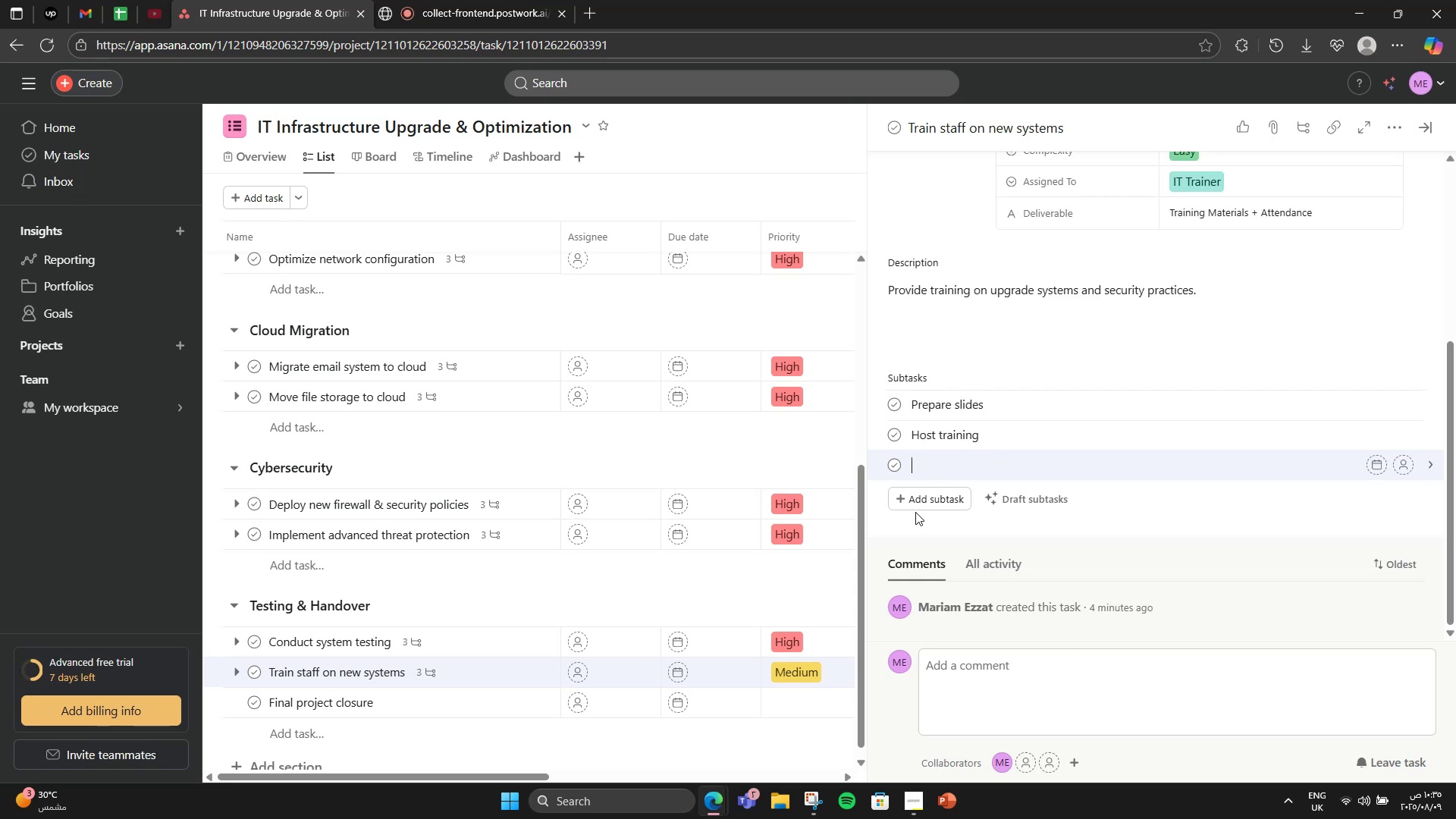 
type(Colect feedback)
 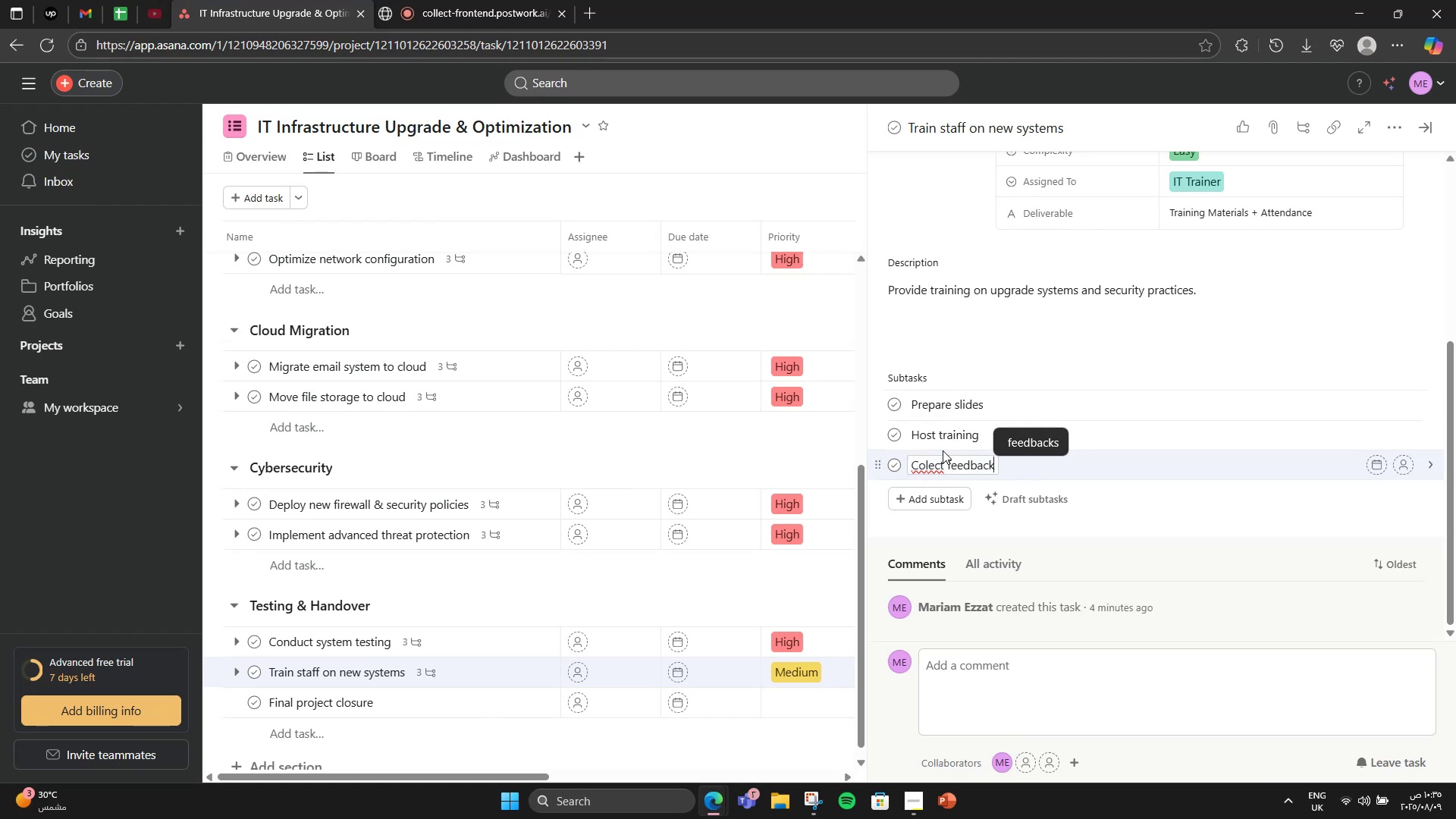 
left_click([927, 460])
 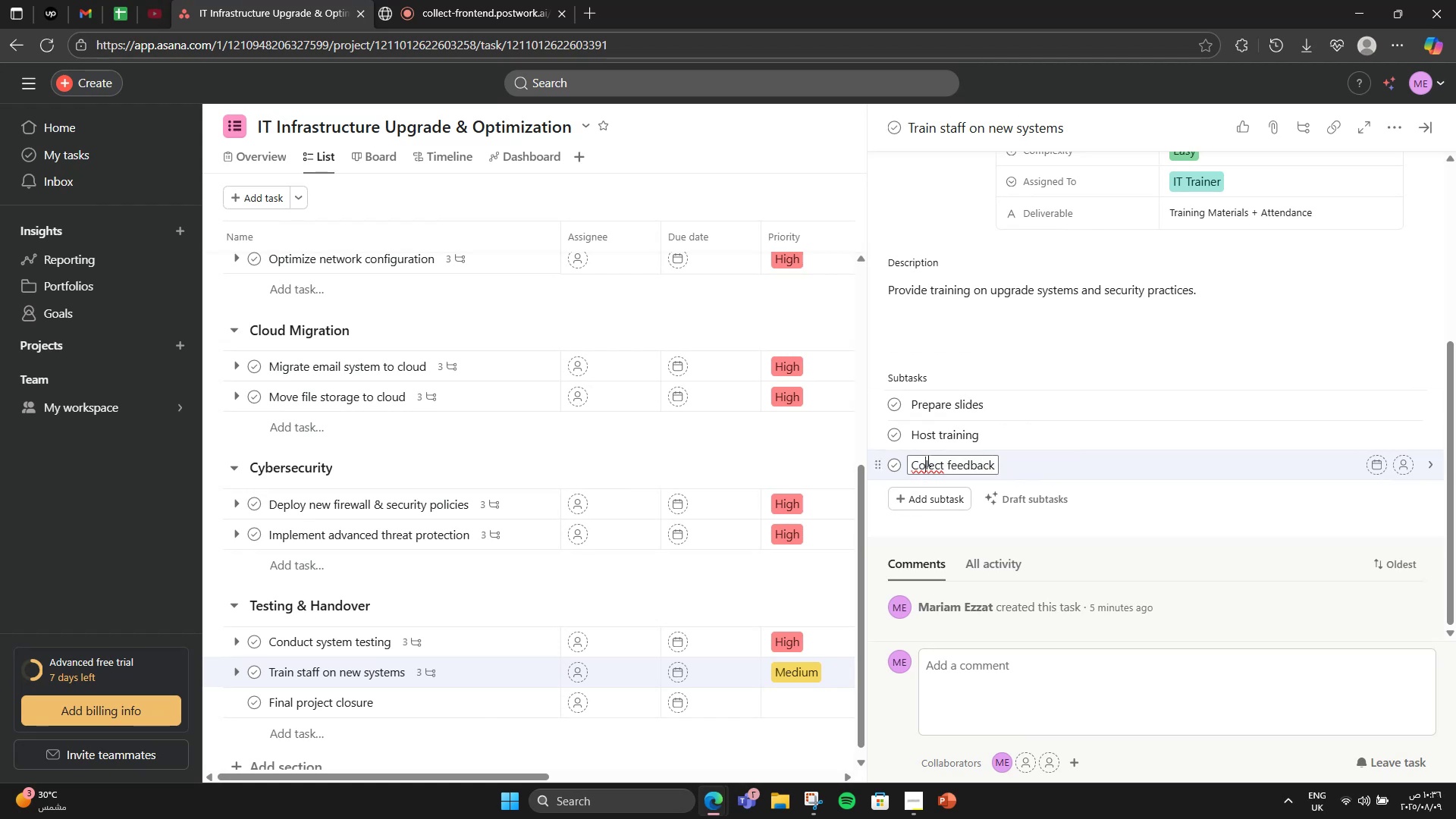 
right_click([927, 460])
 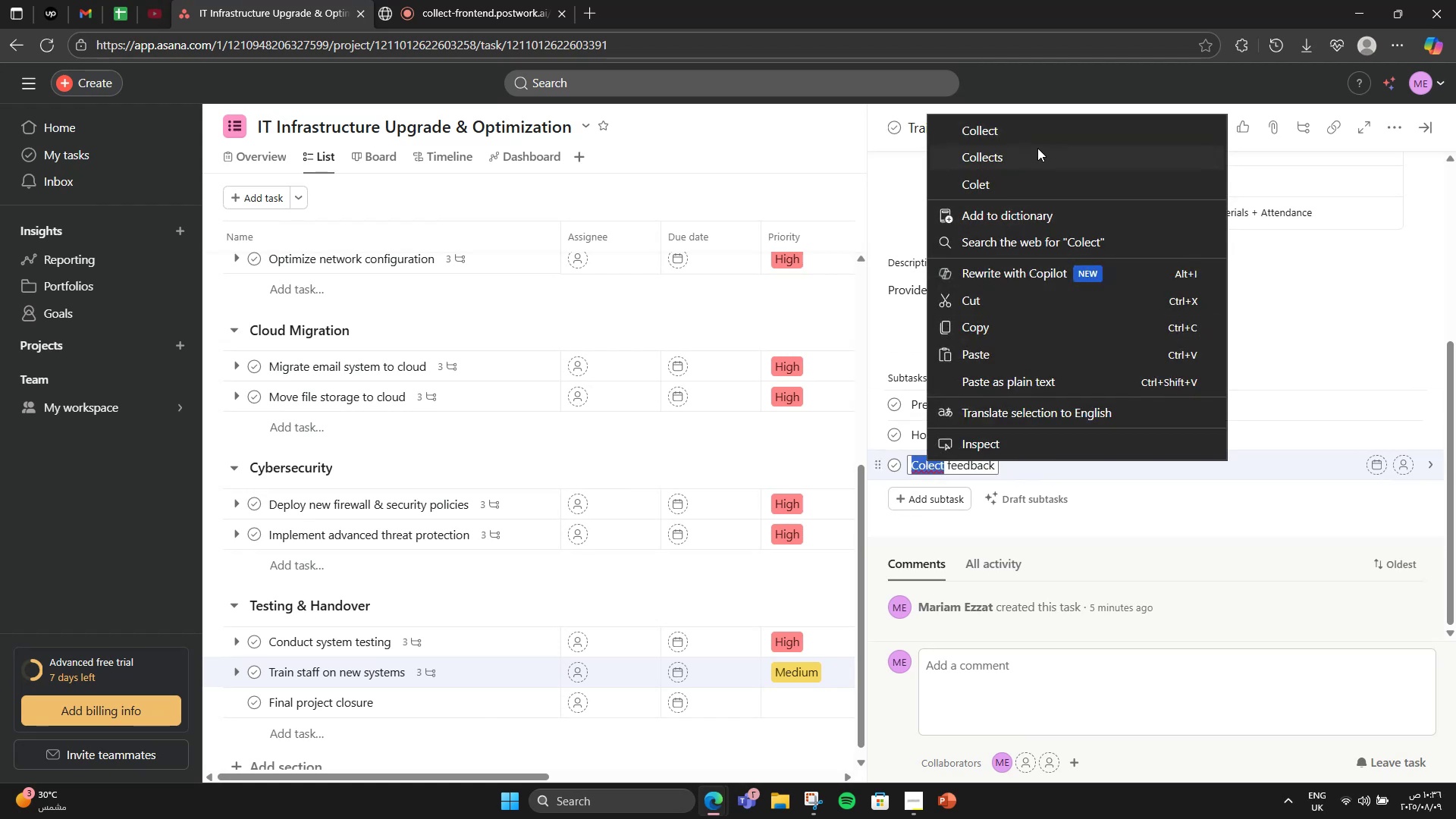 
left_click([1037, 127])
 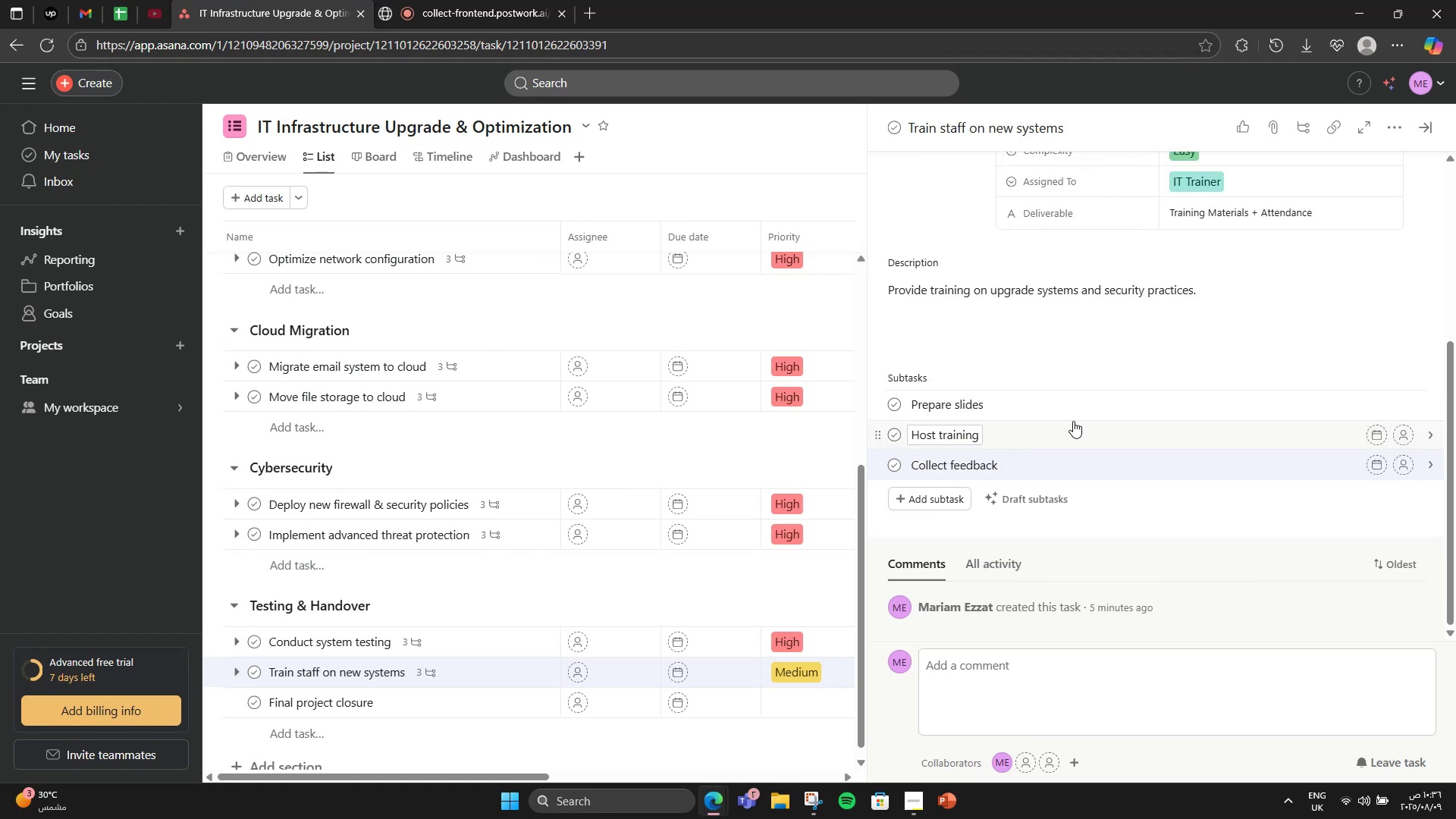 
scroll: coordinate [1073, 421], scroll_direction: down, amount: 1.0
 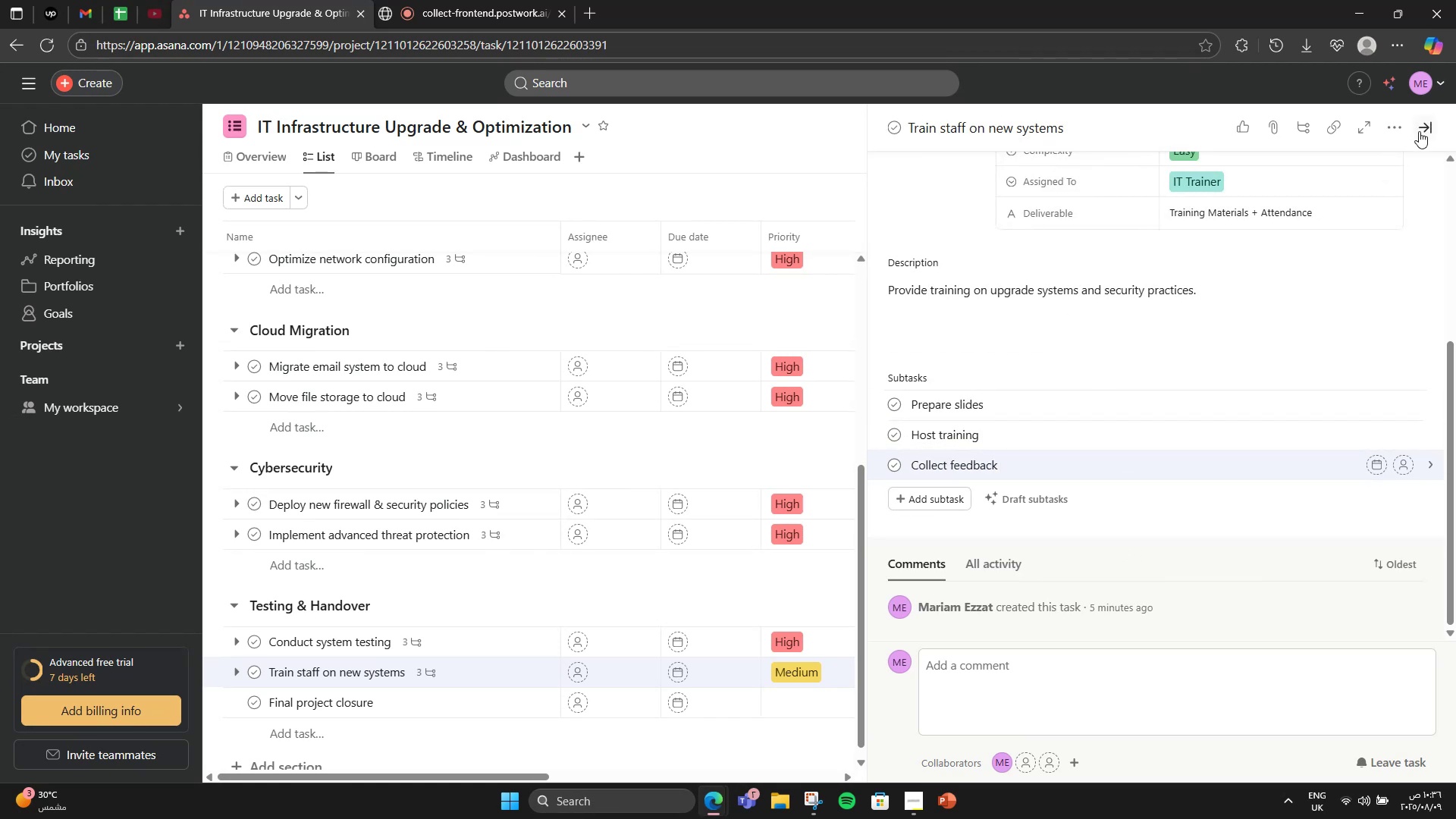 
left_click([1420, 131])
 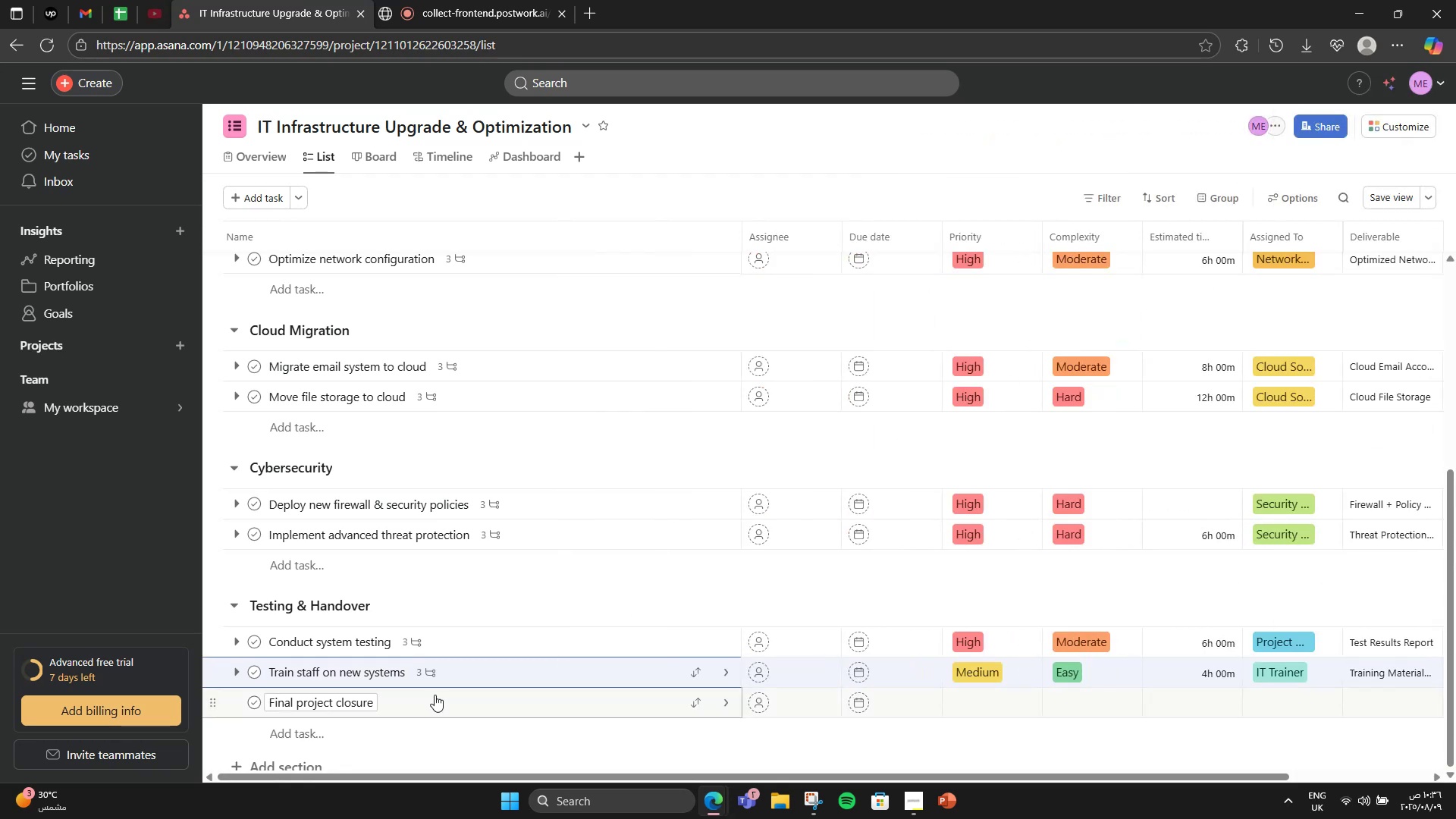 
left_click([435, 695])
 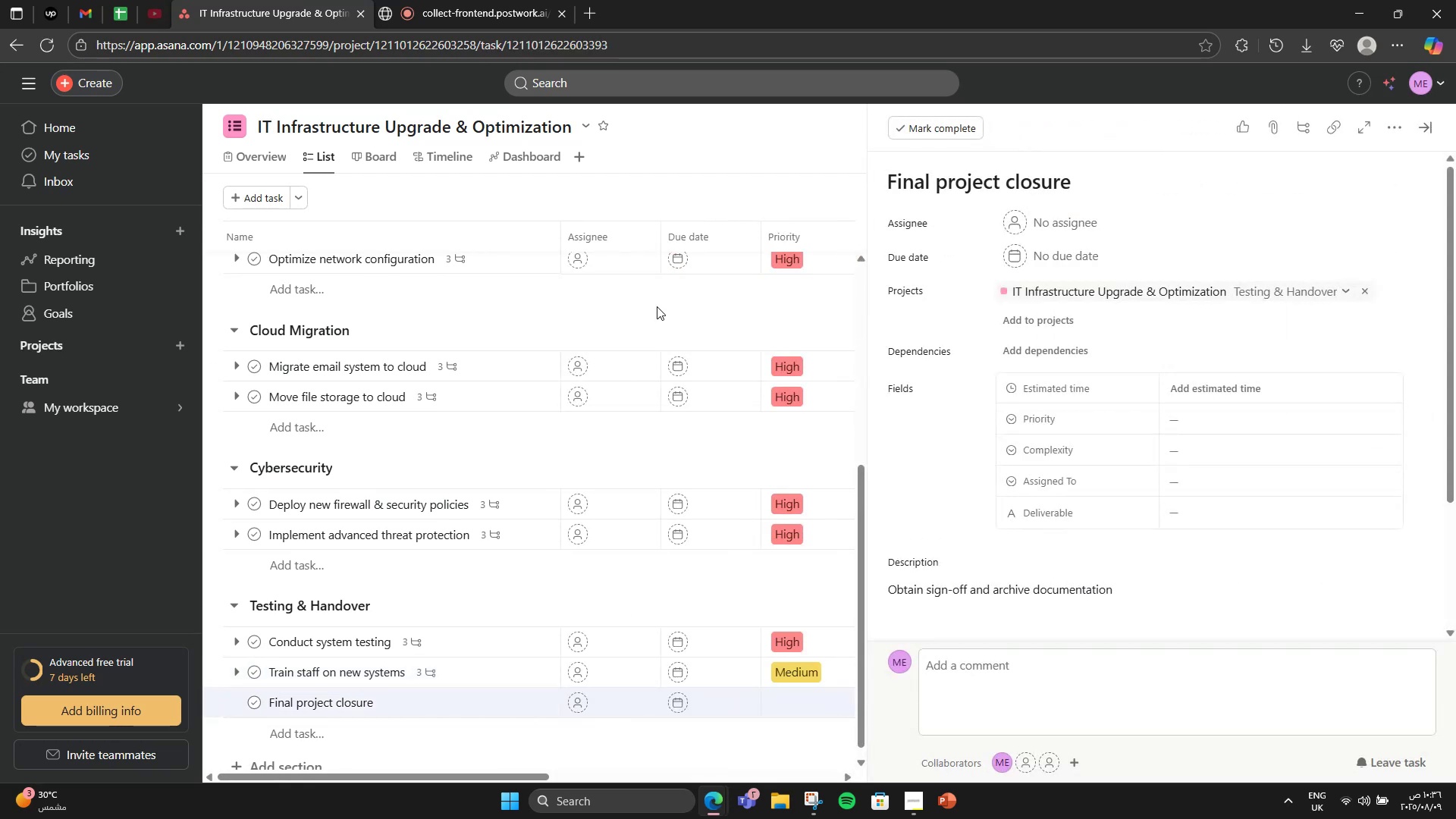 
wait(7.06)
 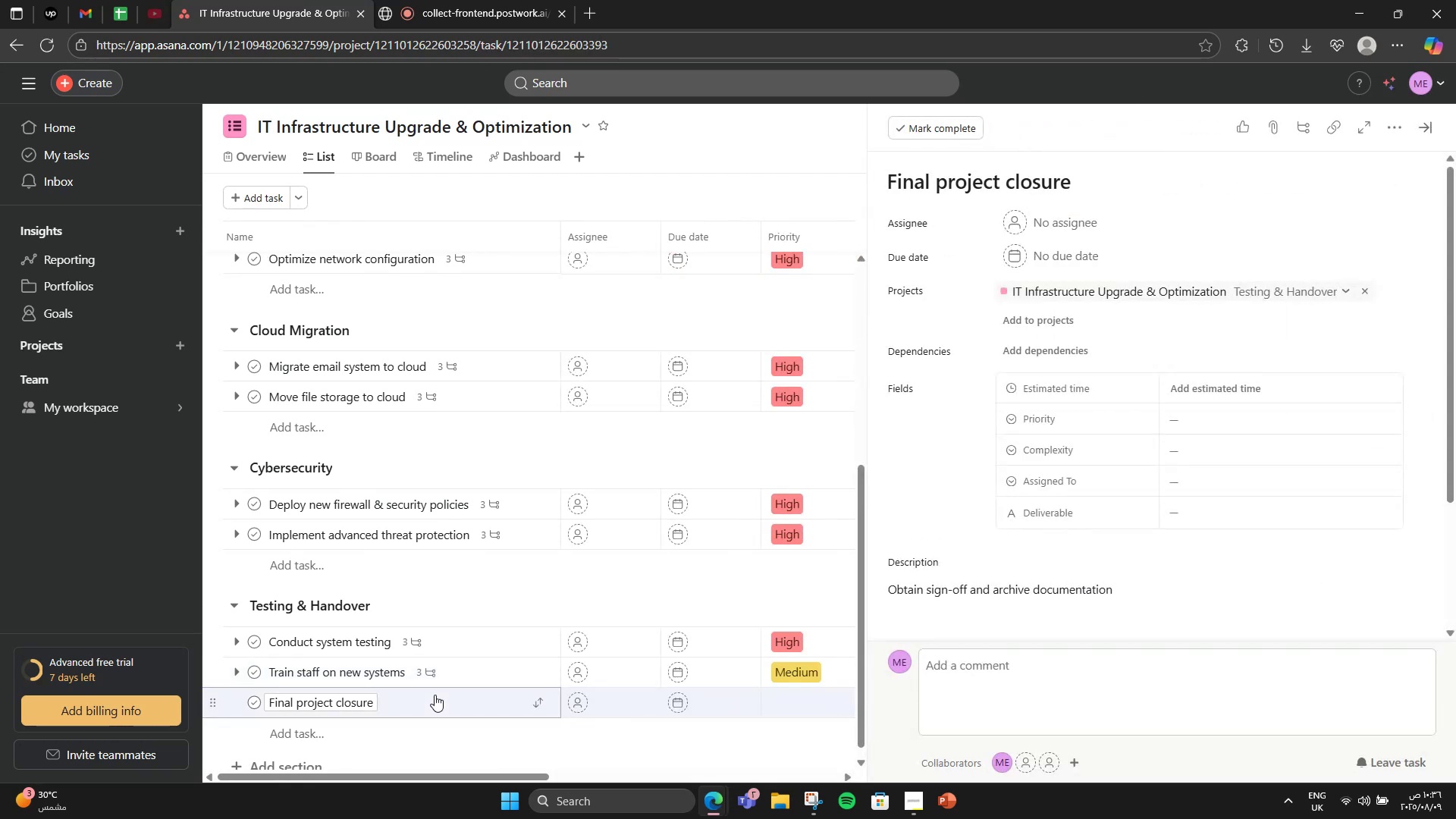 
scroll: coordinate [1232, 595], scroll_direction: down, amount: 2.0
 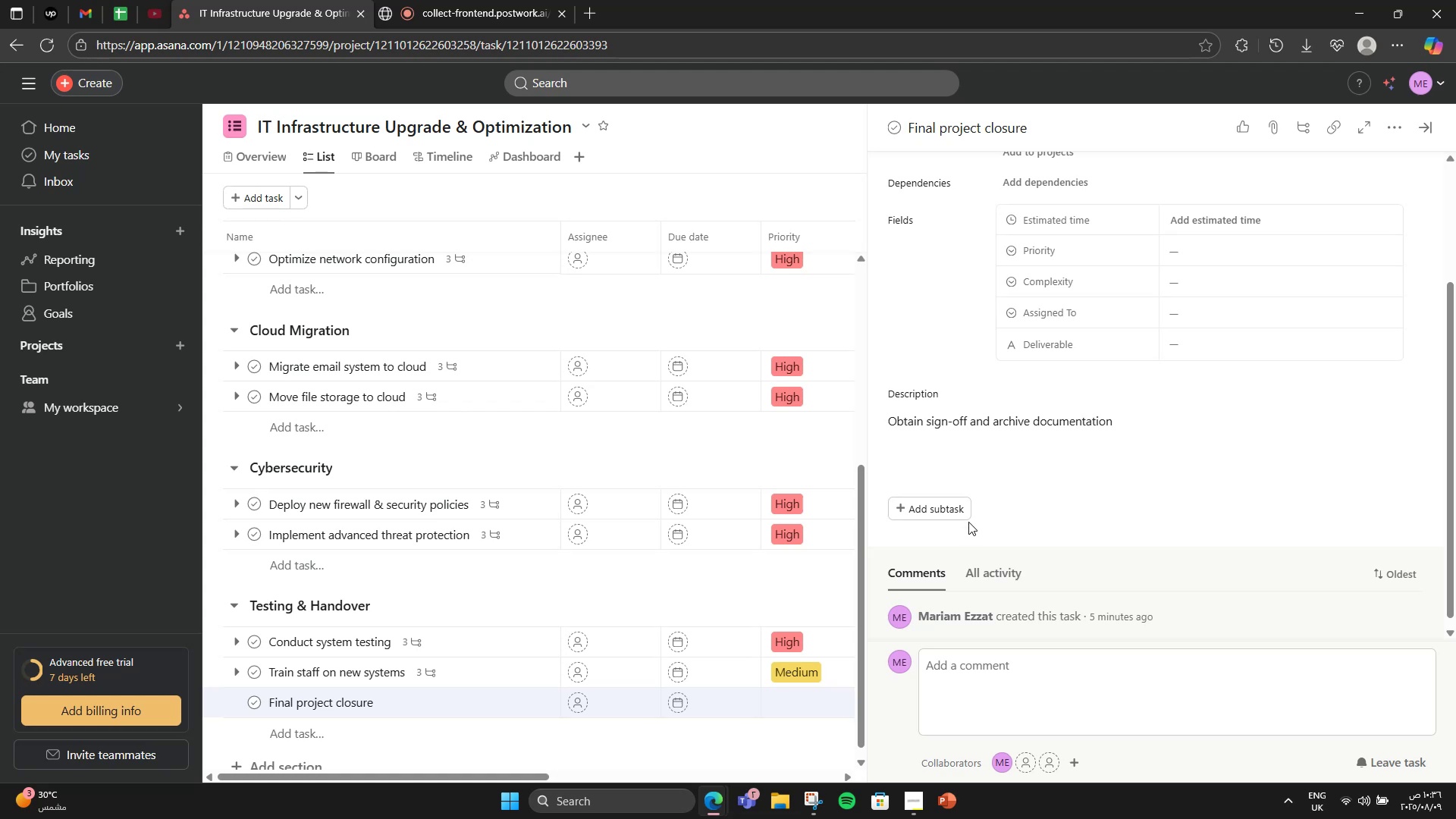 
left_click([507, 661])
 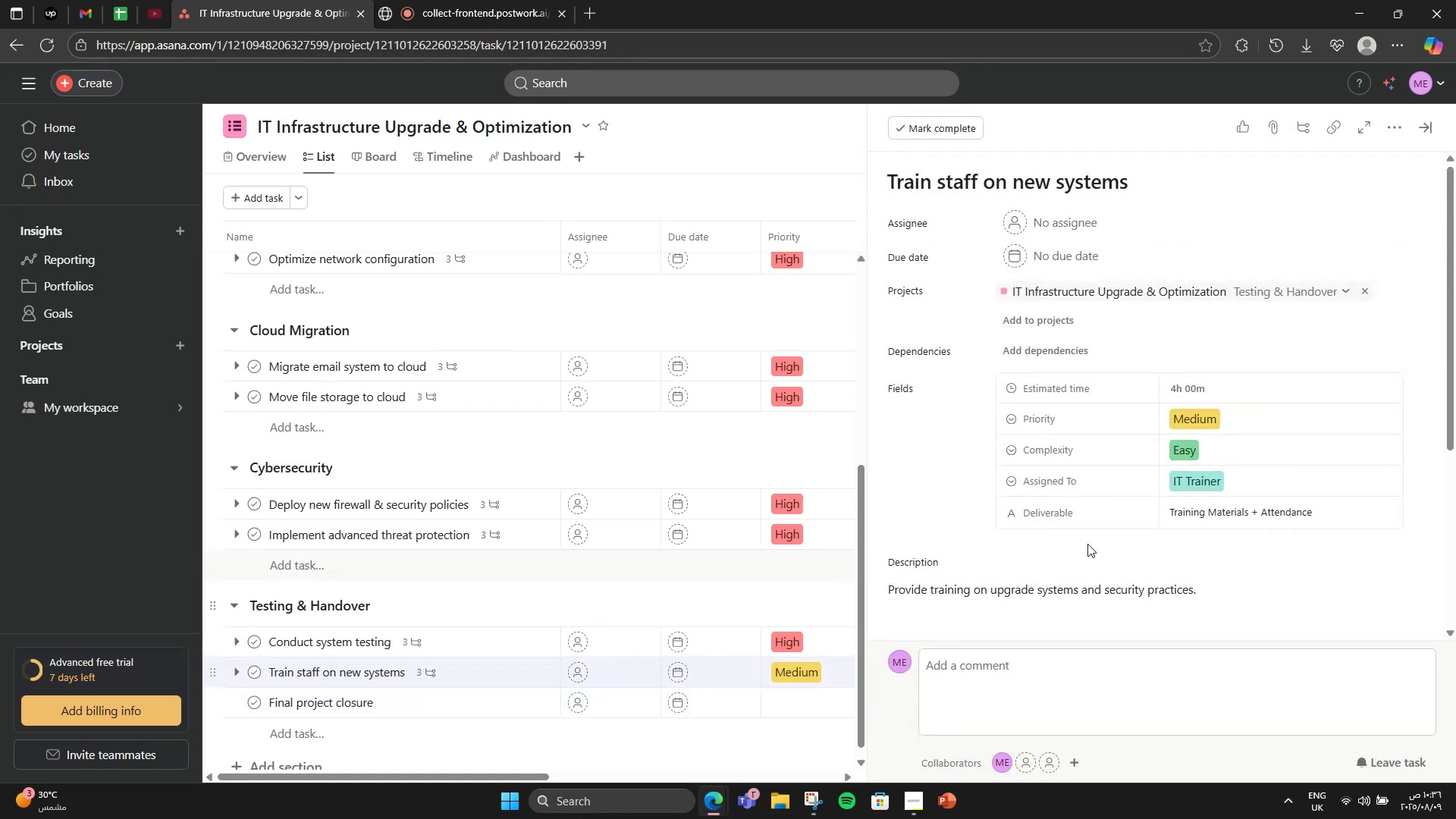 
scroll: coordinate [897, 595], scroll_direction: down, amount: 3.0
 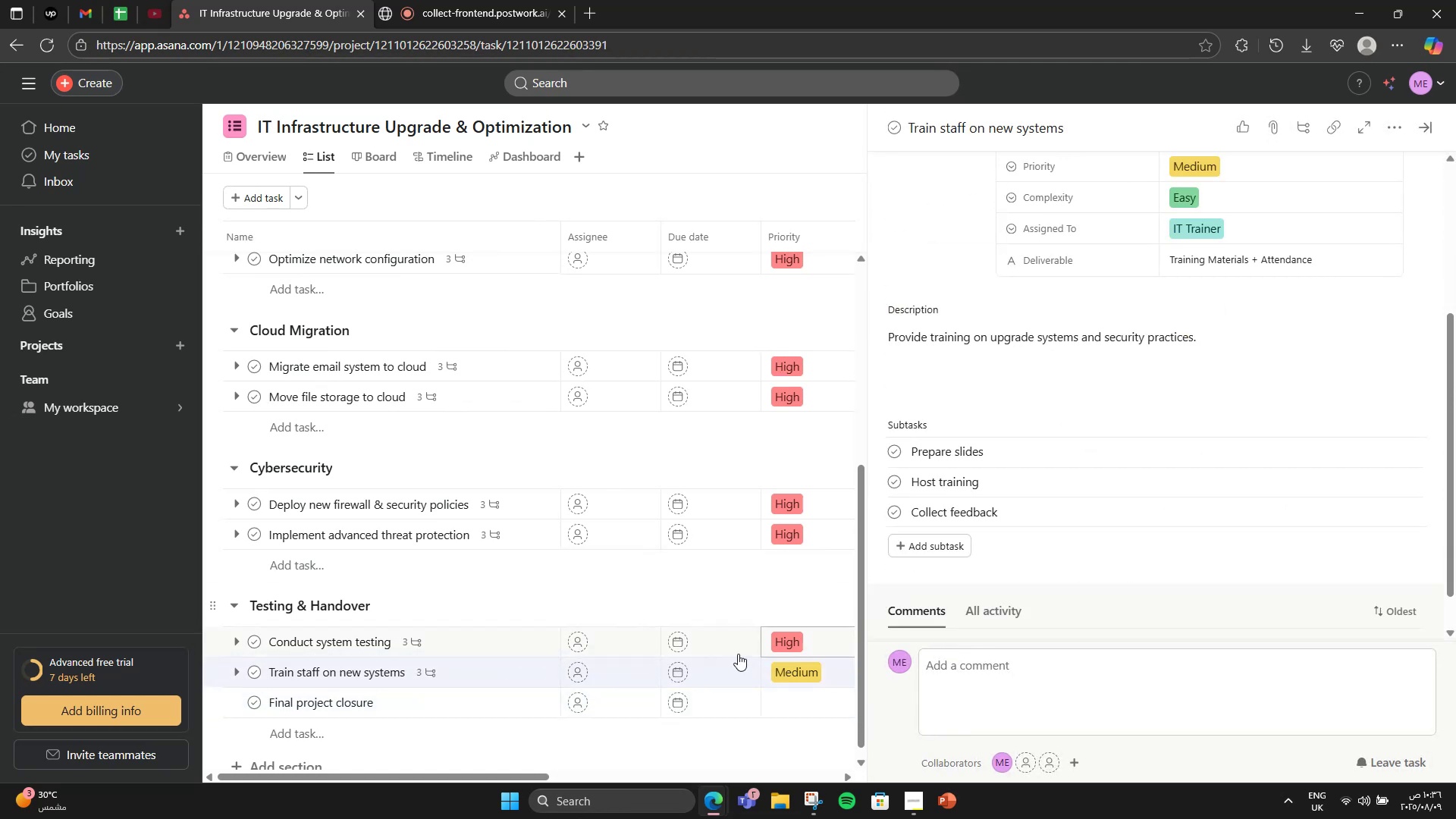 
left_click([460, 705])
 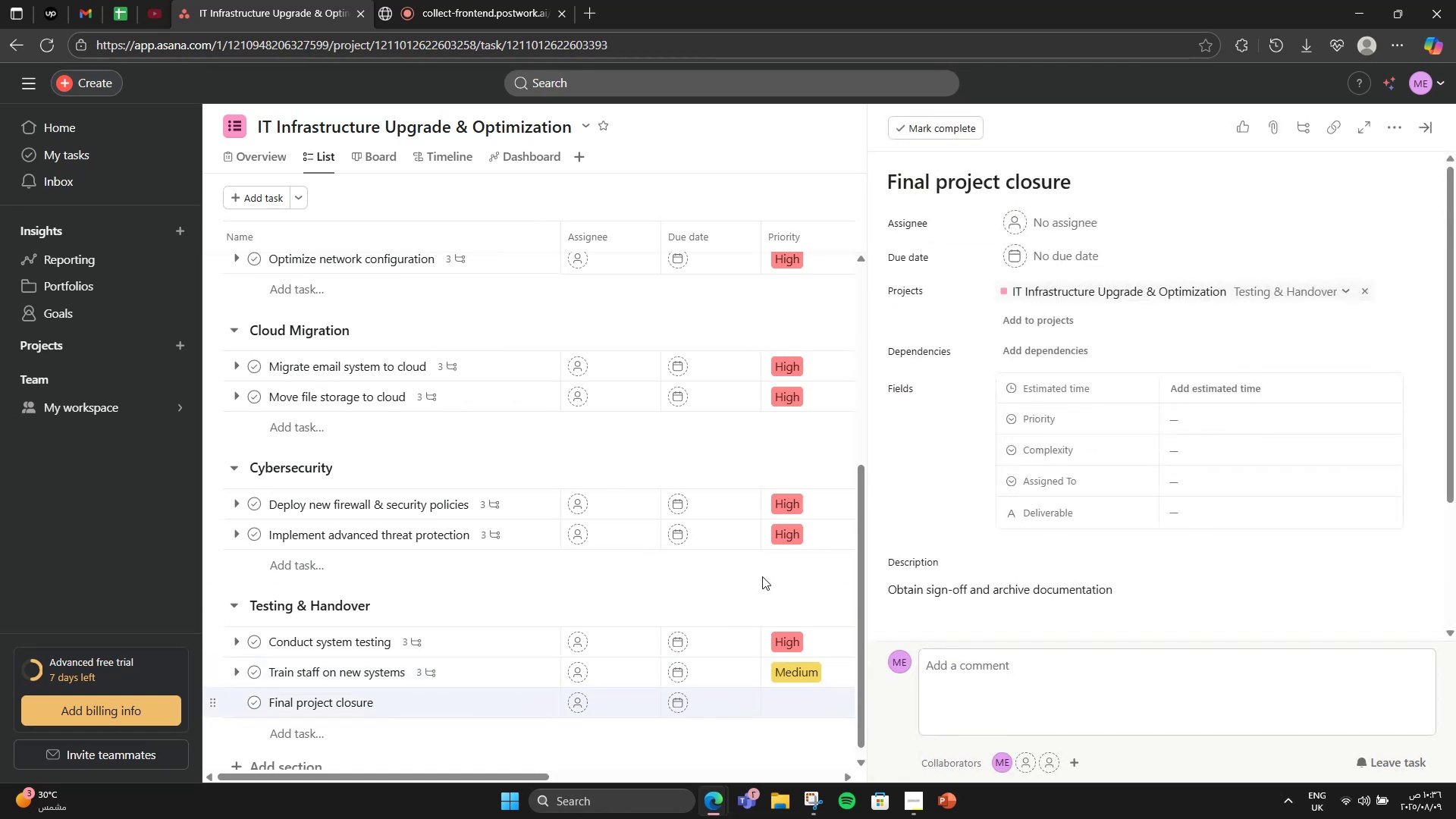 
scroll: coordinate [1017, 580], scroll_direction: down, amount: 4.0
 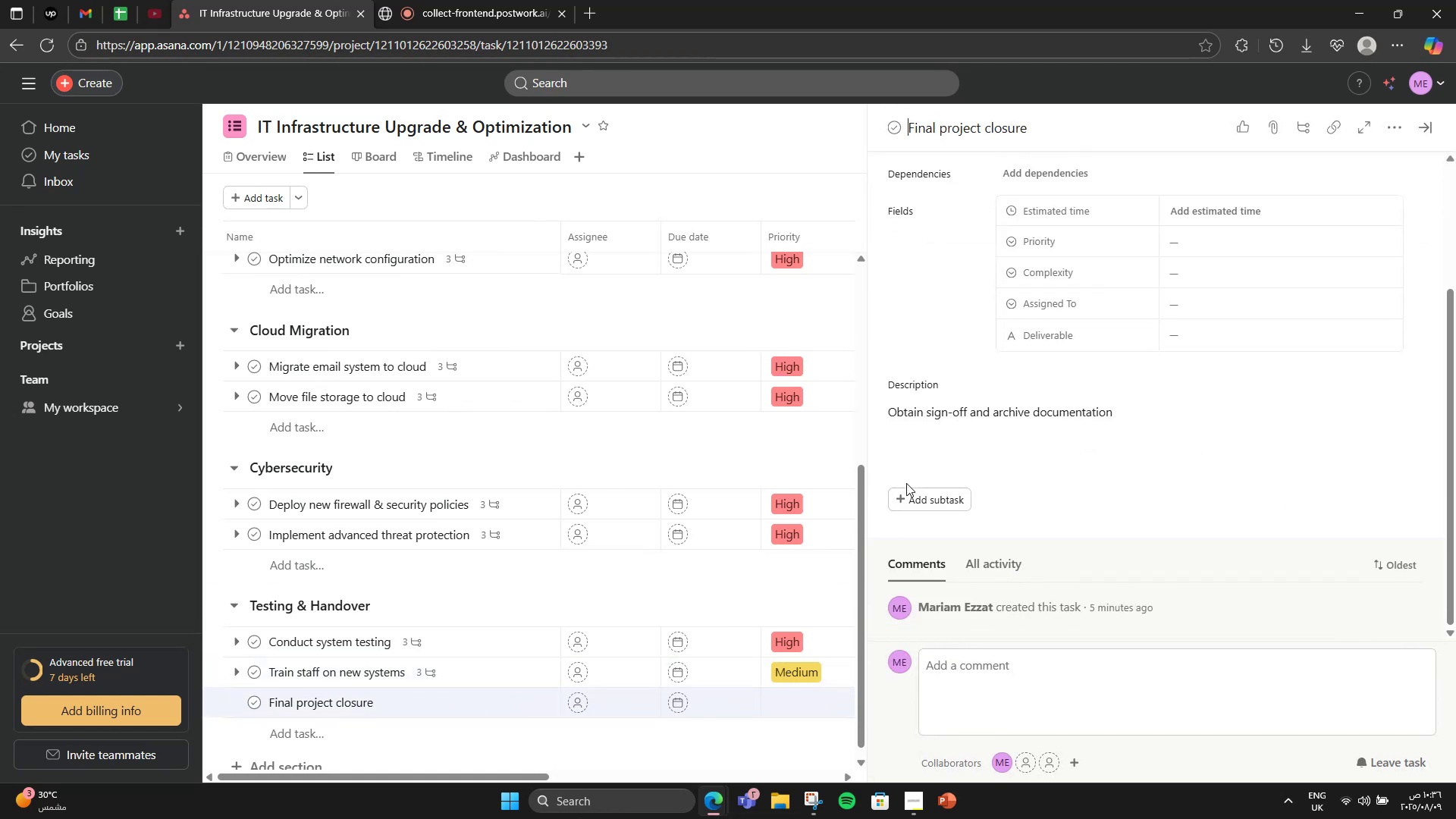 
left_click([910, 498])
 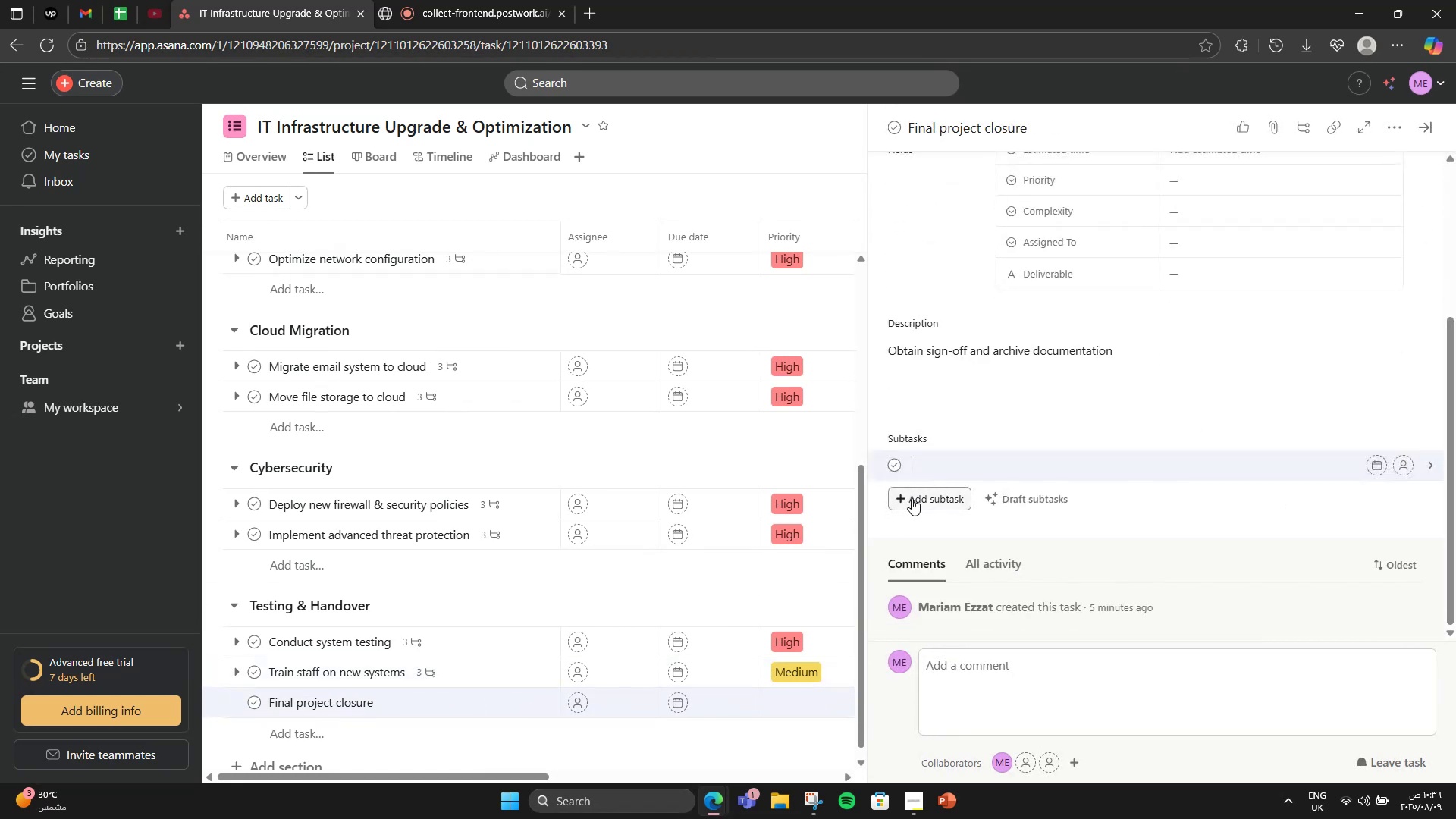 
scroll: coordinate [1007, 453], scroll_direction: down, amount: 2.0
 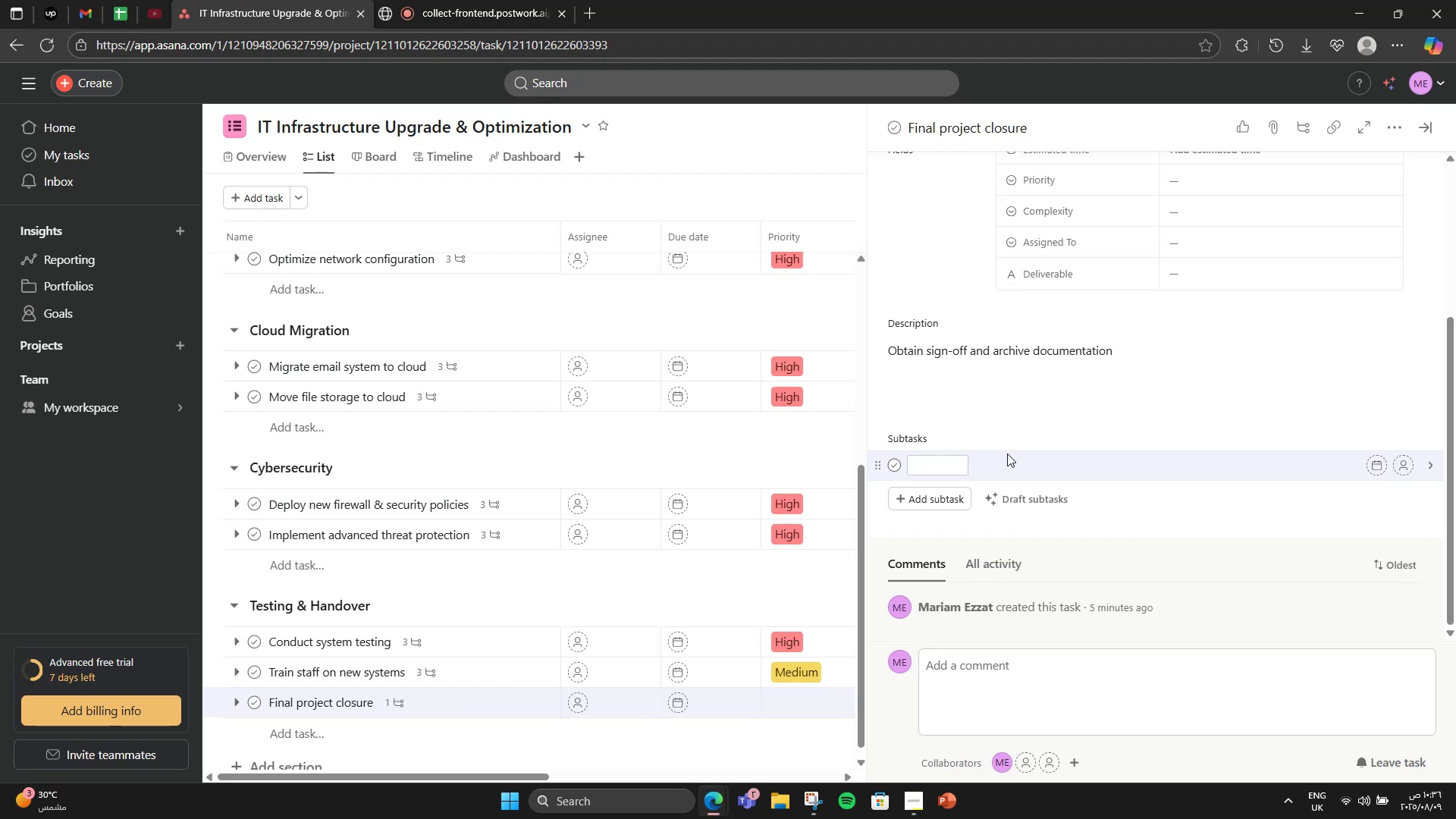 
type(Coni)
key(Backspace)
type(firm com)
 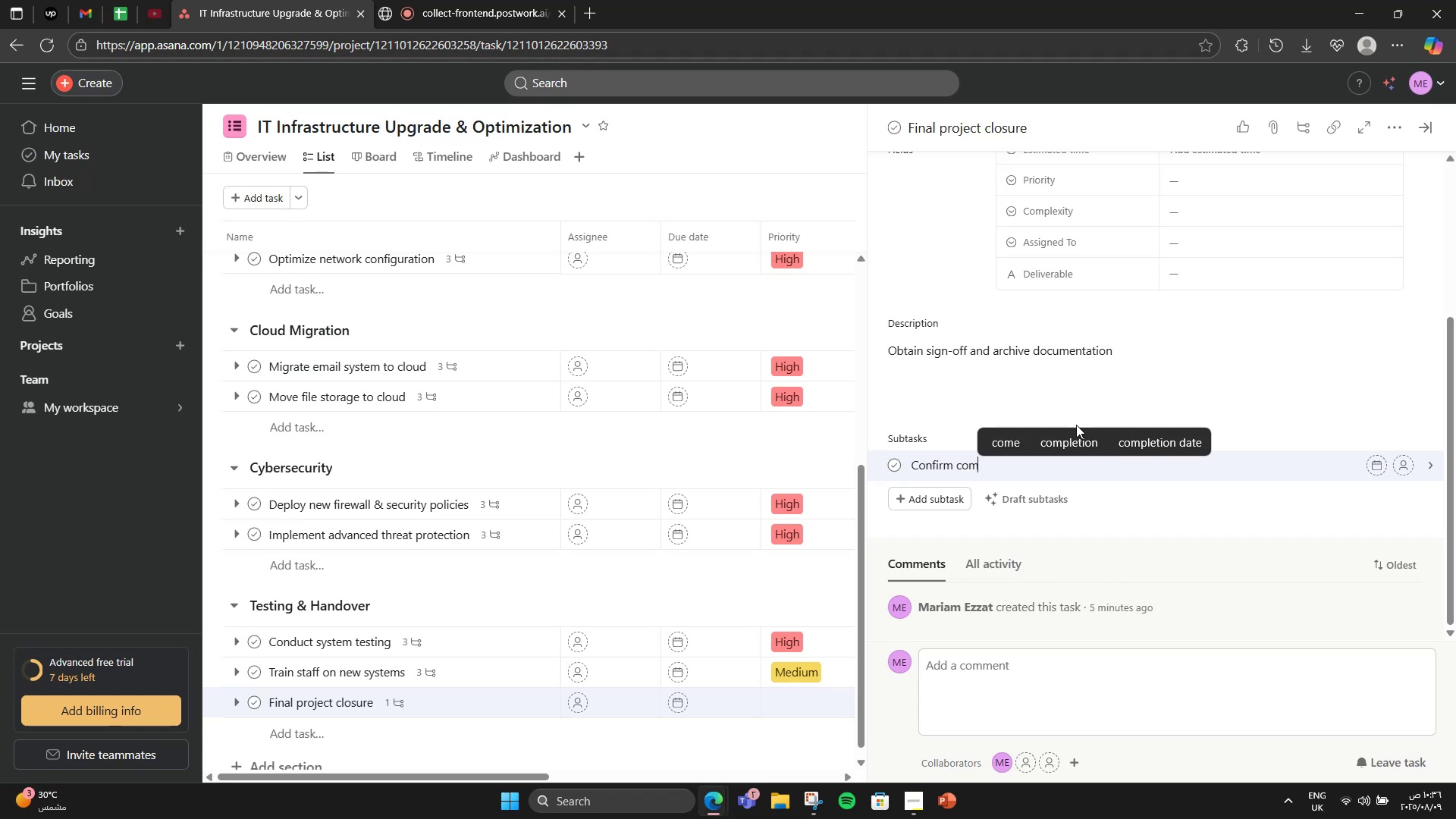 
type(pletion )
 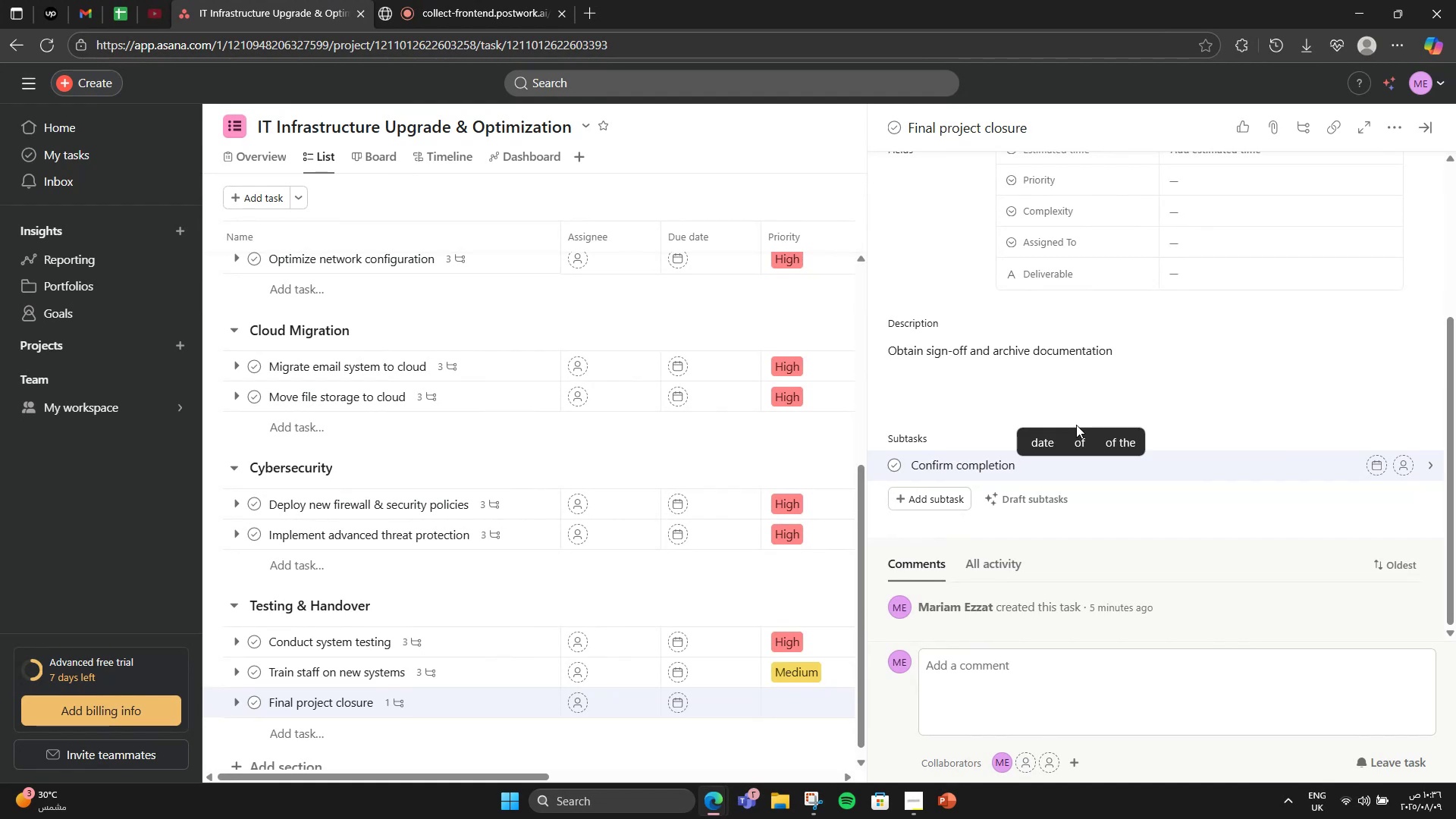 
wait(5.36)
 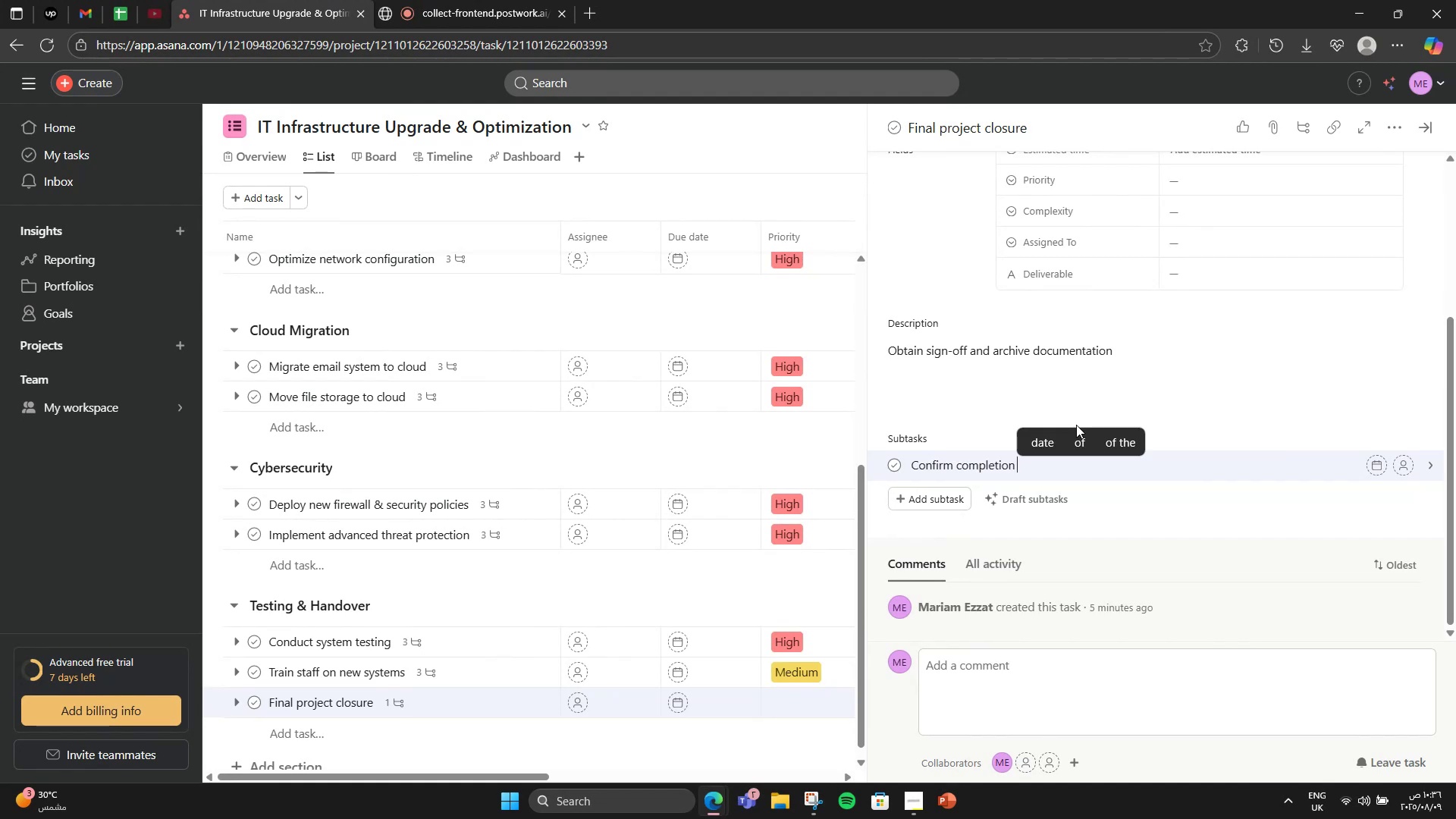 
key(Backspace)
 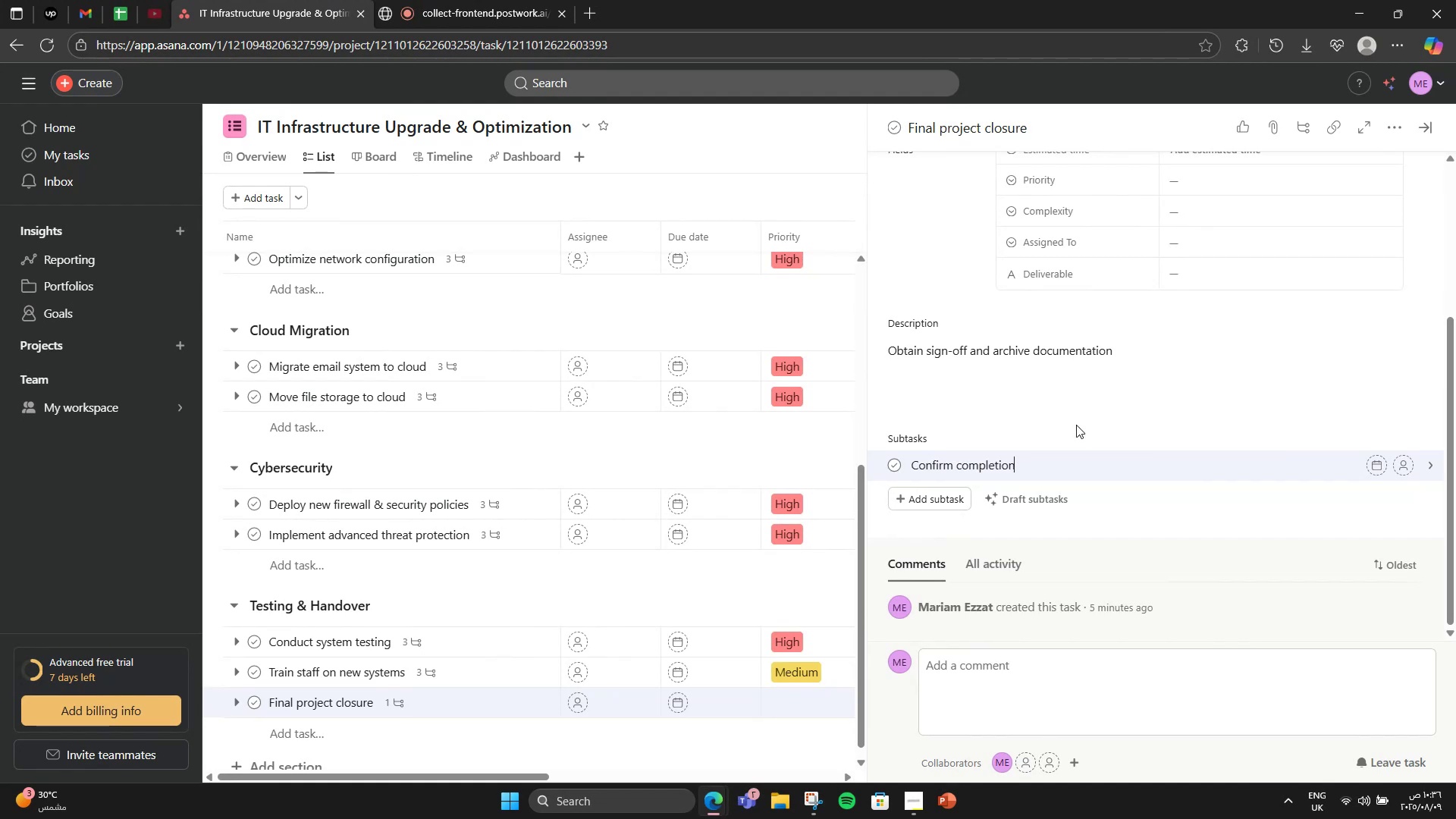 
key(Enter)
 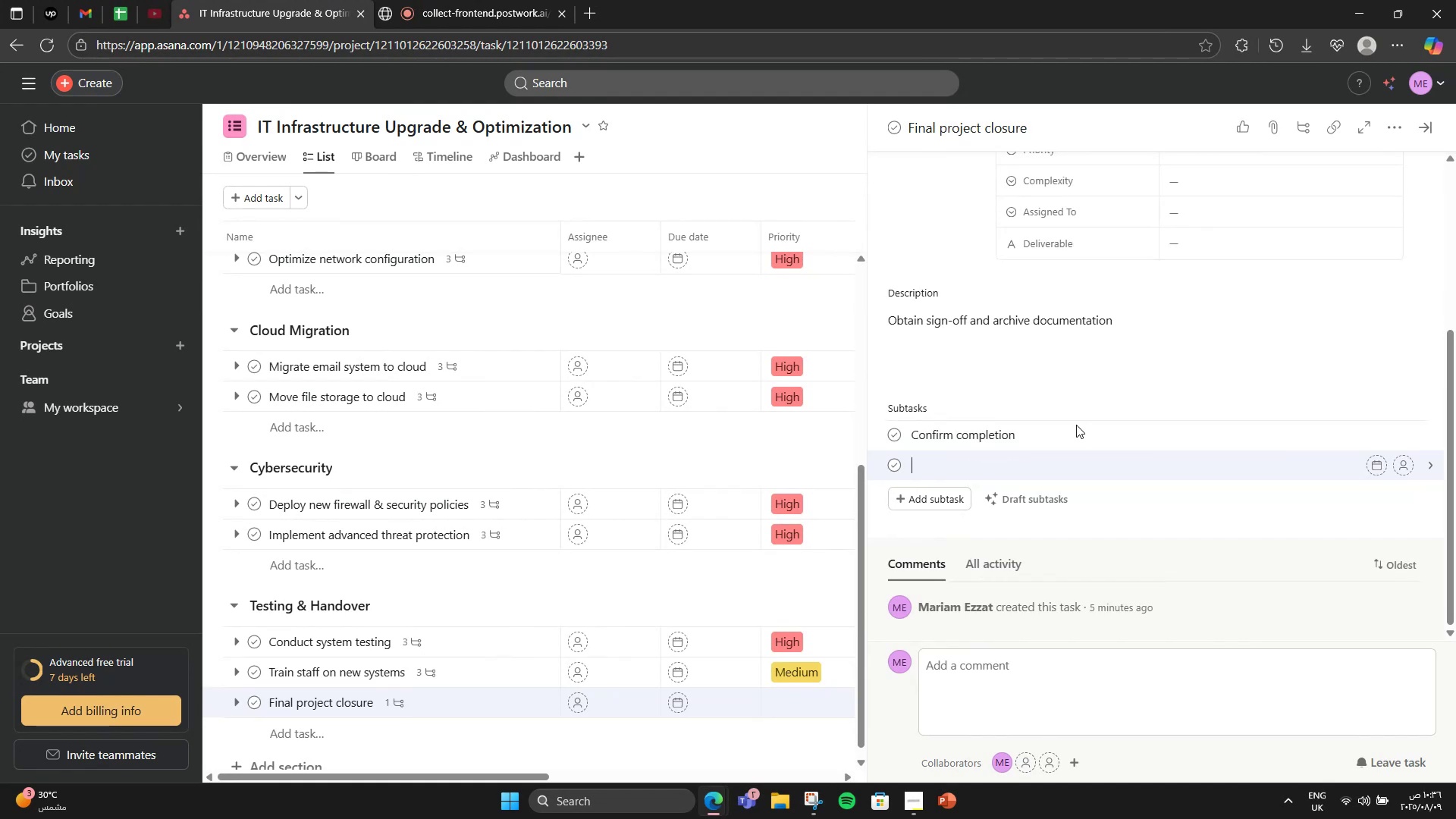 
type(Get sign-off )
key(Backspace)
 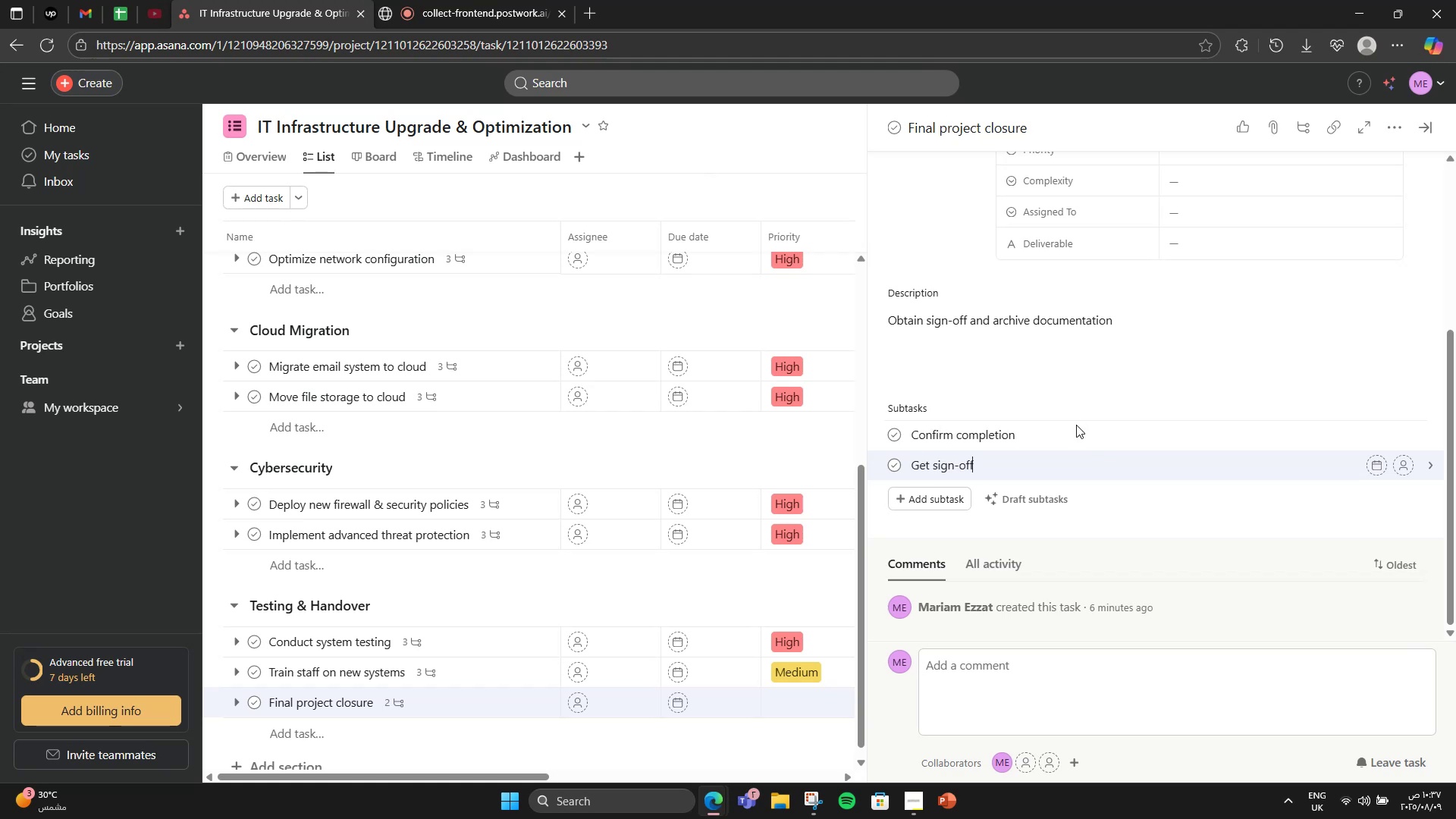 
key(Enter)
 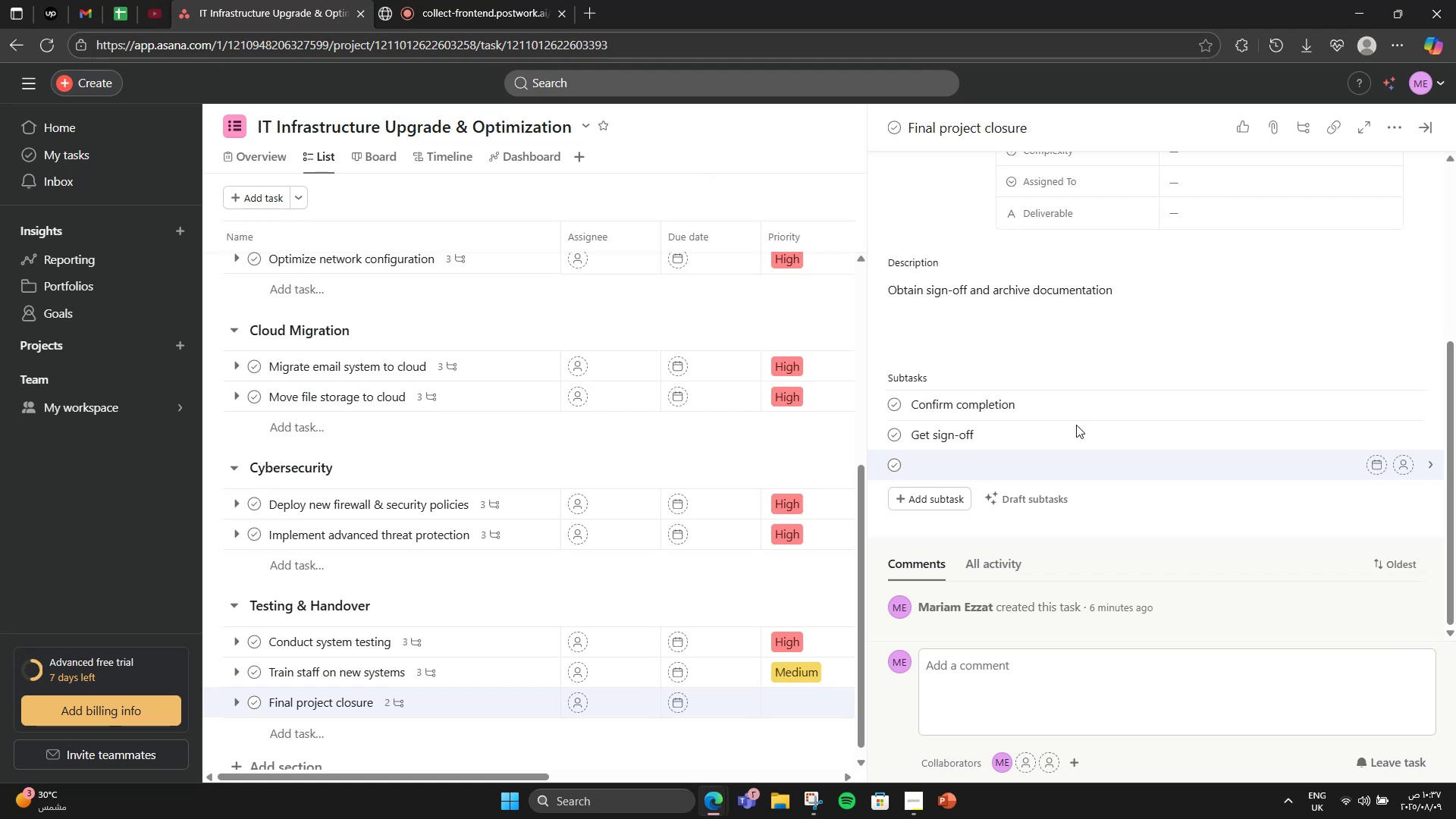 
type(Archive docs)
 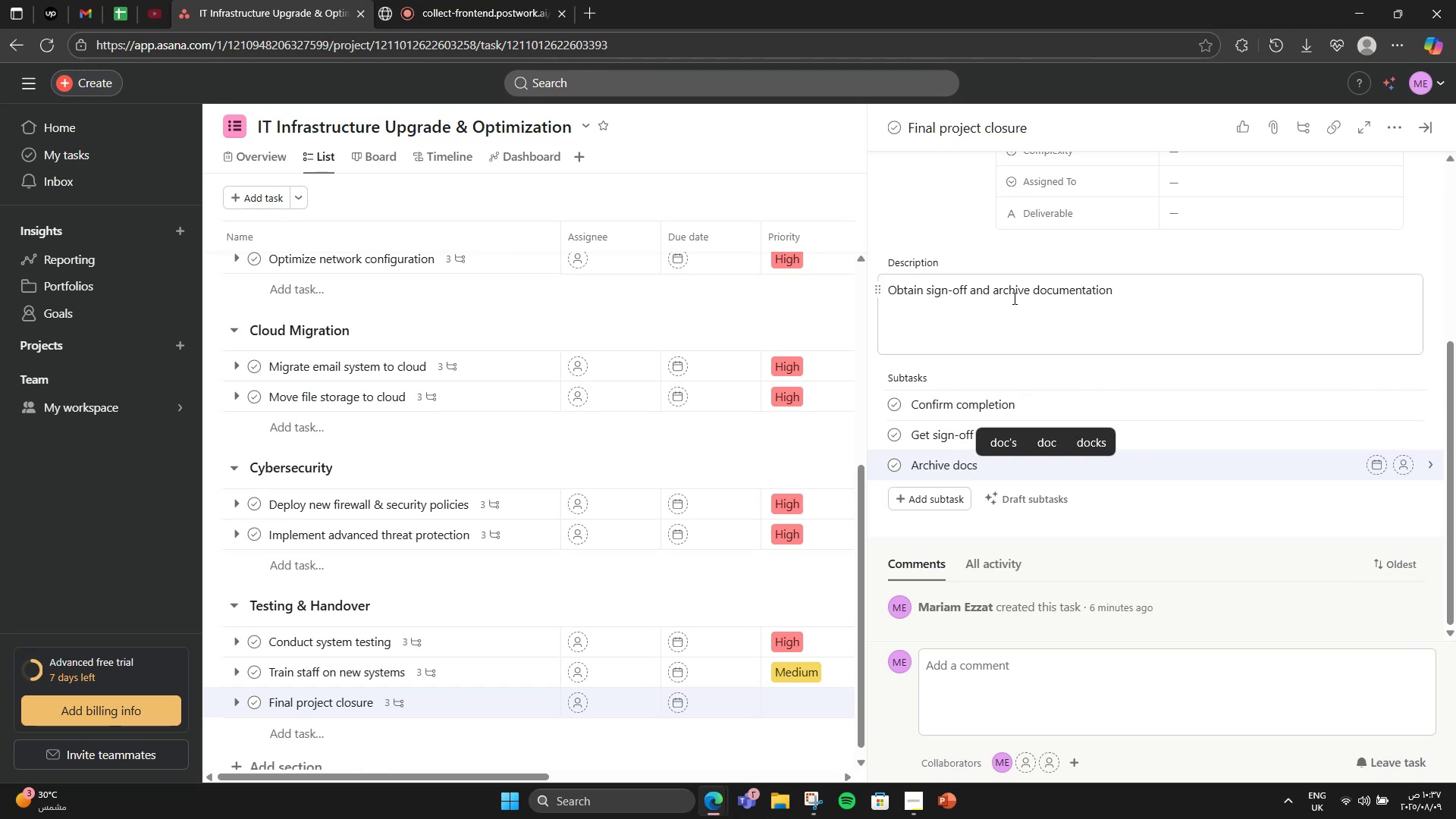 
scroll: coordinate [1015, 400], scroll_direction: down, amount: 2.0
 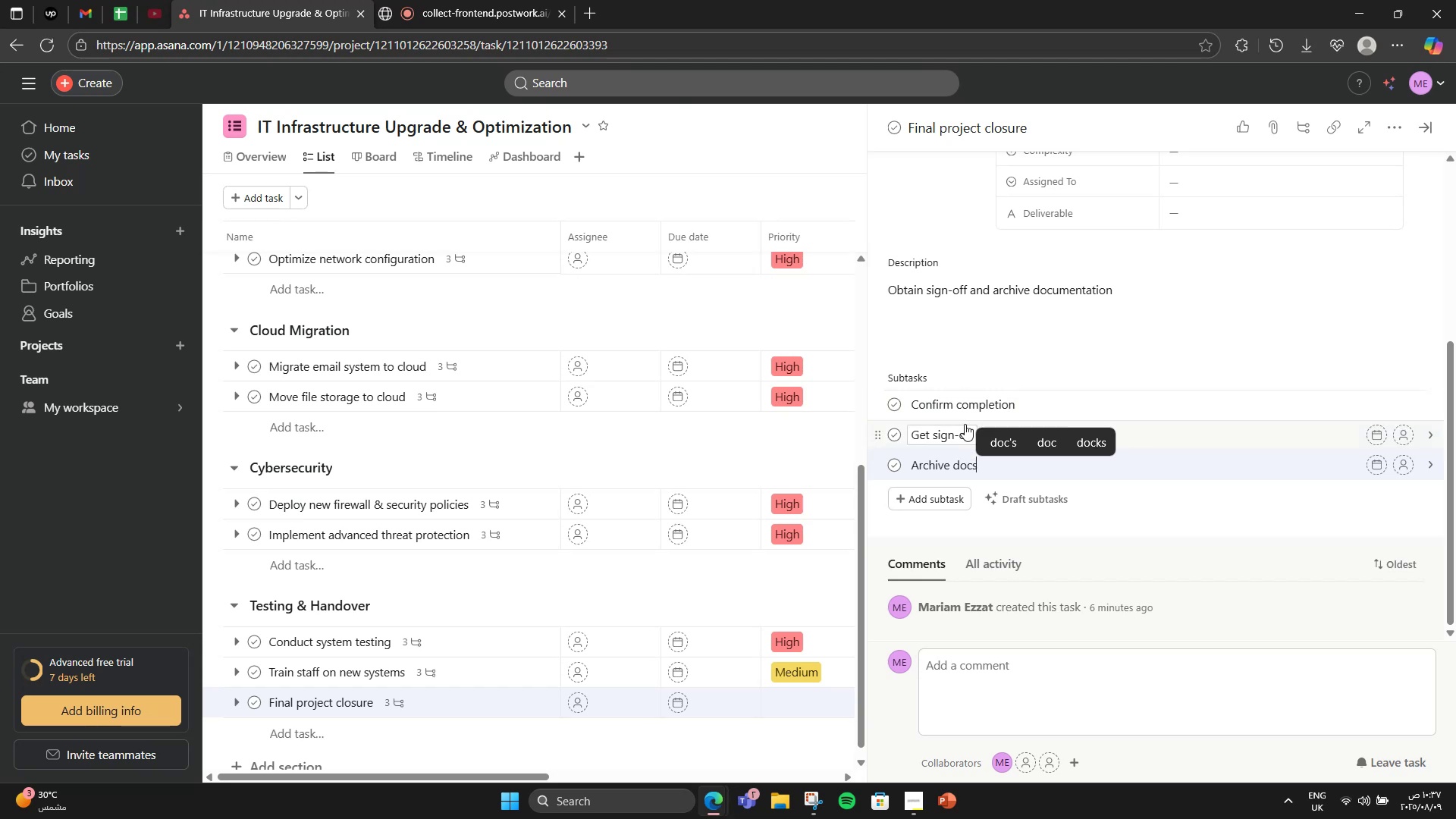 
scroll: coordinate [1320, 350], scroll_direction: up, amount: 4.0
 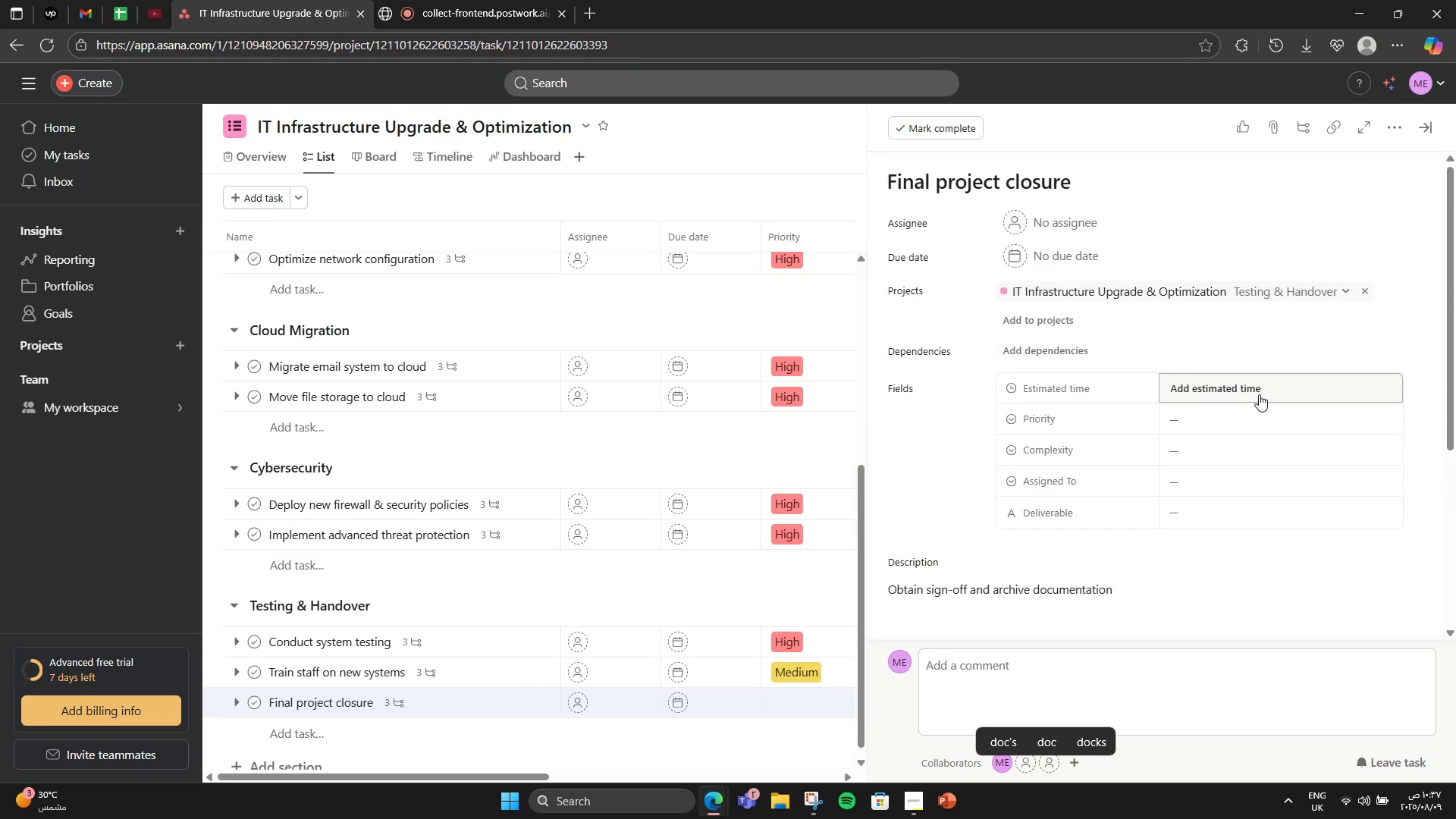 
left_click([1259, 394])
 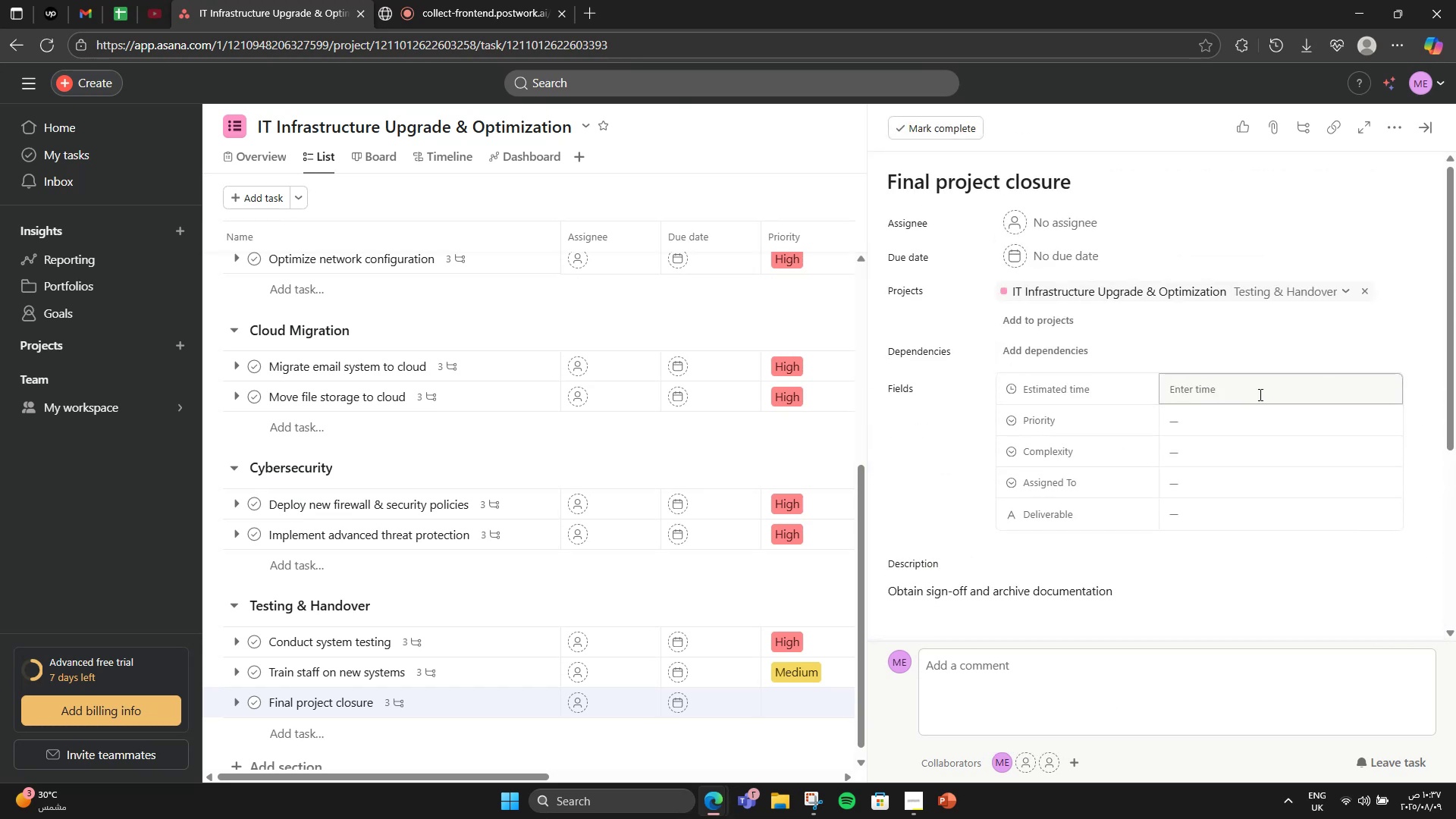 
left_click([1259, 394])
 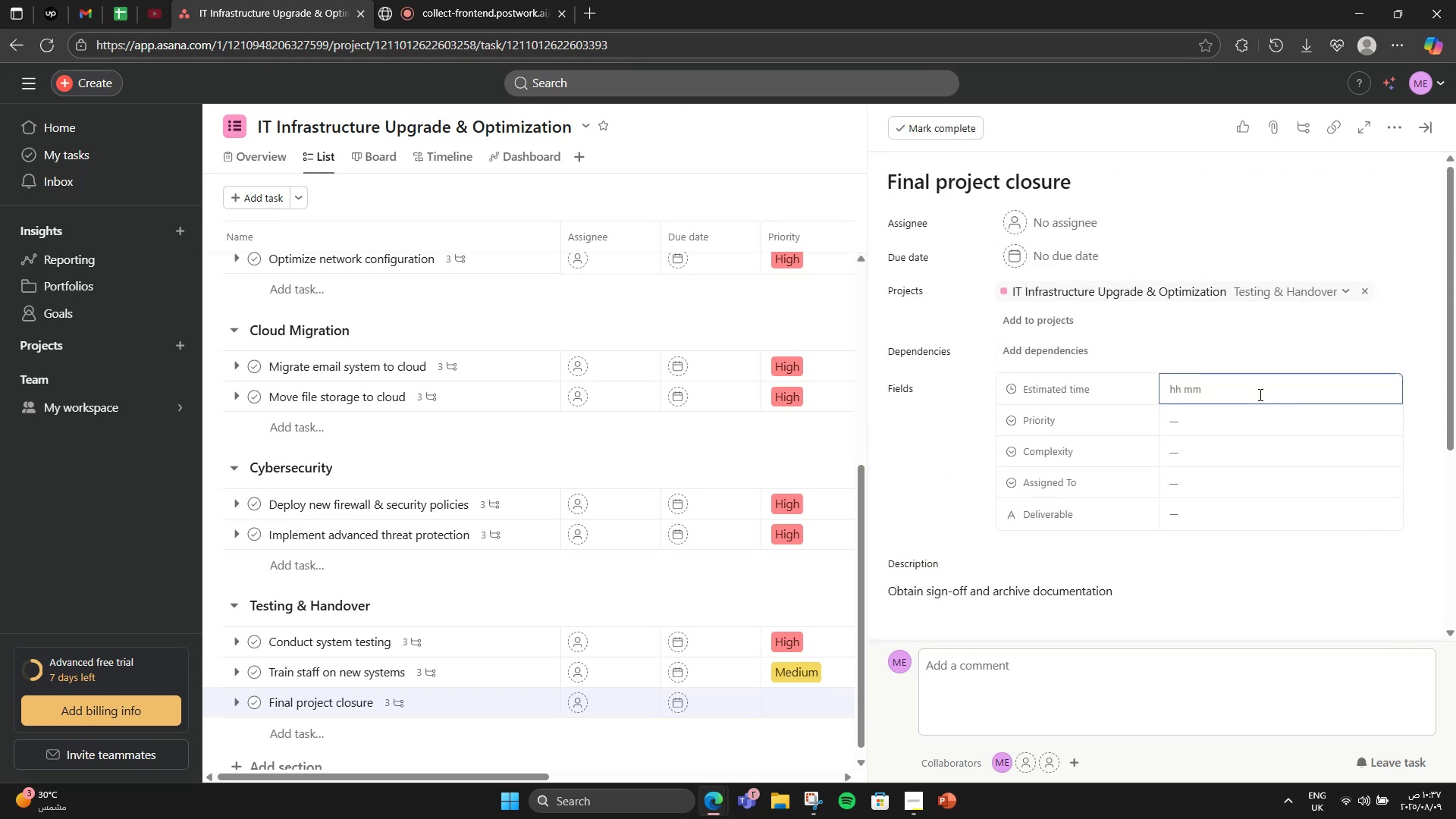 
key(Numpad2)
 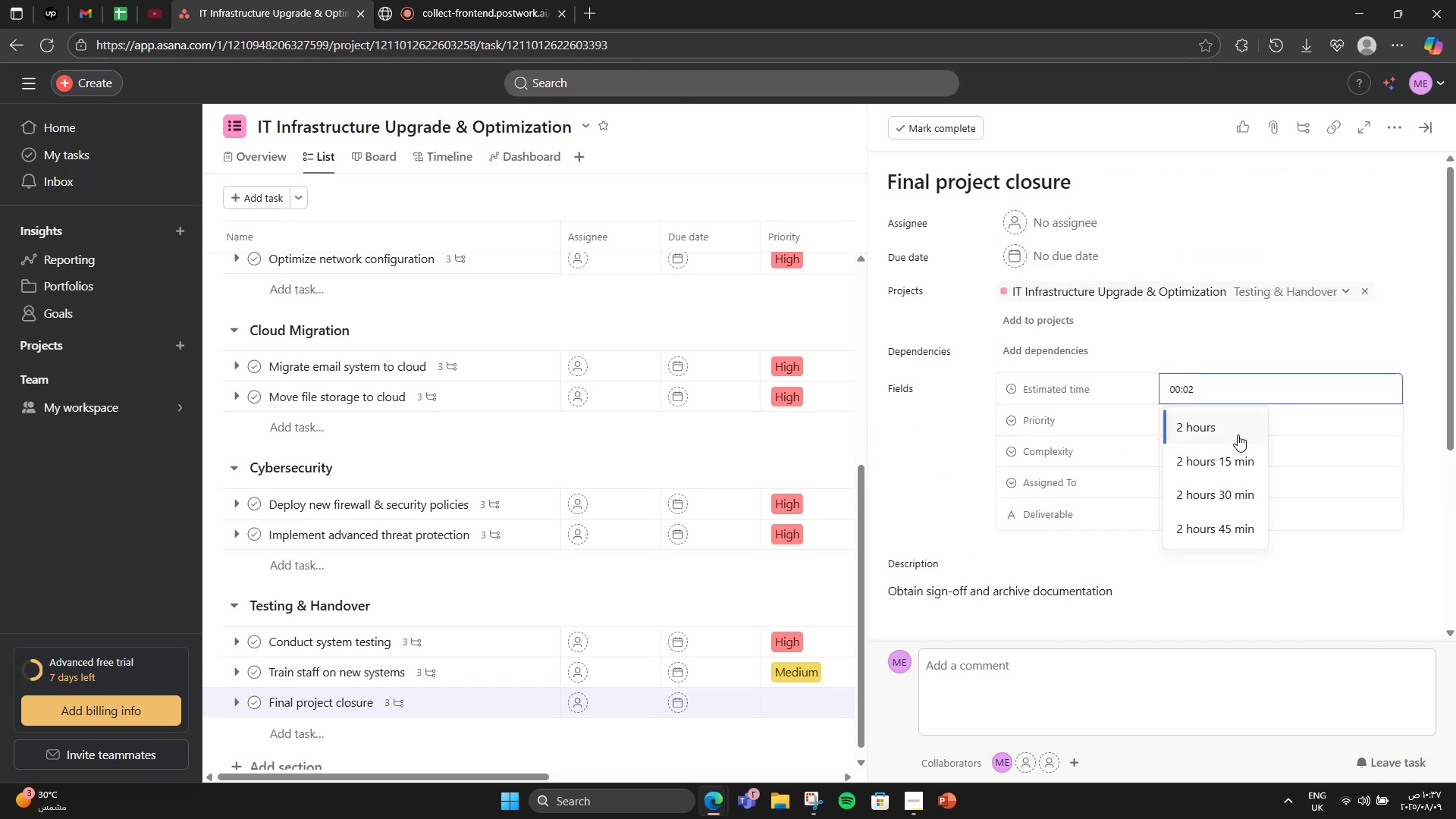 
left_click([1237, 438])
 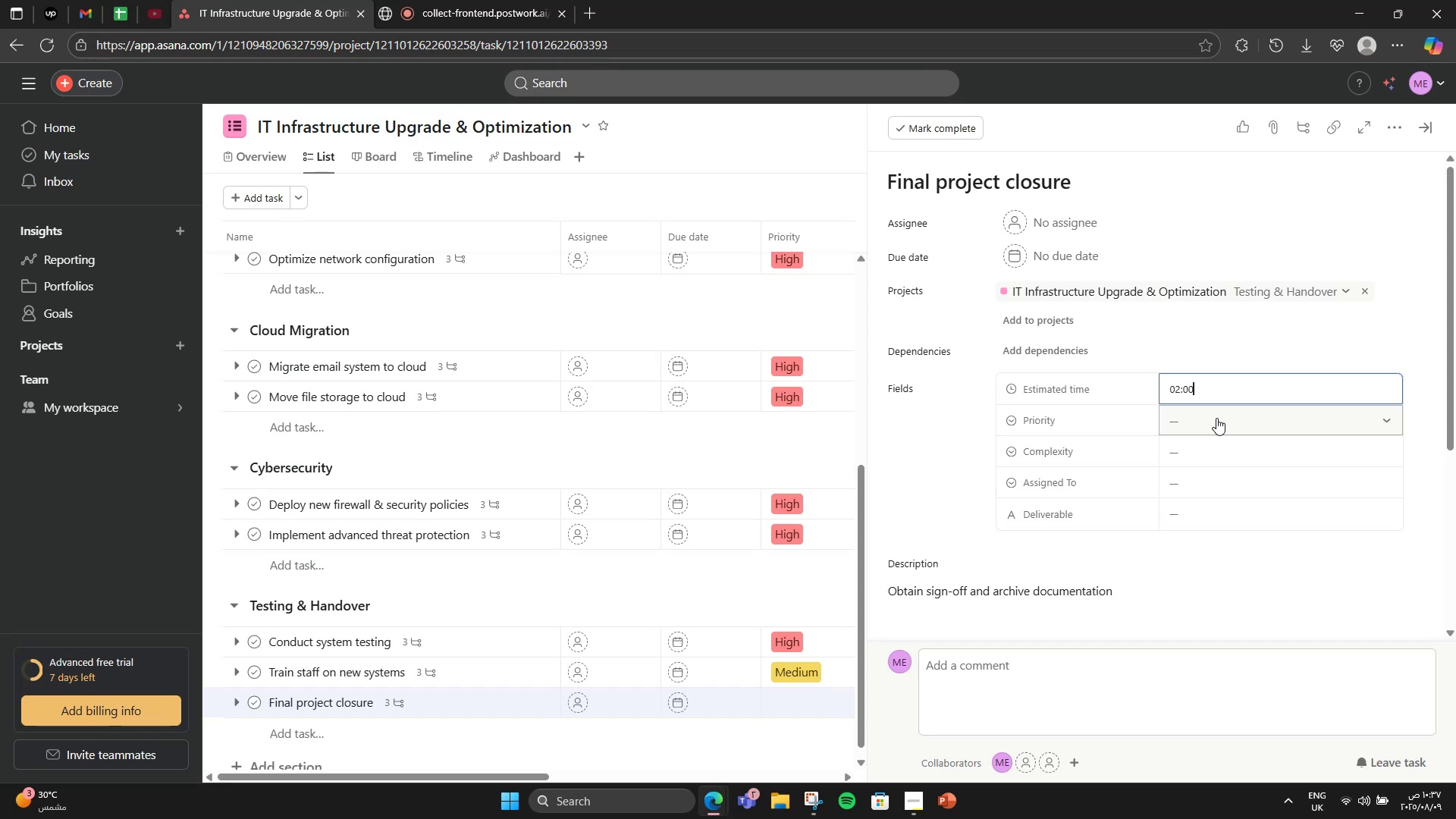 
left_click([1216, 418])
 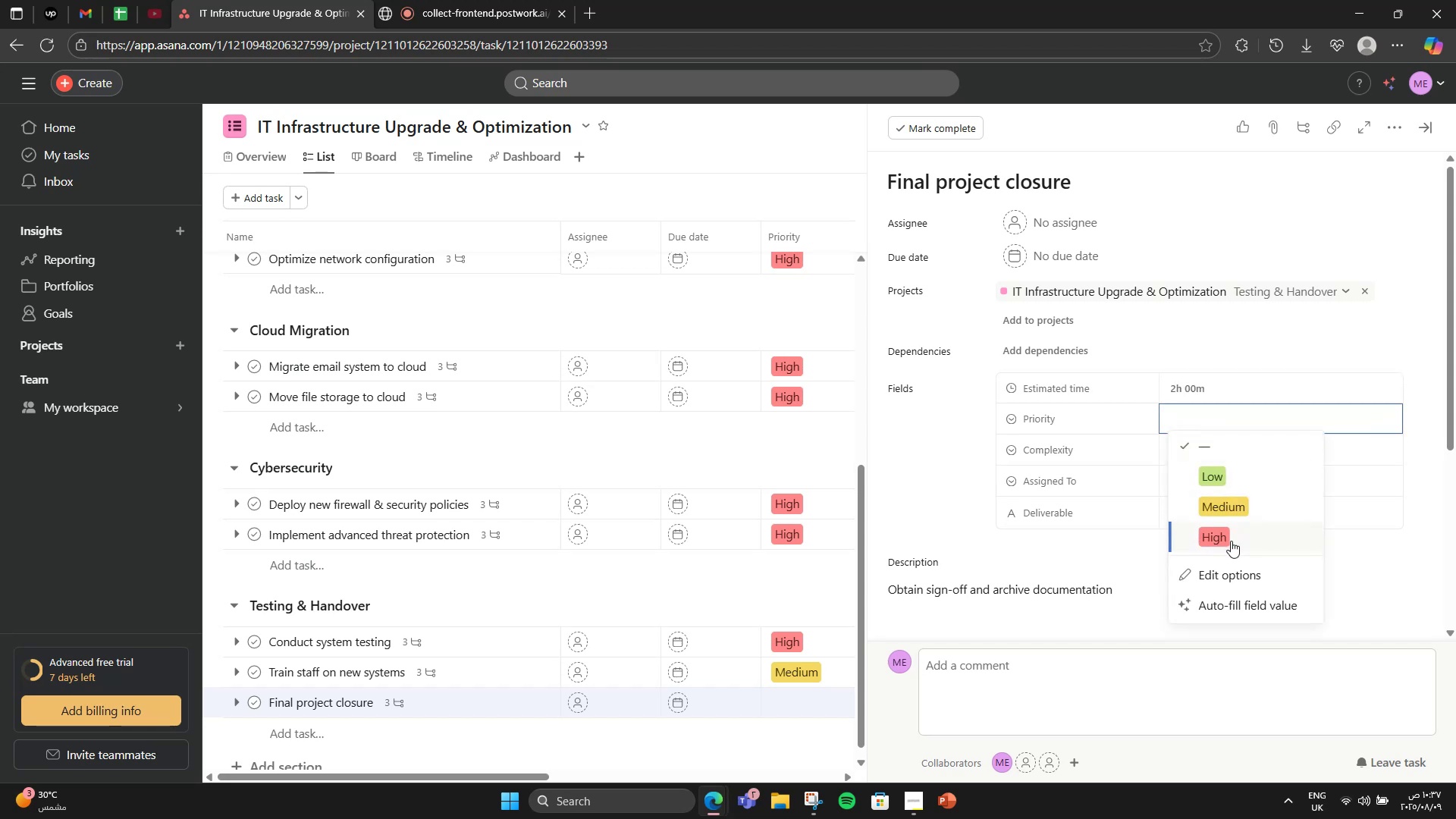 
left_click([1235, 515])
 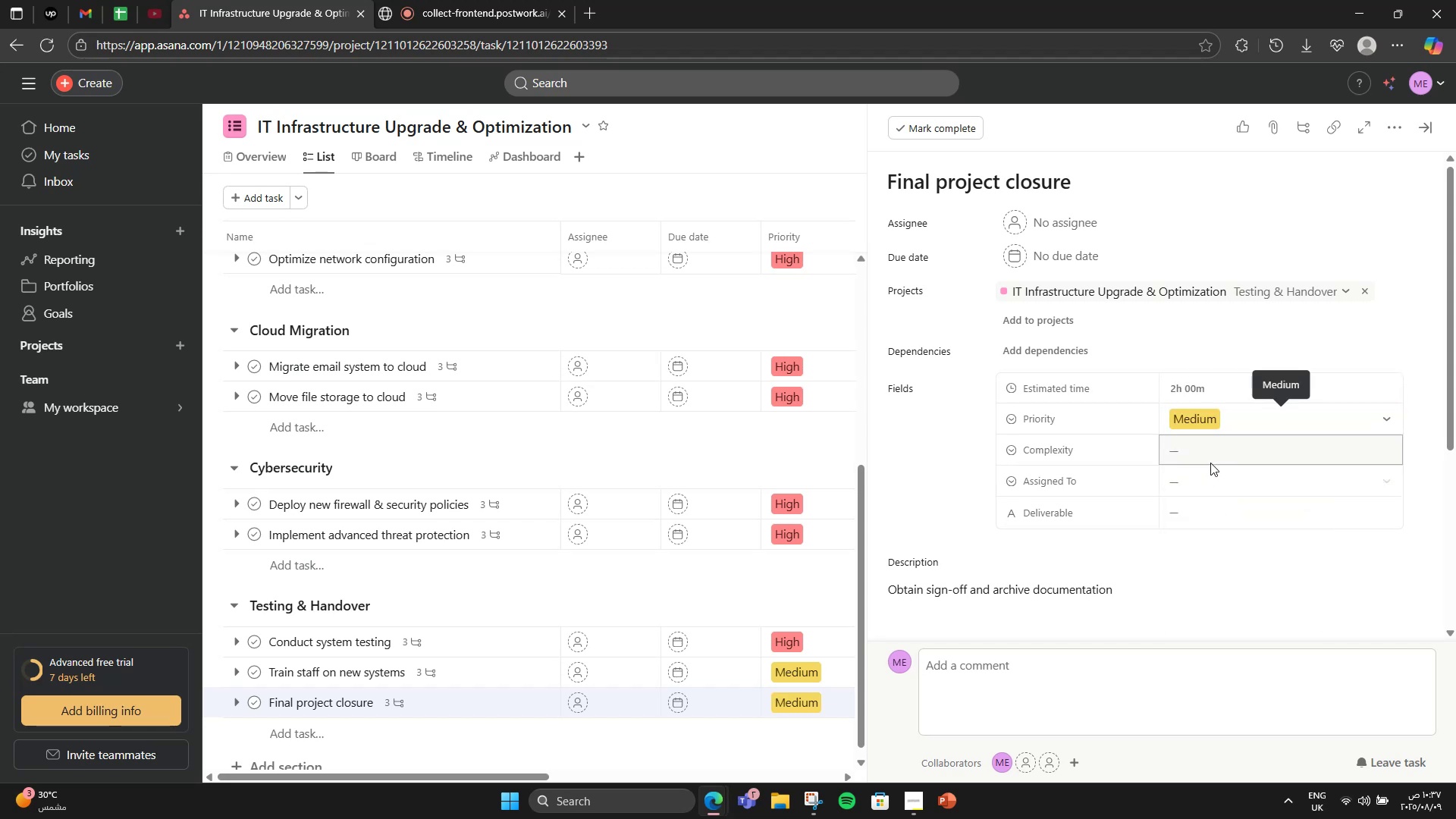 
left_click([1210, 463])
 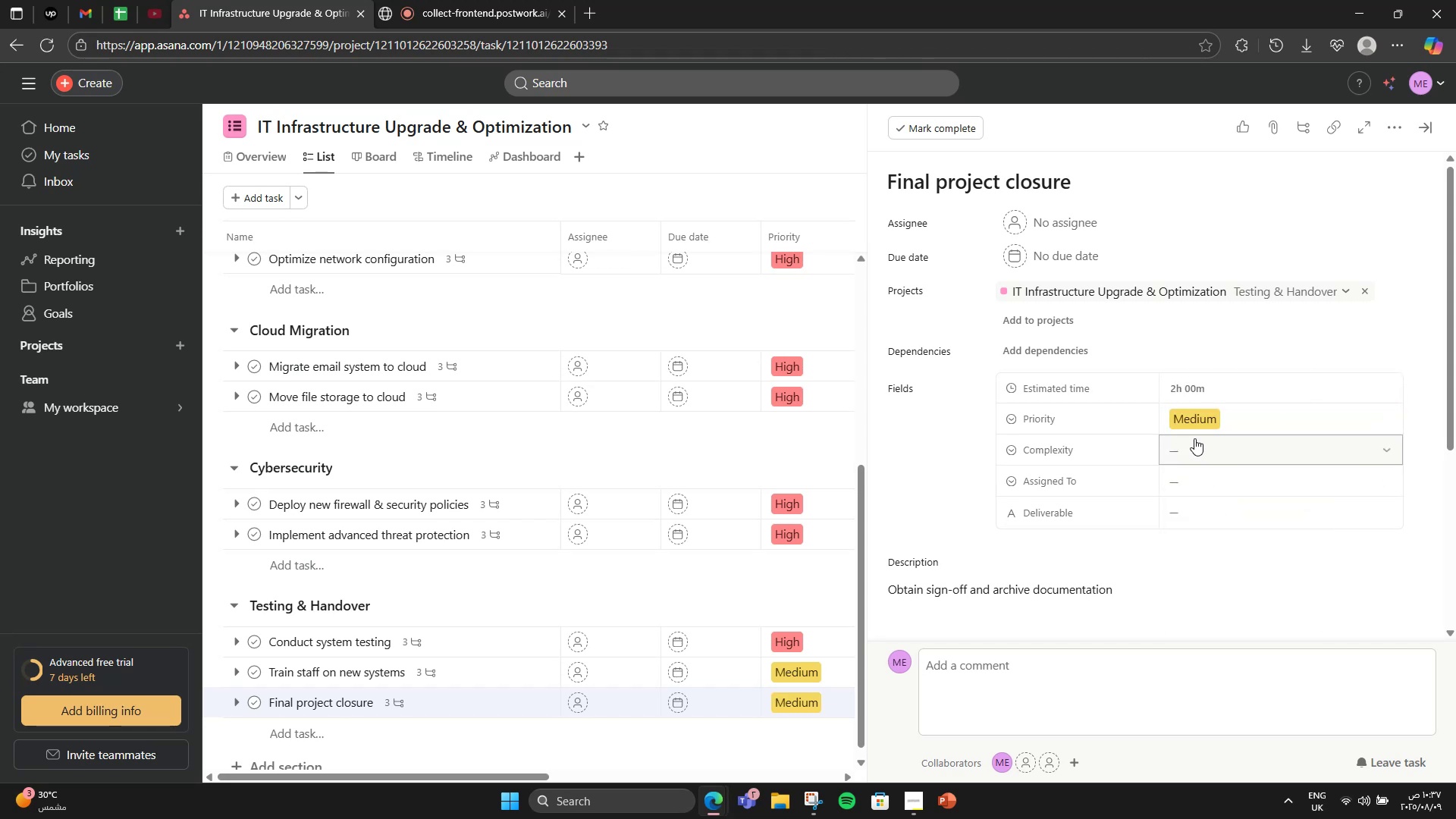 
left_click([1194, 438])
 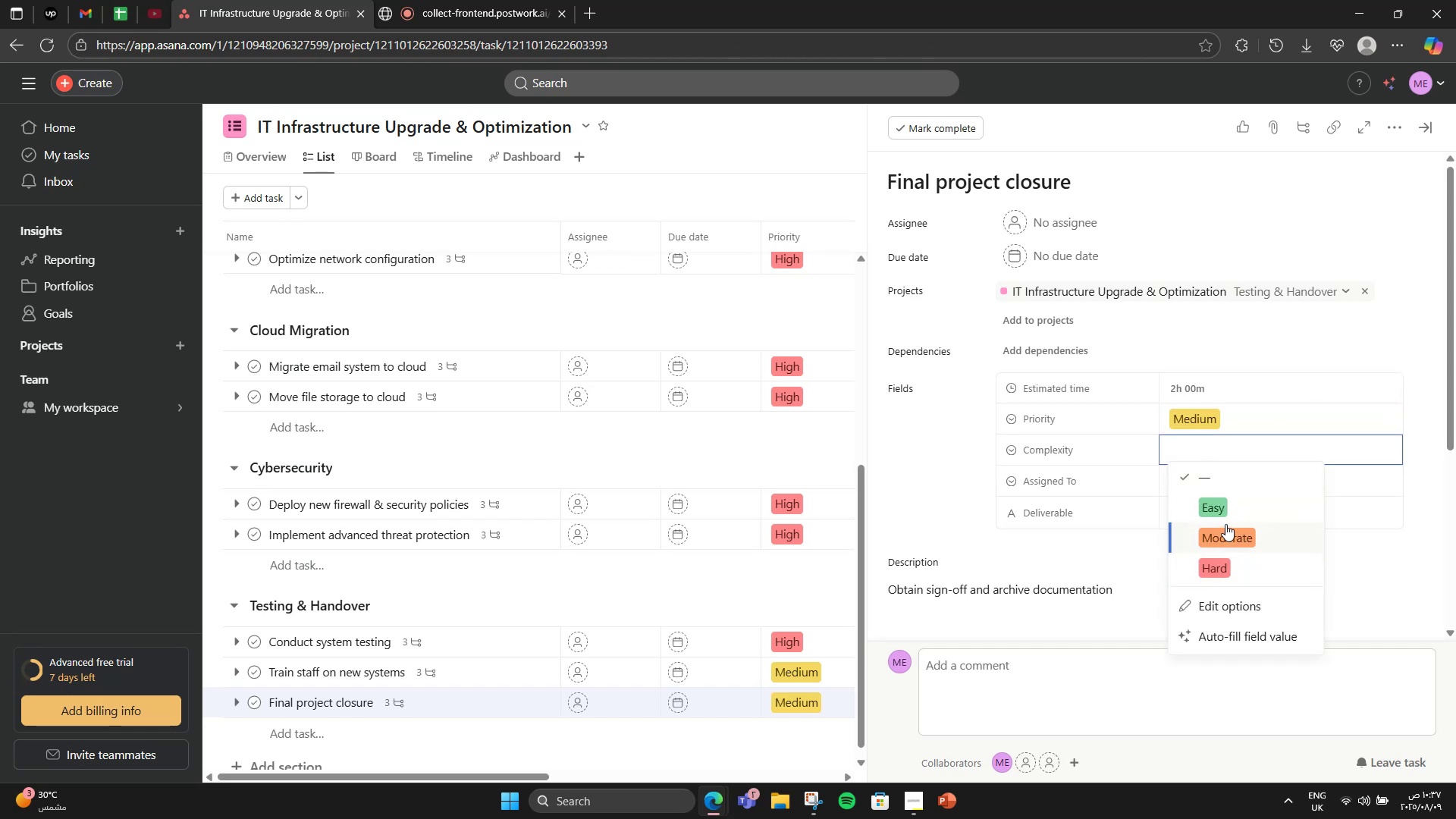 
left_click([1224, 513])
 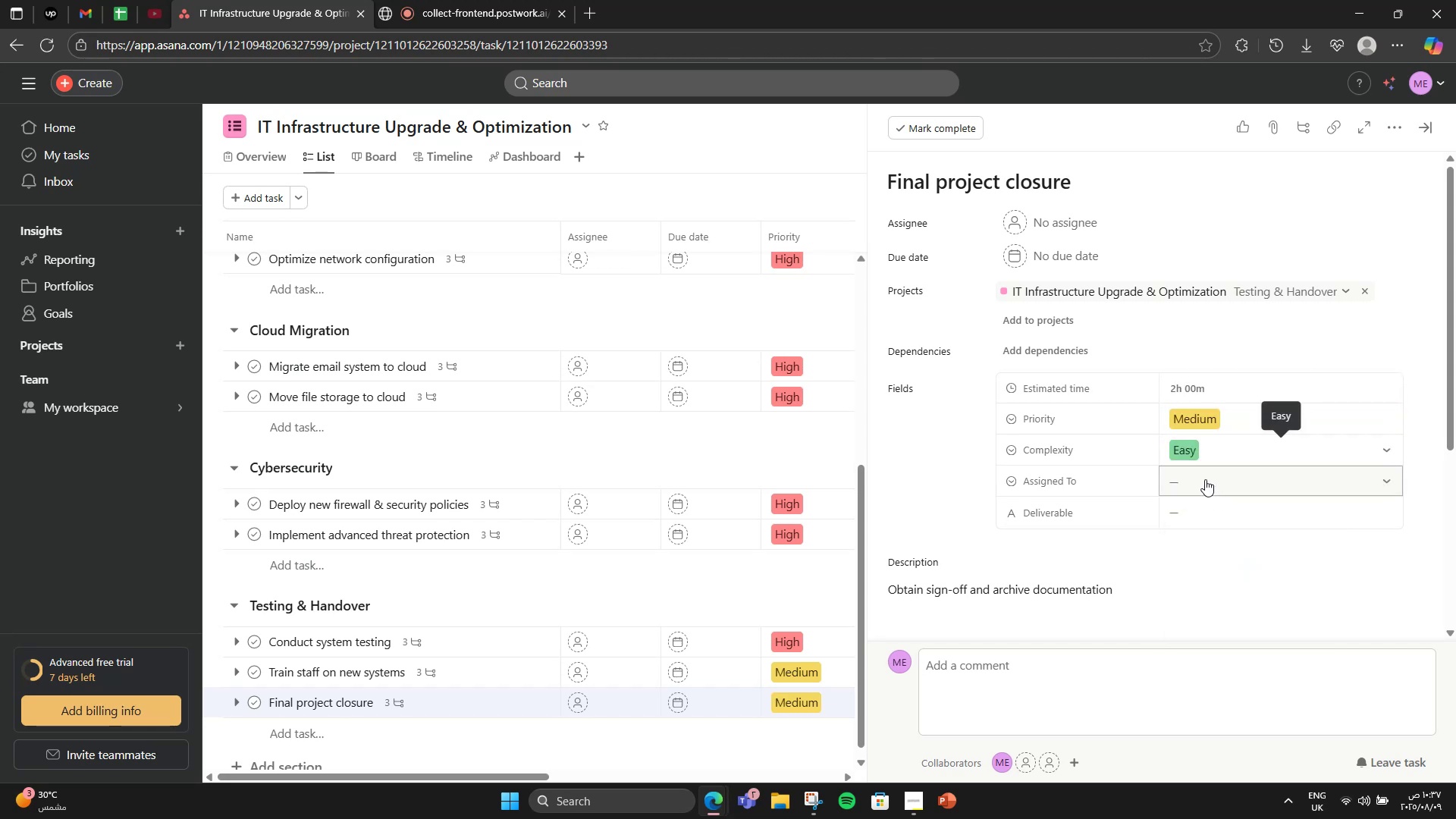 
left_click([1204, 479])
 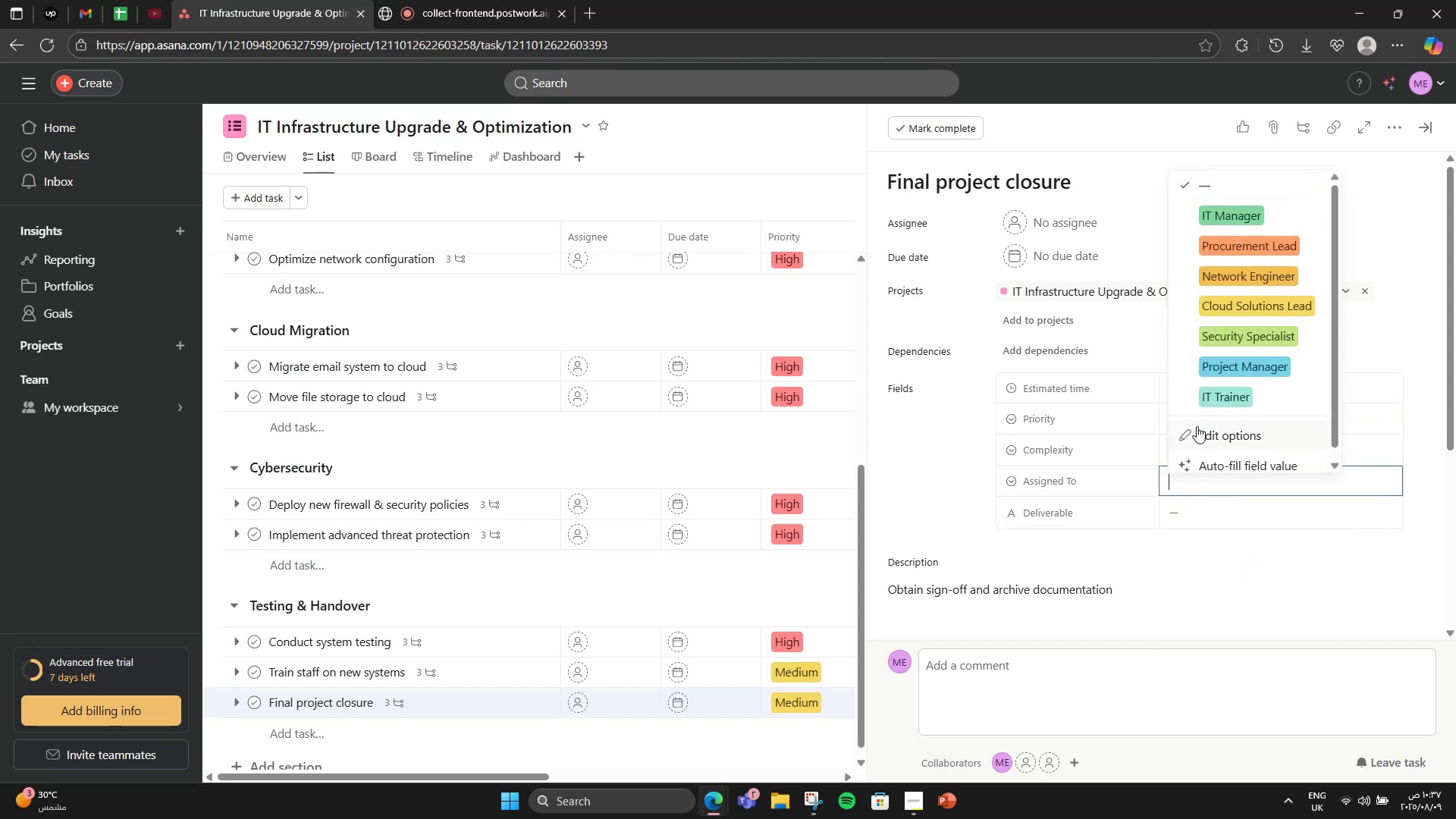 
left_click([1210, 370])
 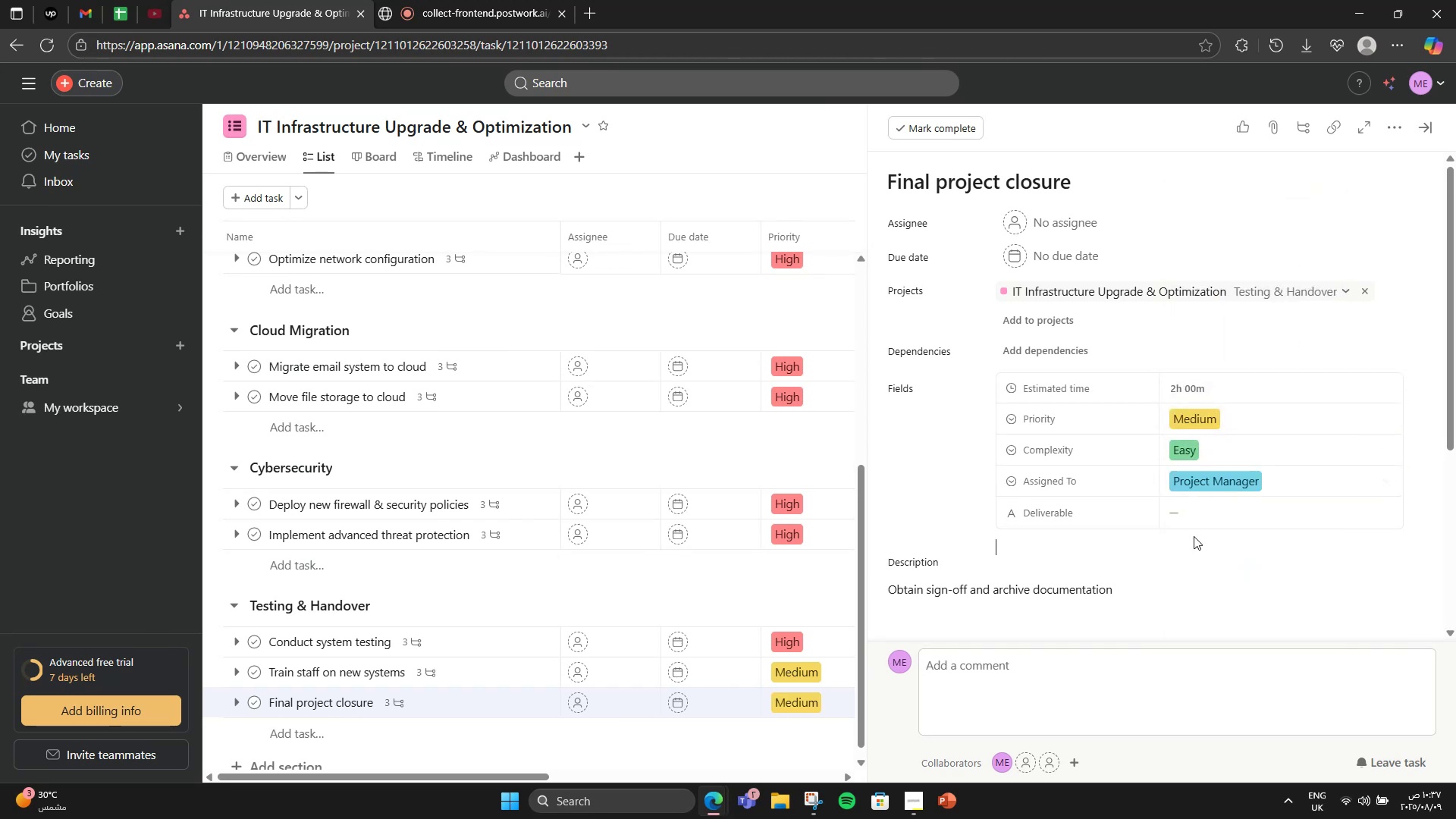 
double_click([1196, 513])
 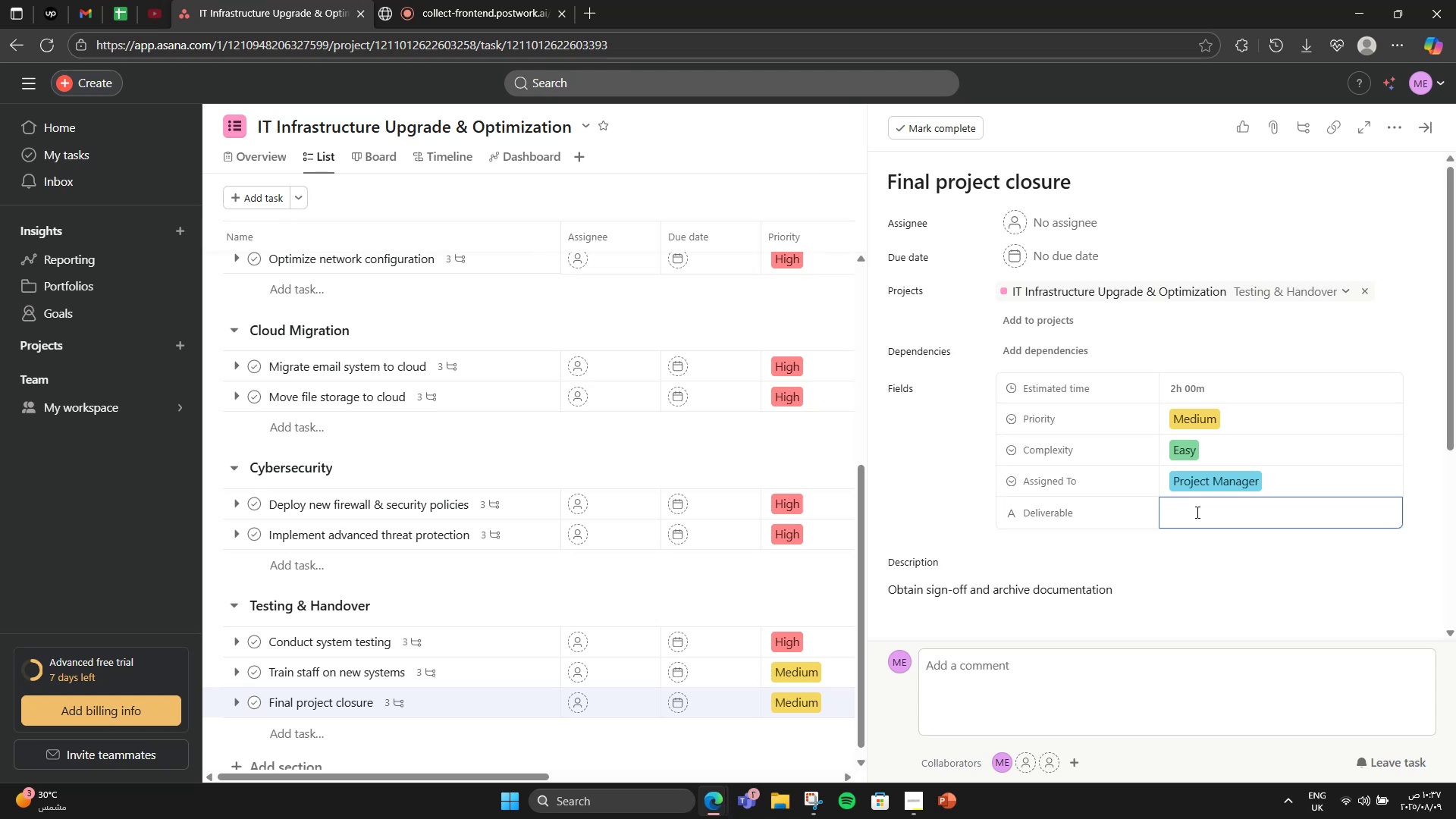 
type(Signed )
key(Backspace)
type(-off project )
 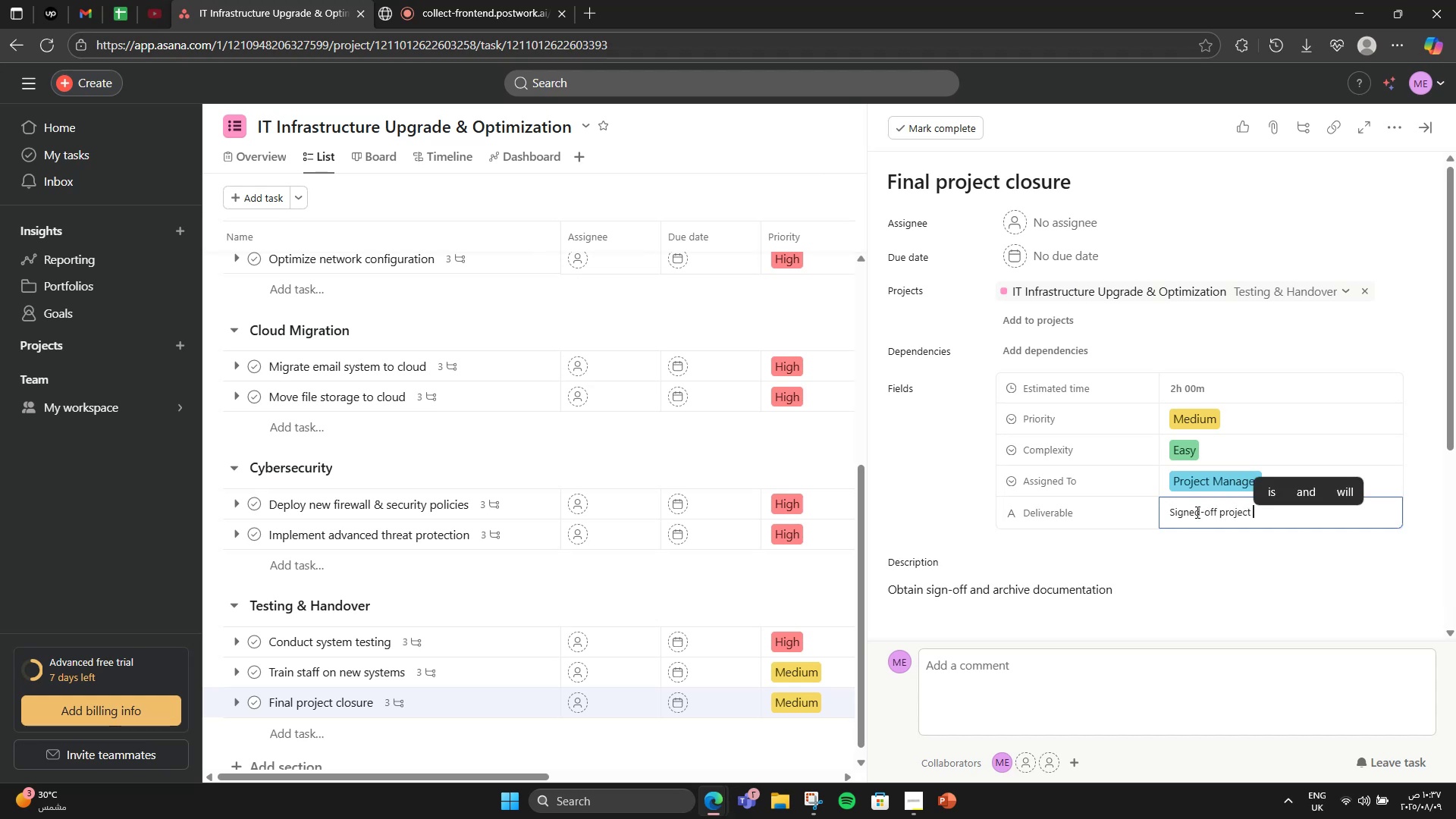 
type(Closure Report)
 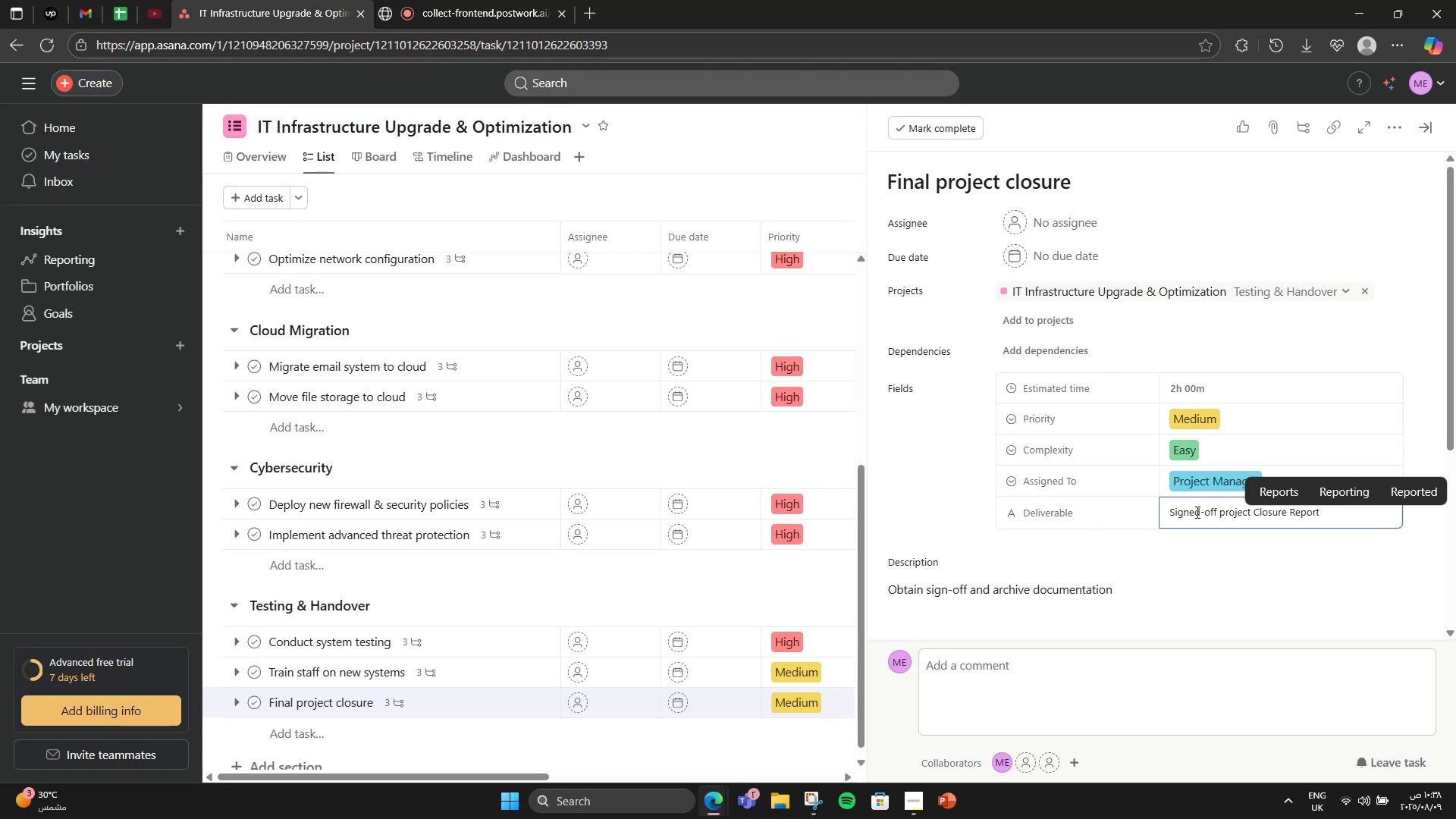 
hold_key(key=ArrowLeft, duration=1.07)
 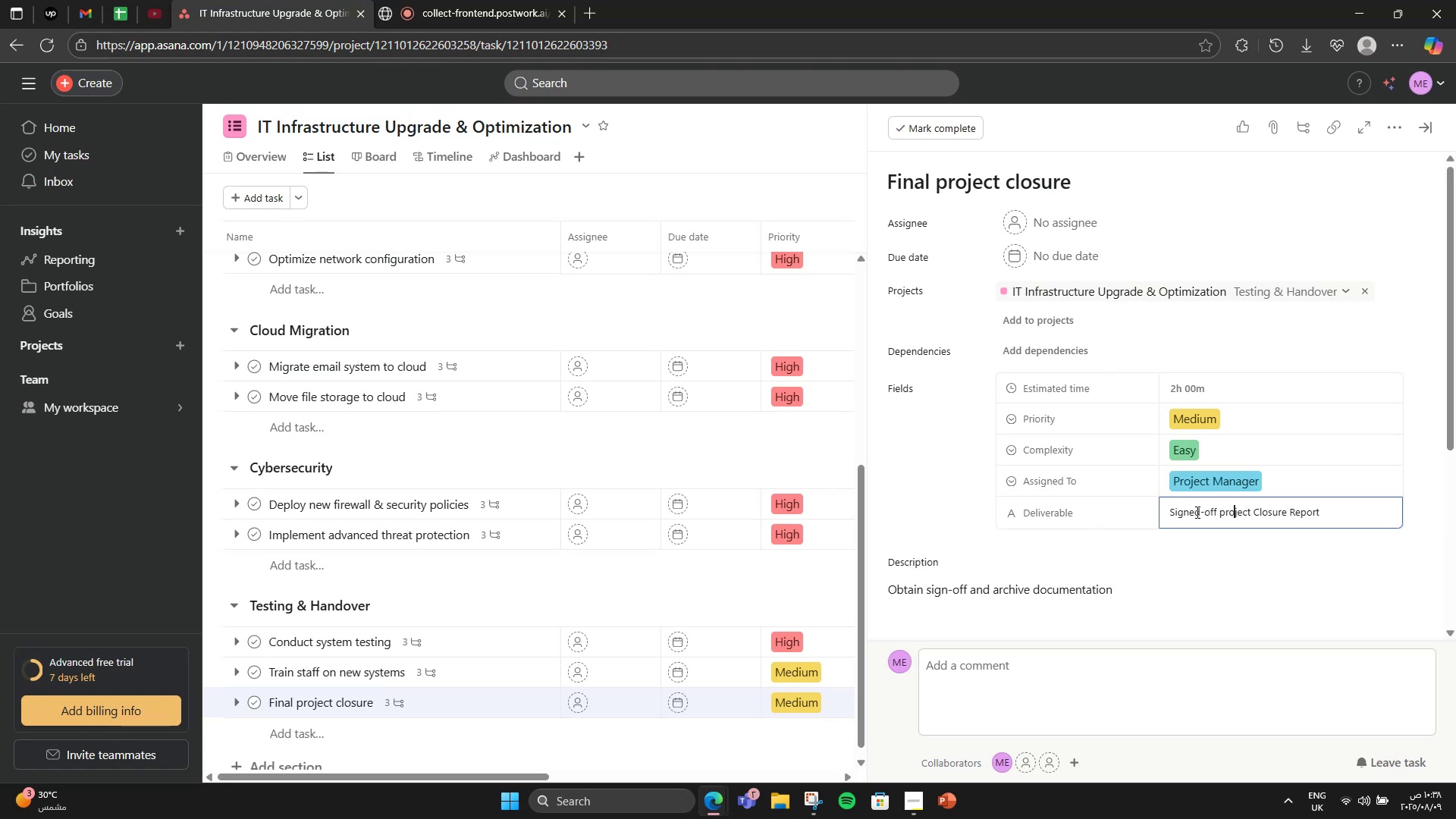 
key(ArrowLeft)
 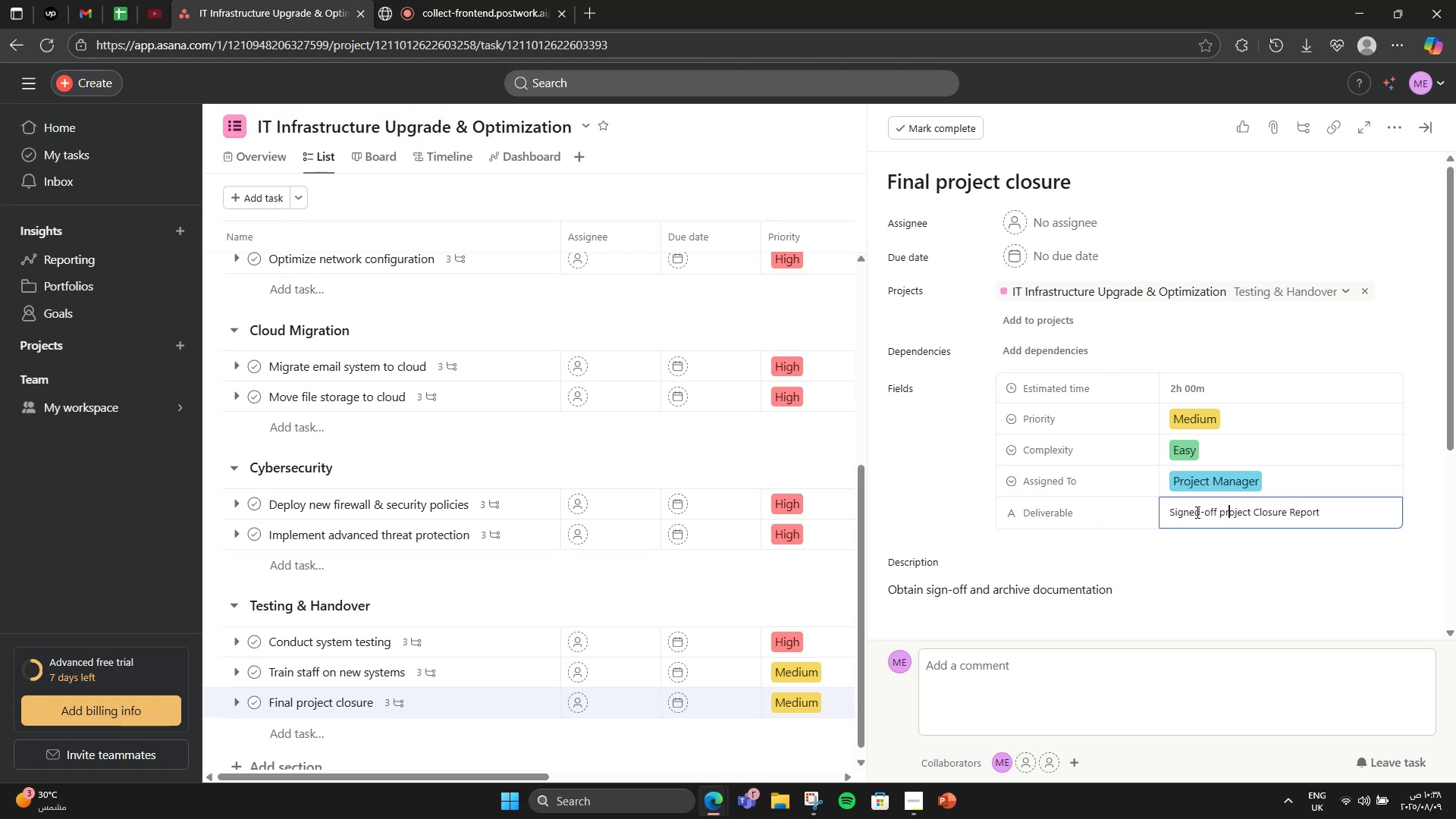 
key(ArrowLeft)
 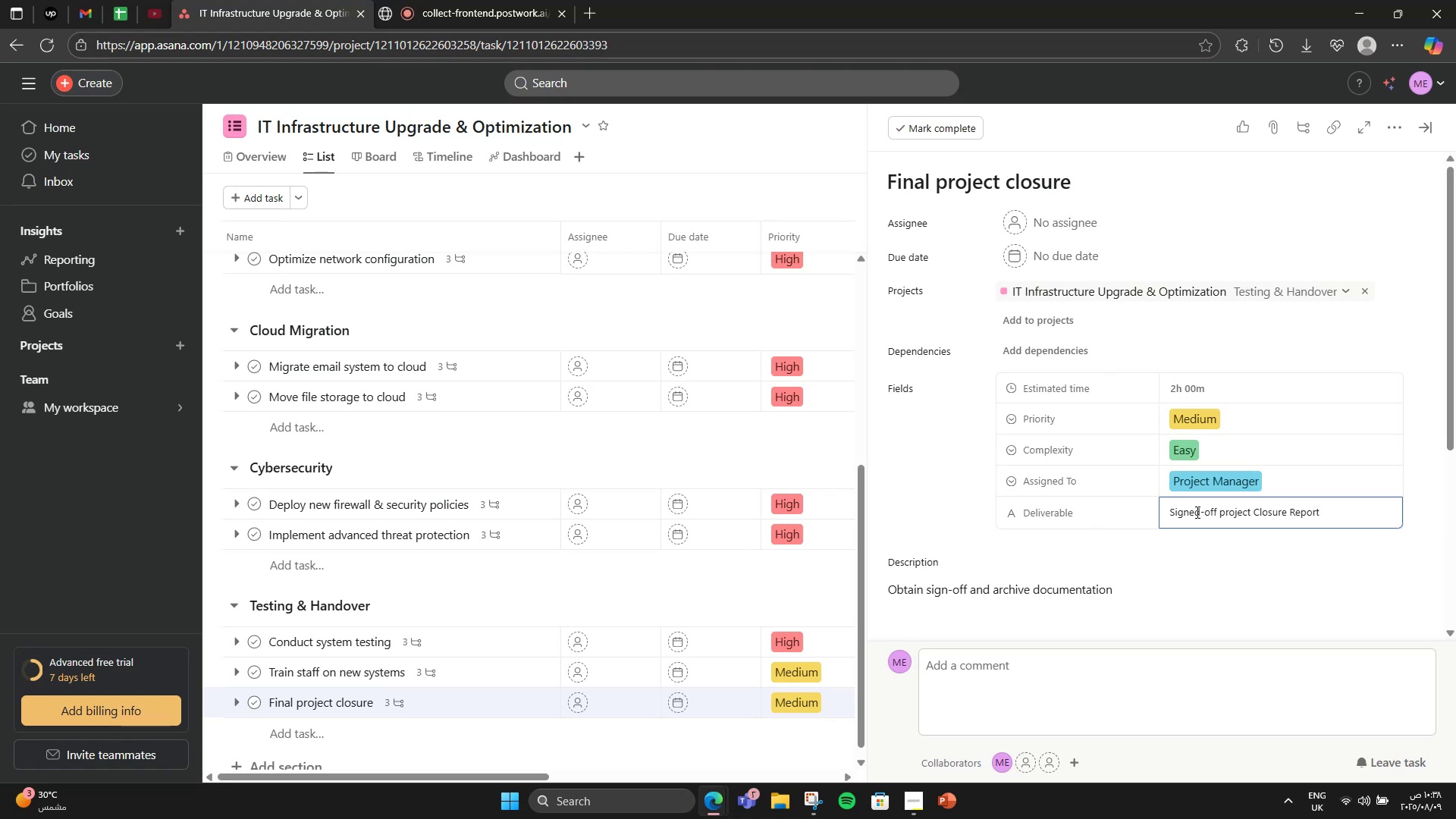 
key(Backspace)
 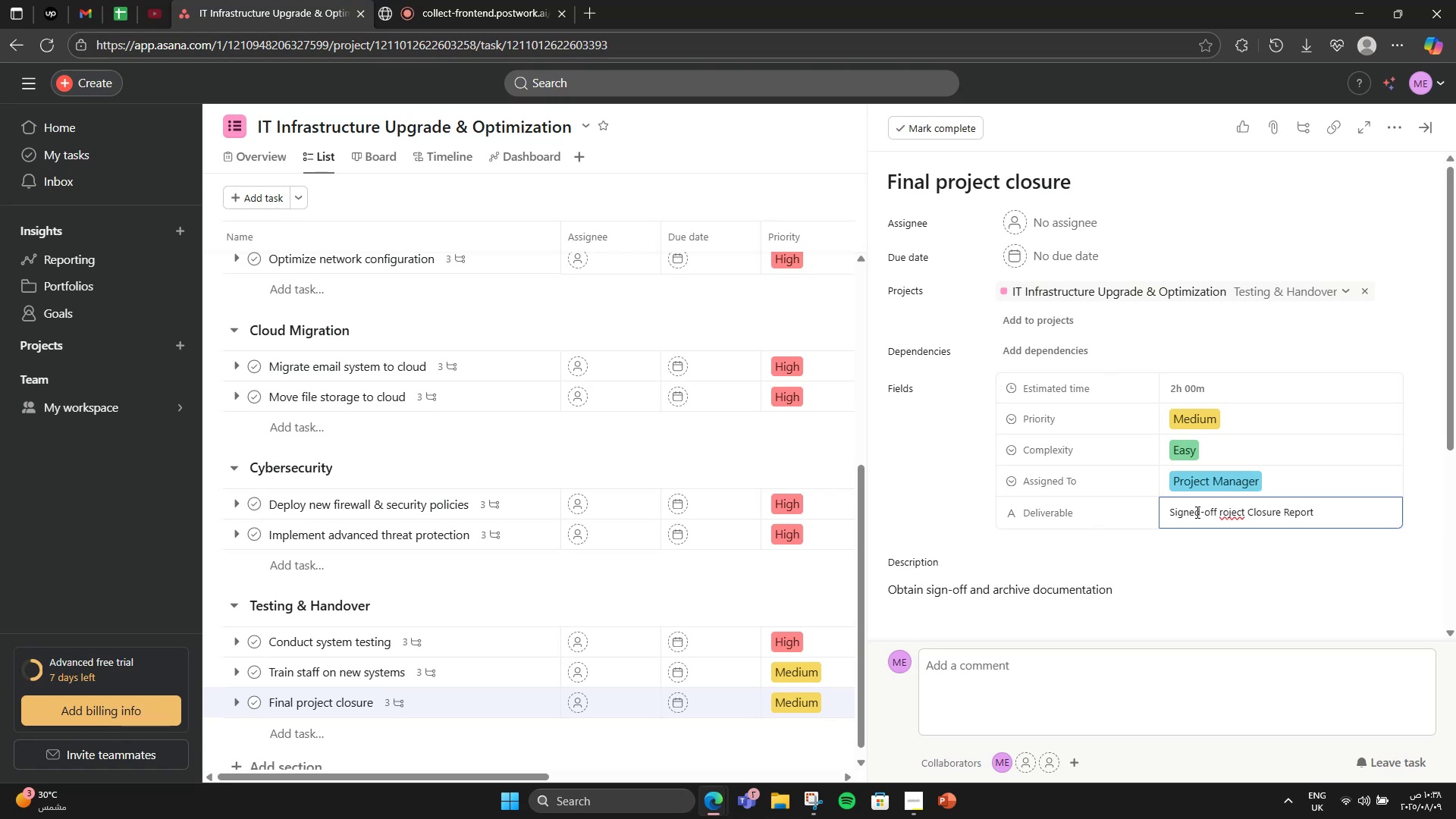 
key(CapsLock)
 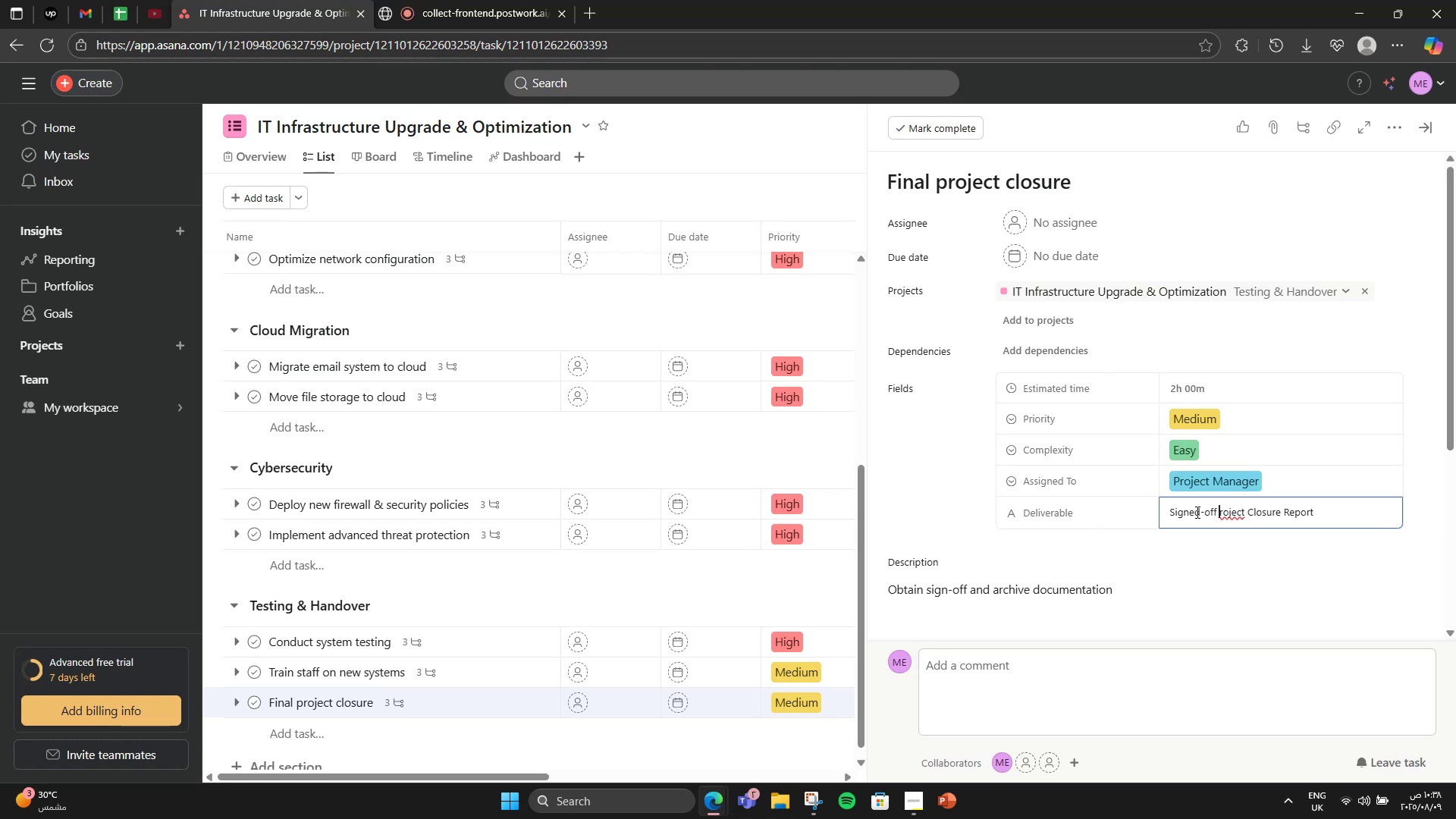 
key(P)
 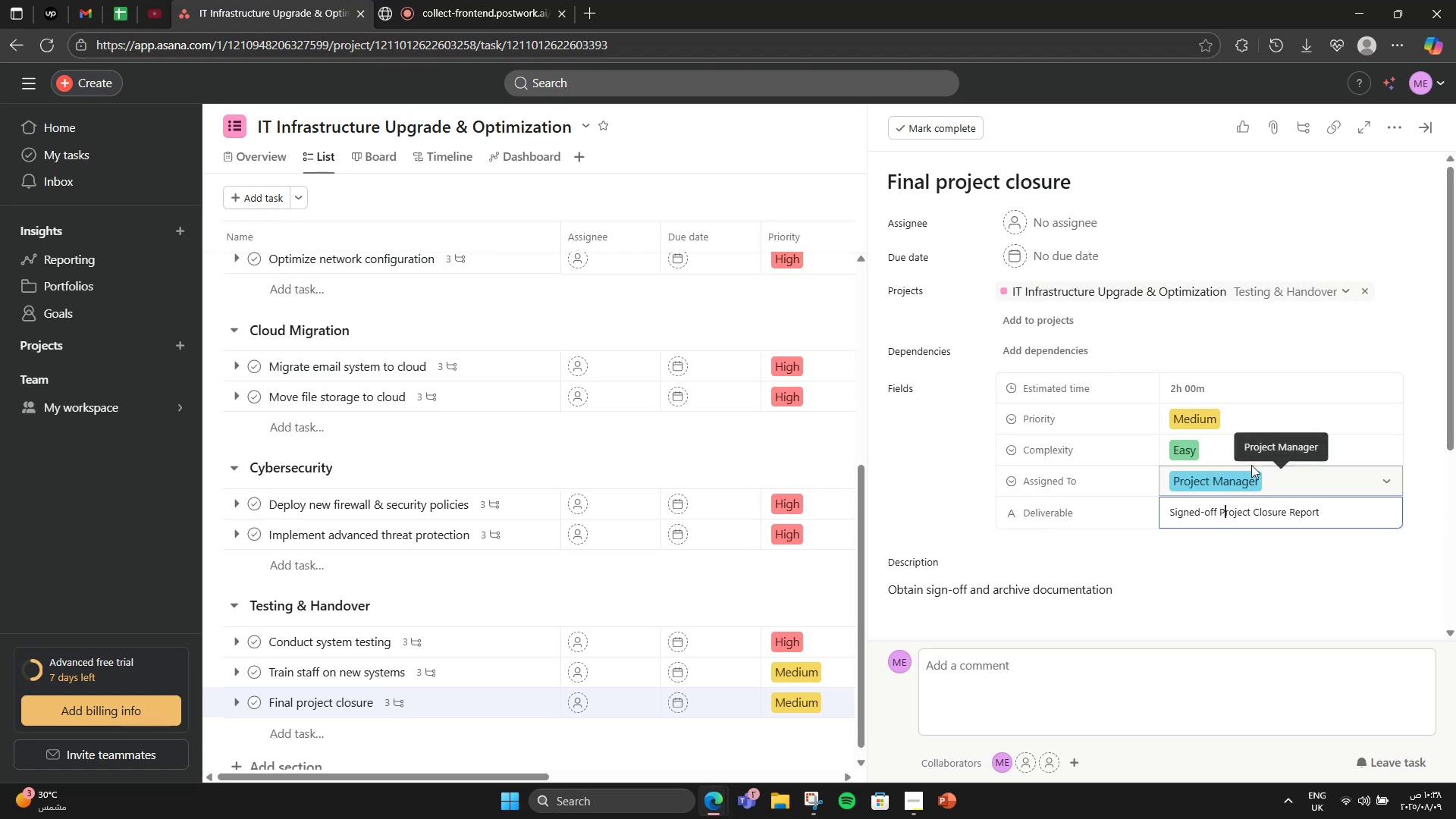 
left_click([1281, 347])
 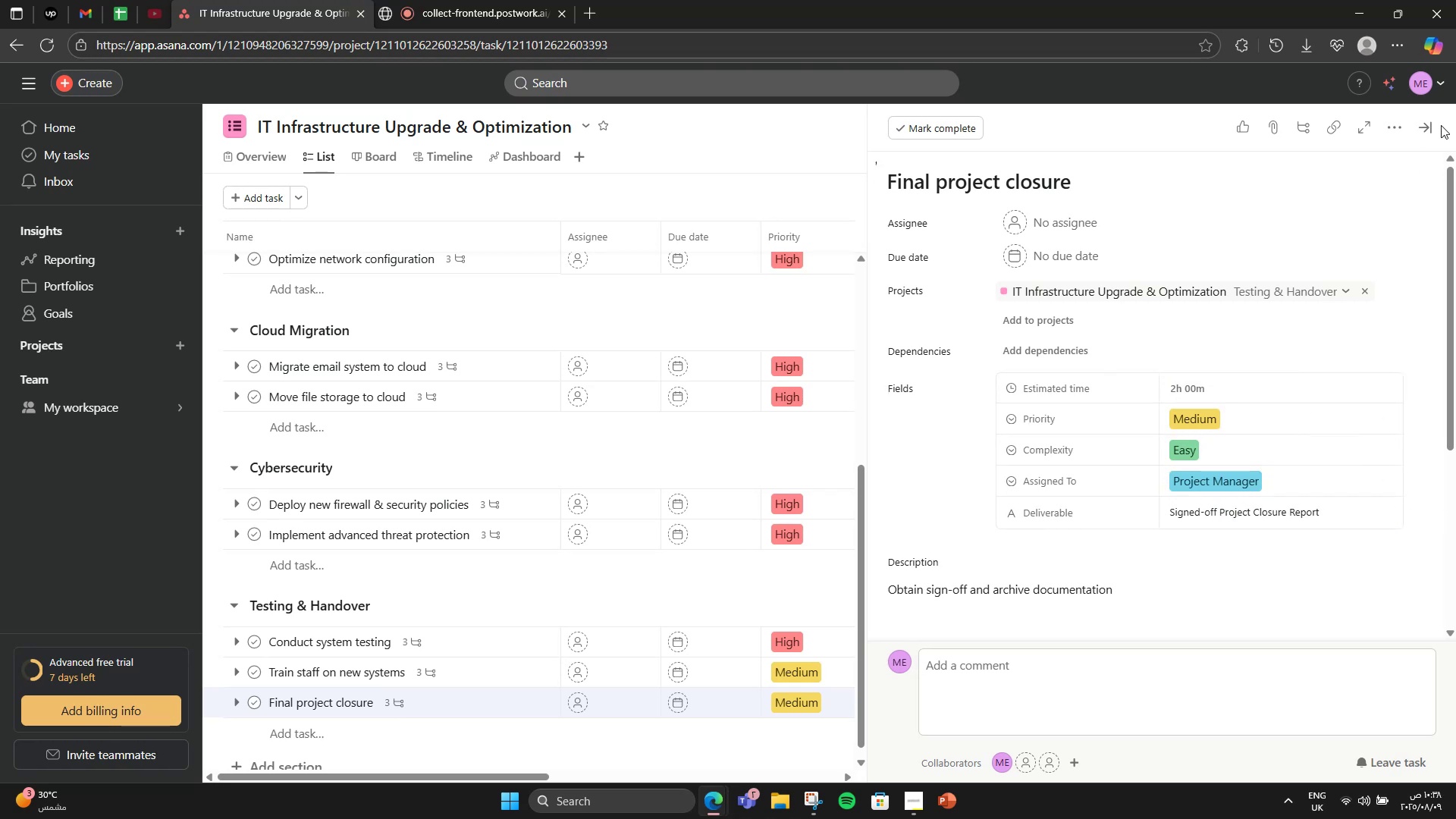 
double_click([1427, 125])
 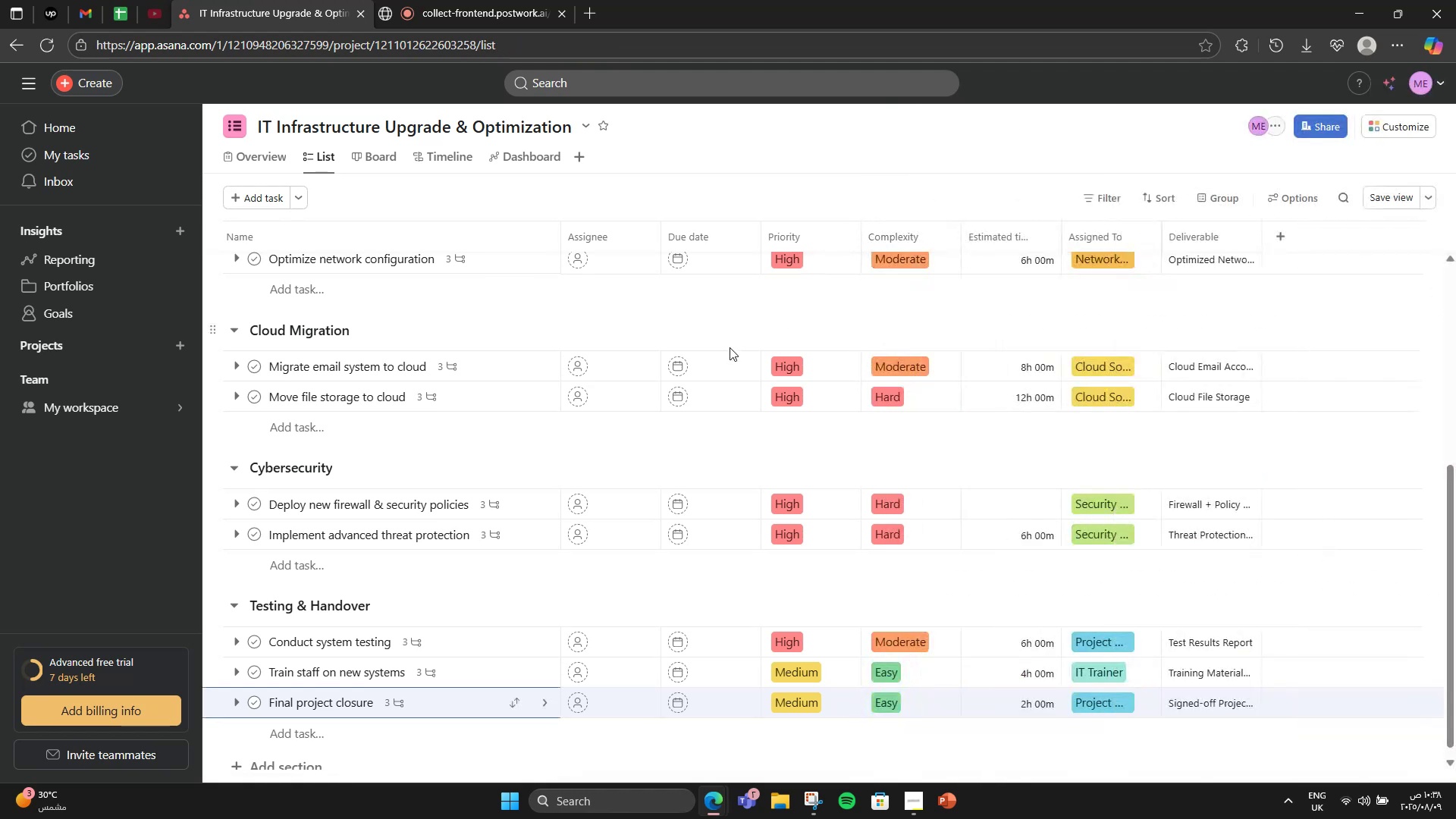 
scroll: coordinate [759, 430], scroll_direction: down, amount: 1.0
 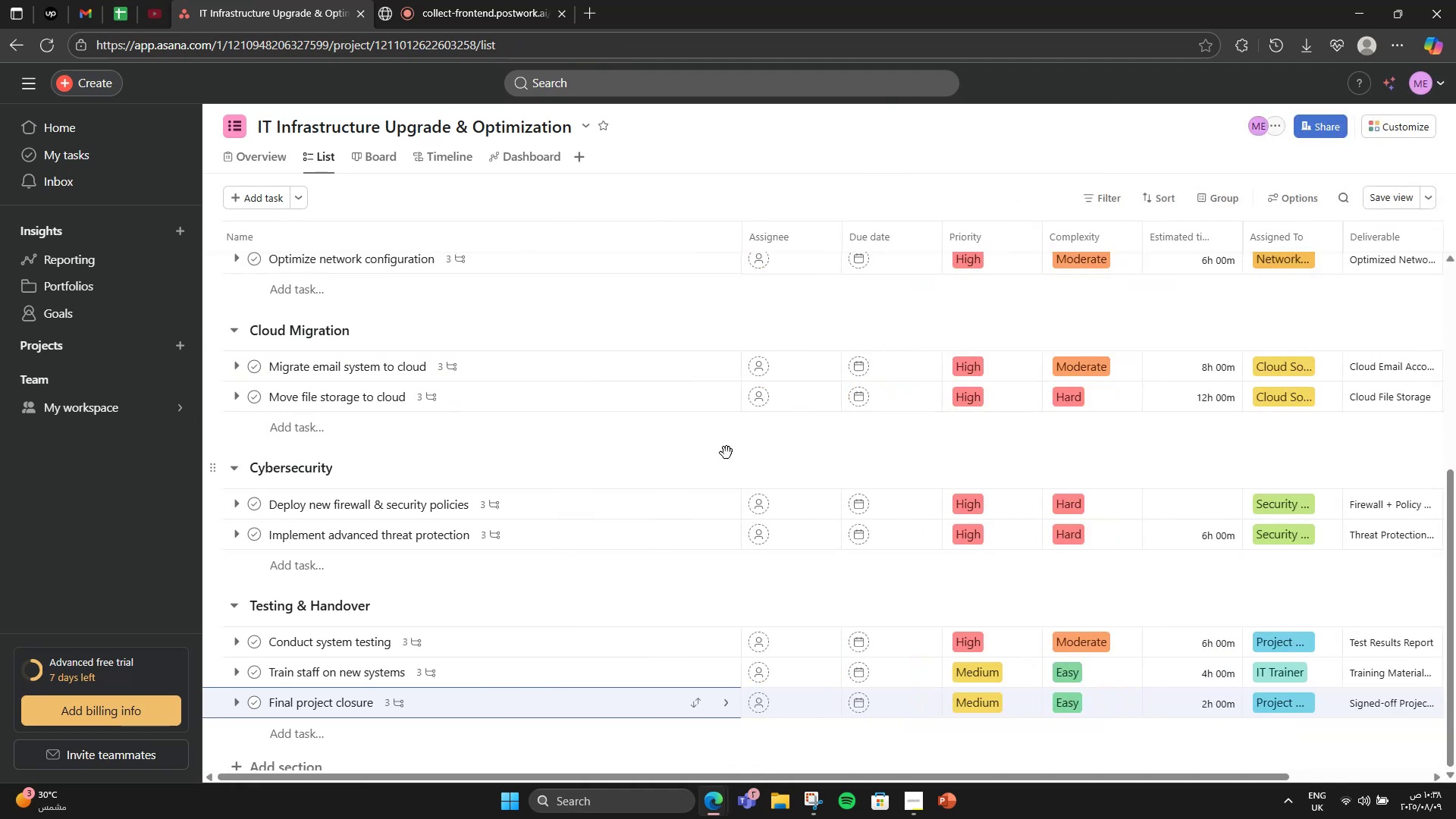 
scroll: coordinate [576, 534], scroll_direction: up, amount: 9.0
 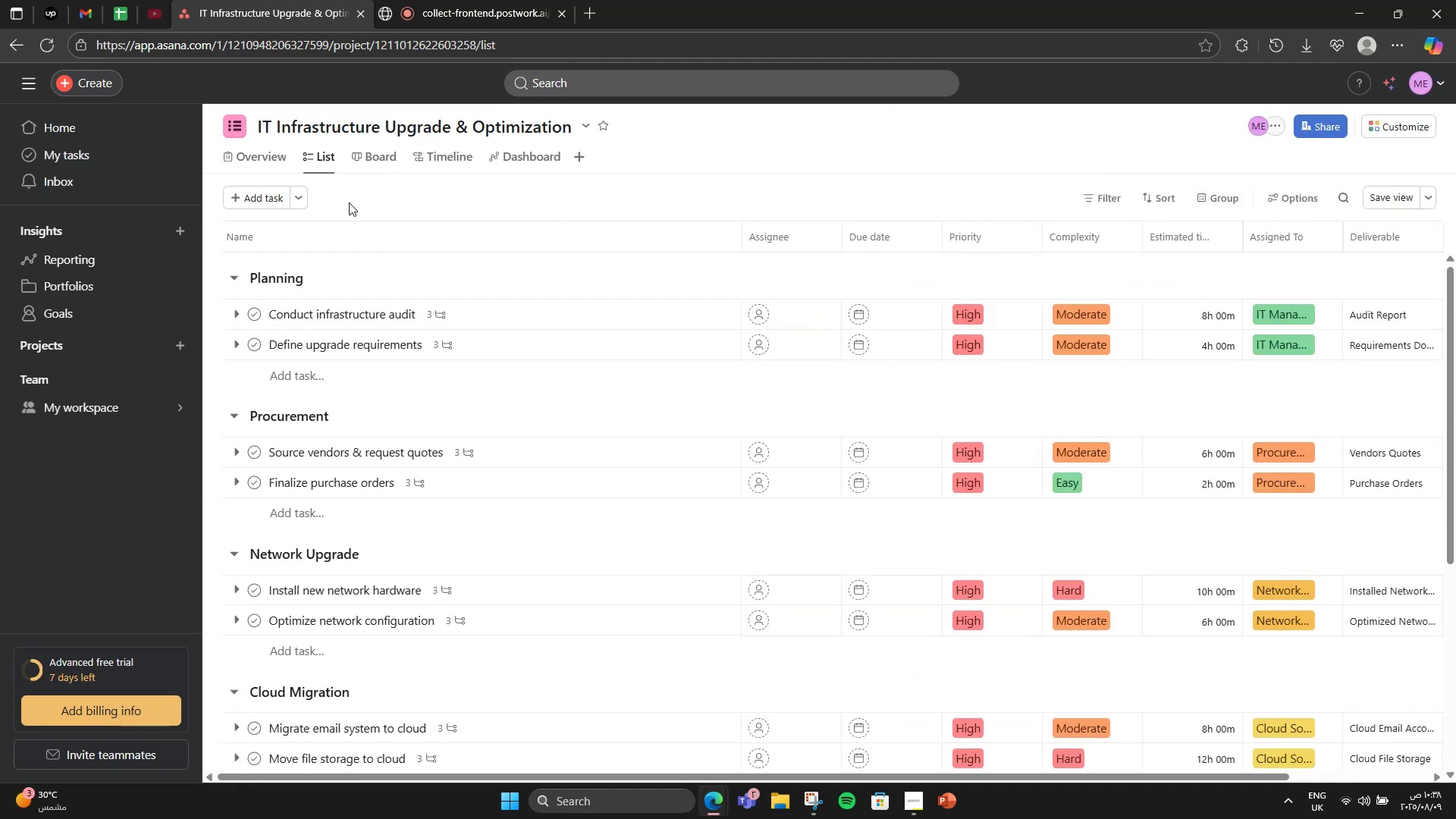 
wait(8.85)
 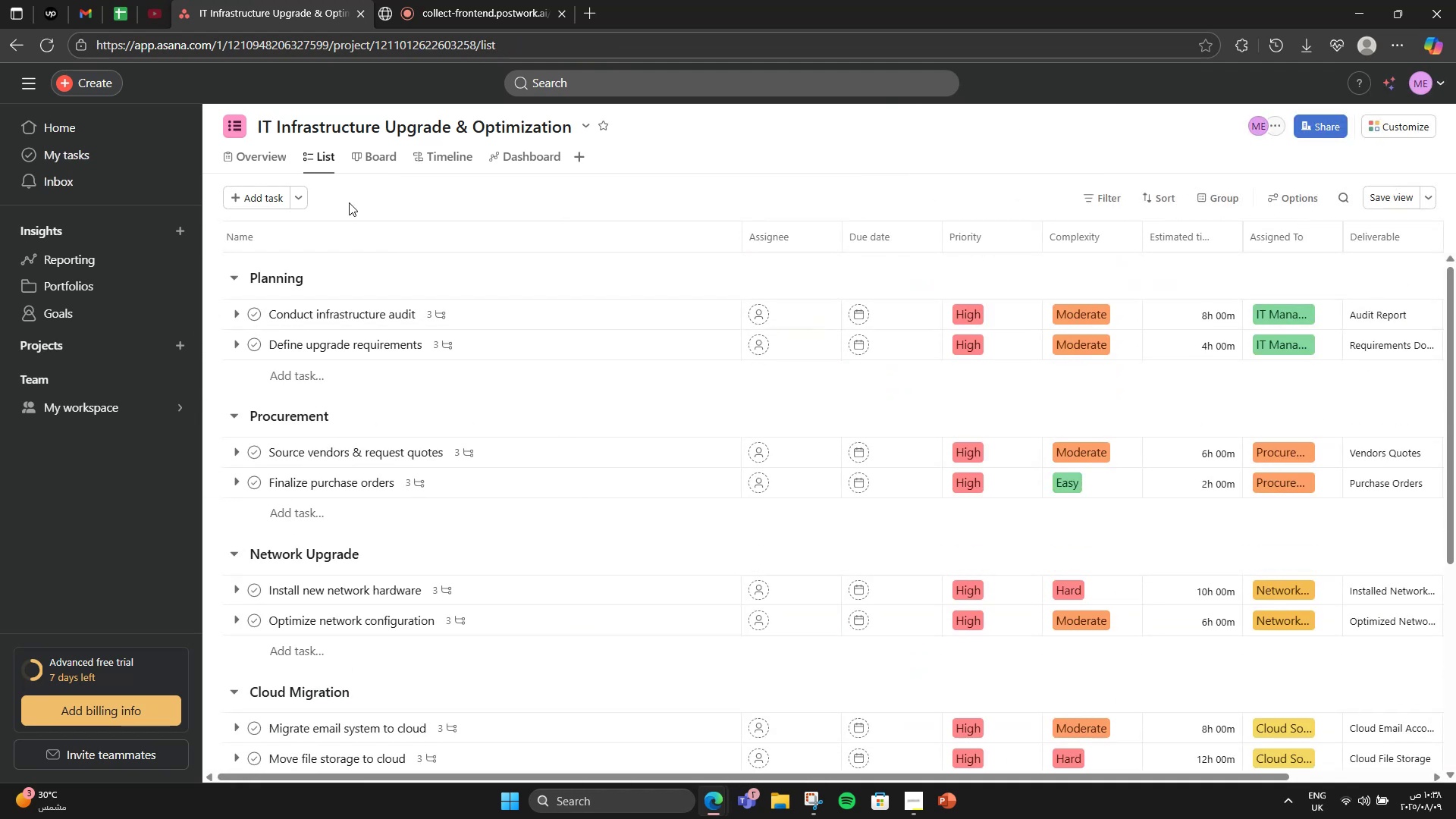 
mouse_move([863, 296])
 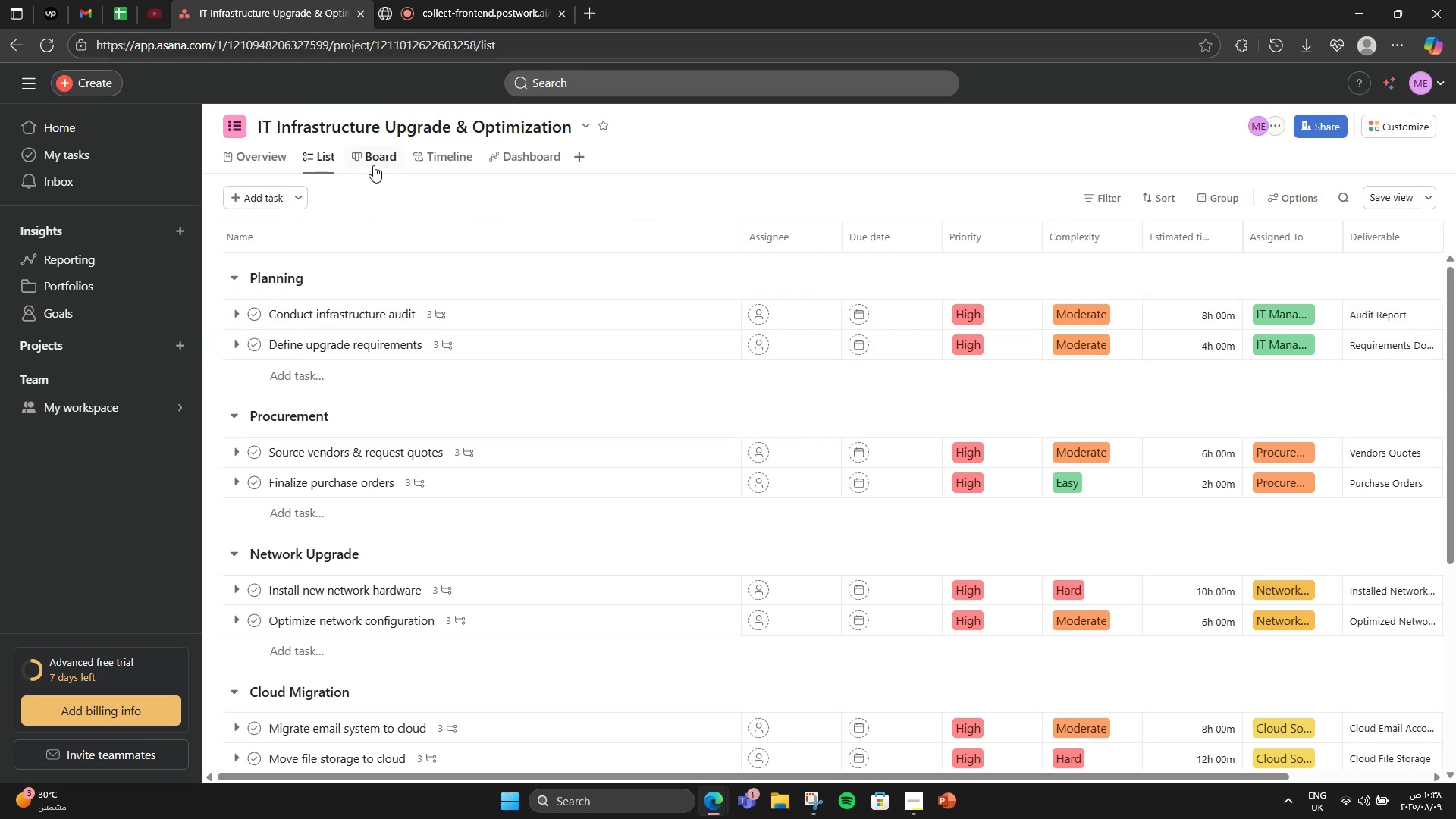 
left_click([442, 152])
 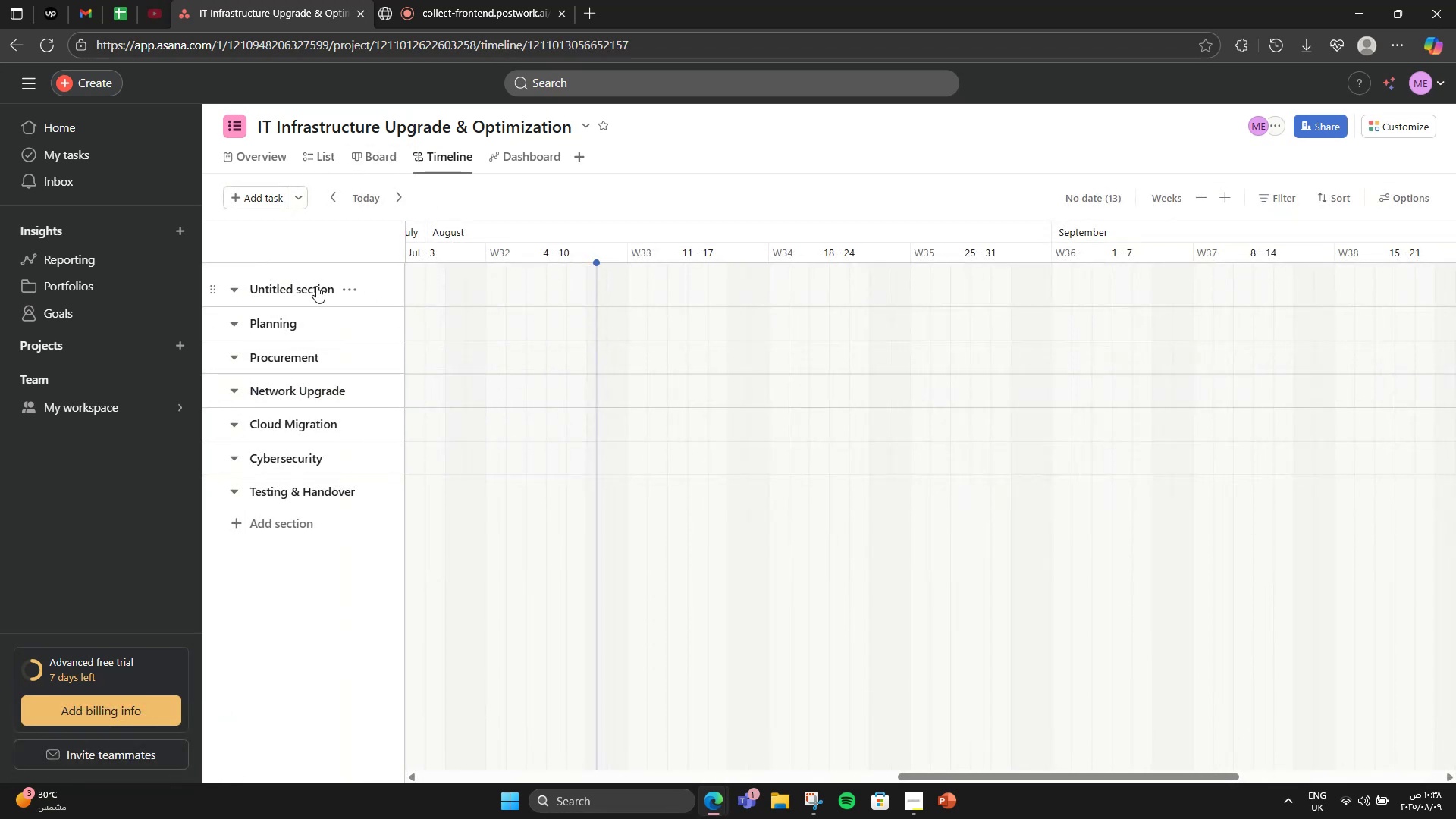 
wait(5.61)
 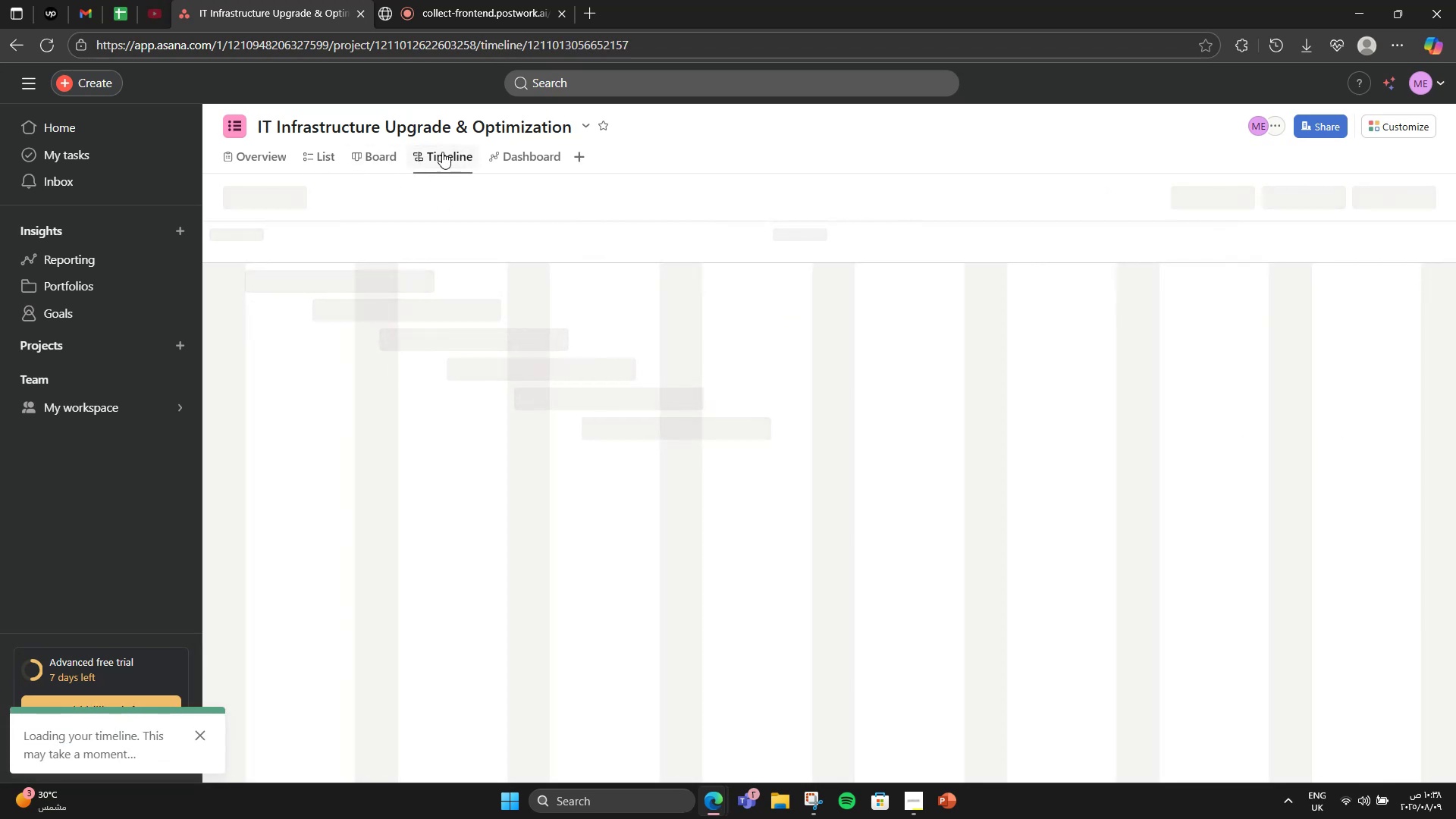 
left_click([359, 162])
 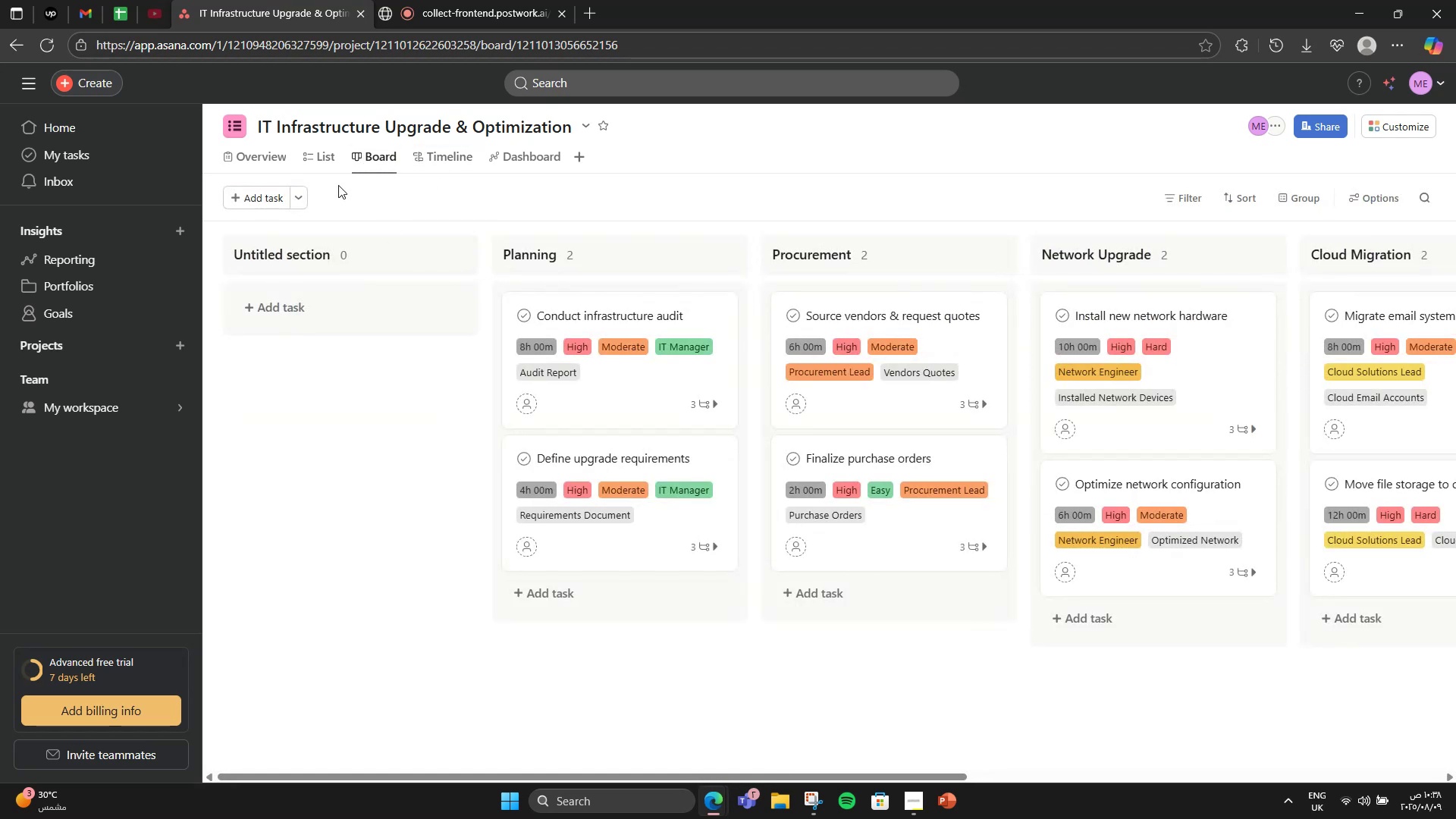 
left_click([461, 250])
 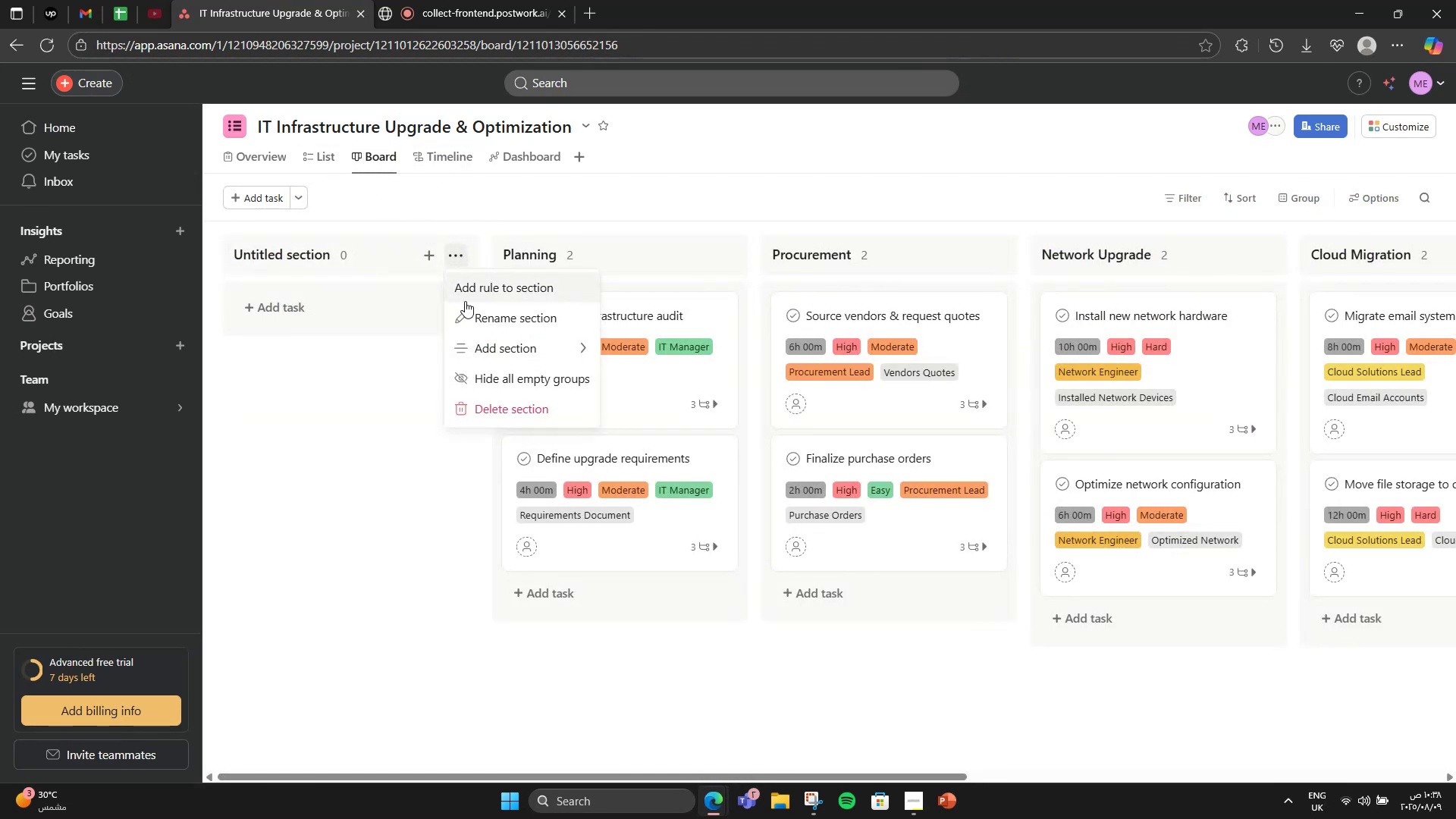 
left_click([357, 314])
 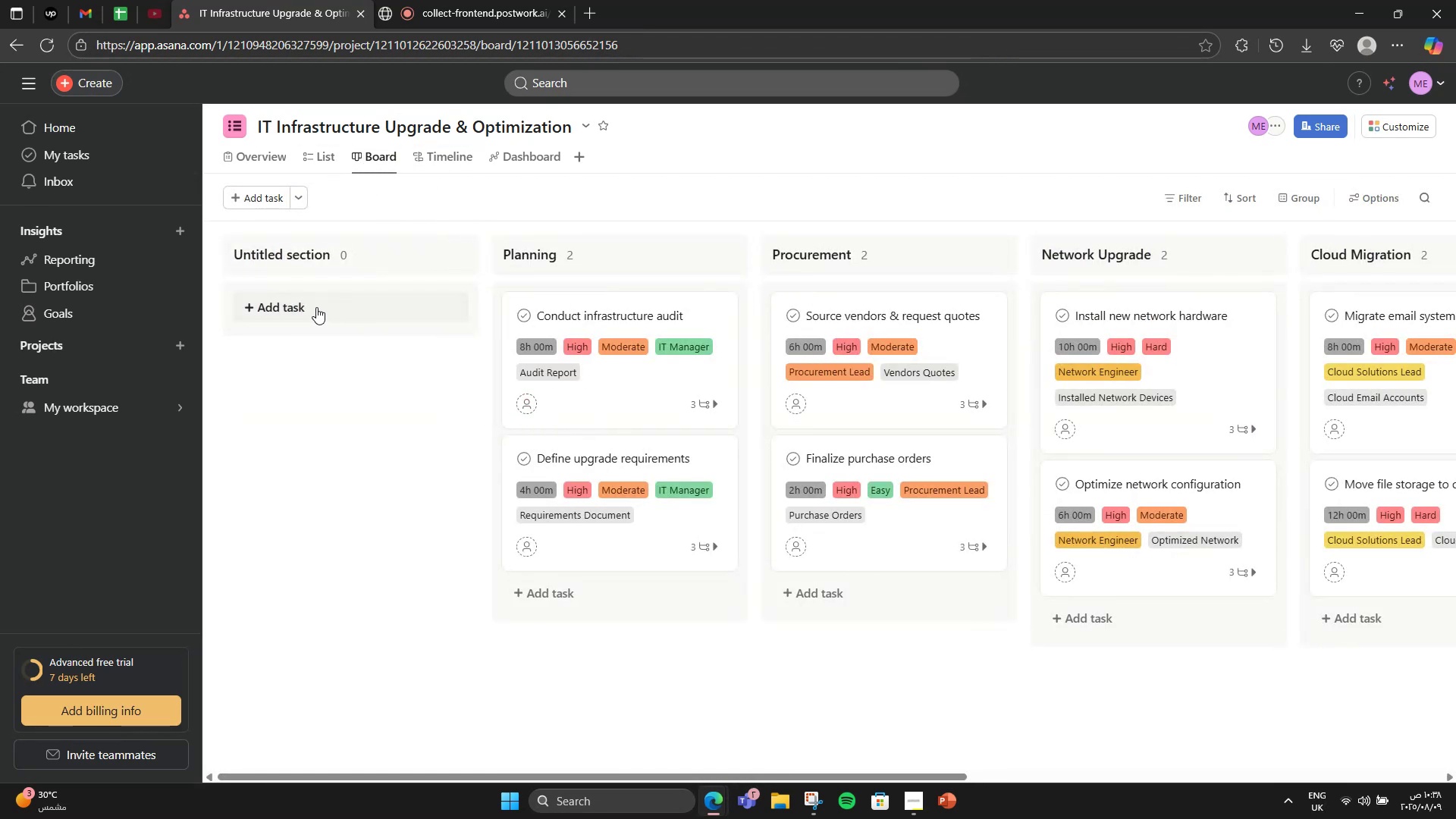 
left_click([307, 304])
 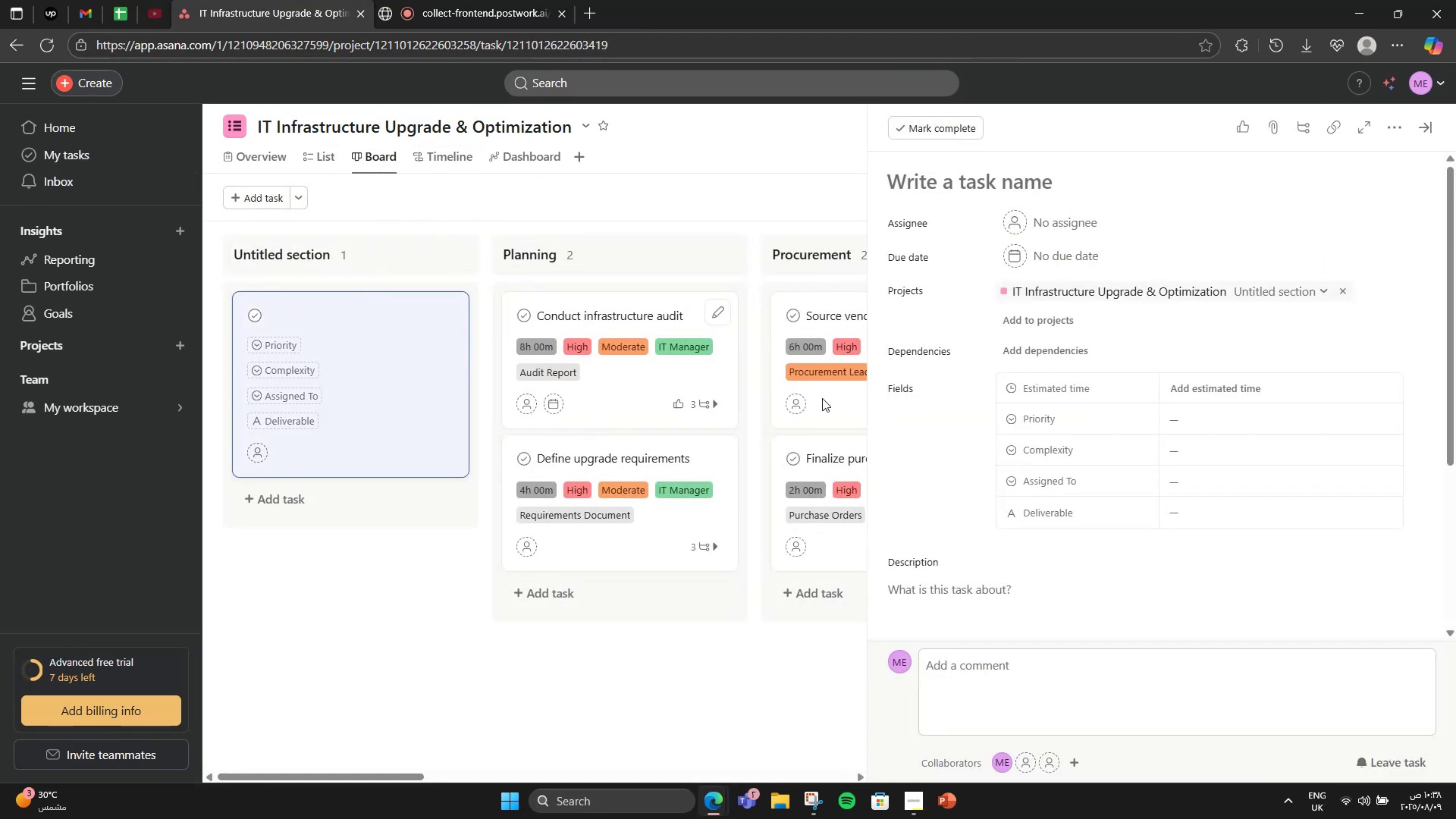 
left_click([946, 171])
 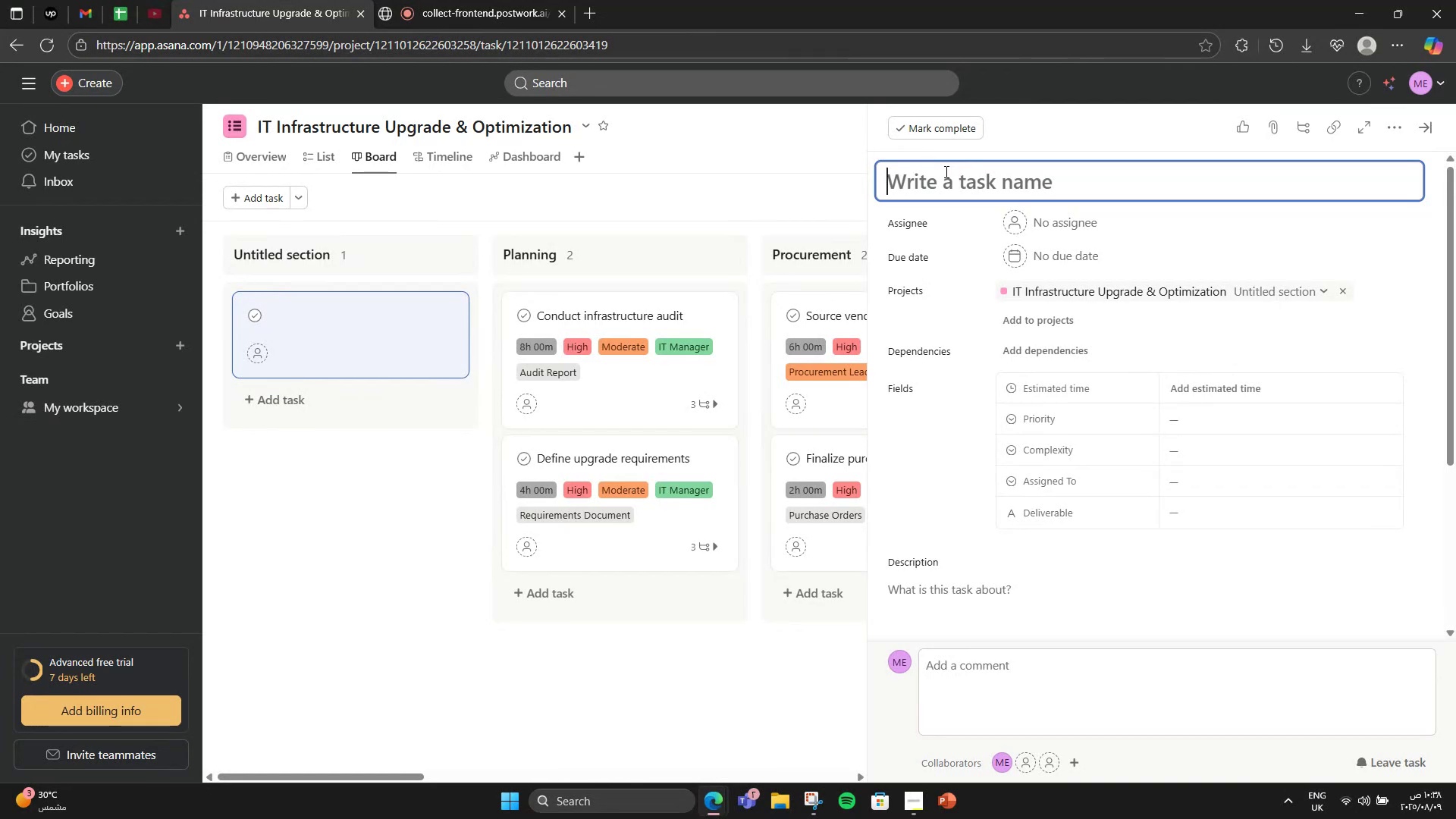 
wait(7.33)
 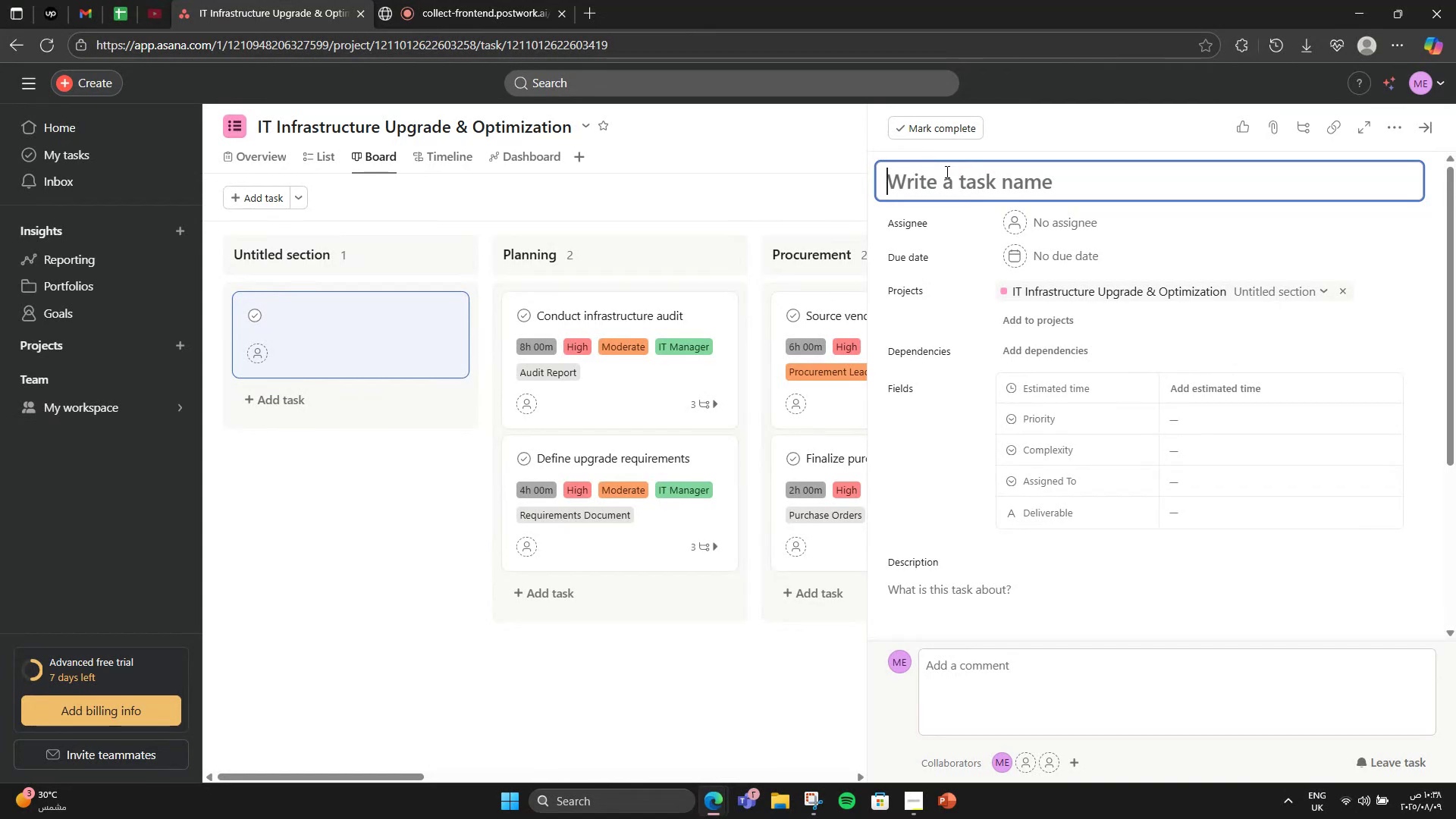 
type(Infrastur)
key(Backspace)
key(Backspace)
type(t)
key(Backspace)
type(ructure Audit Completed)
 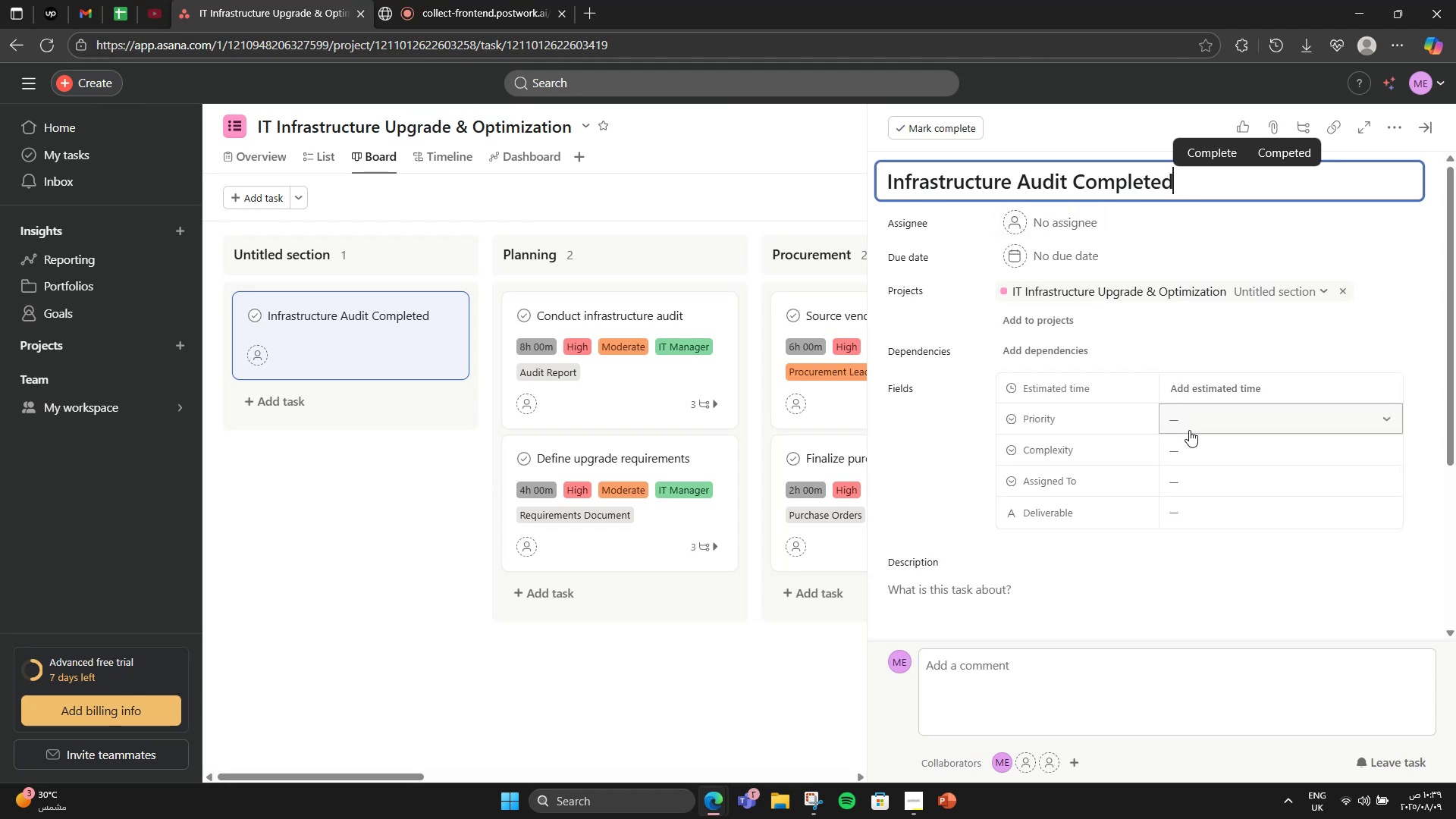 
wait(7.27)
 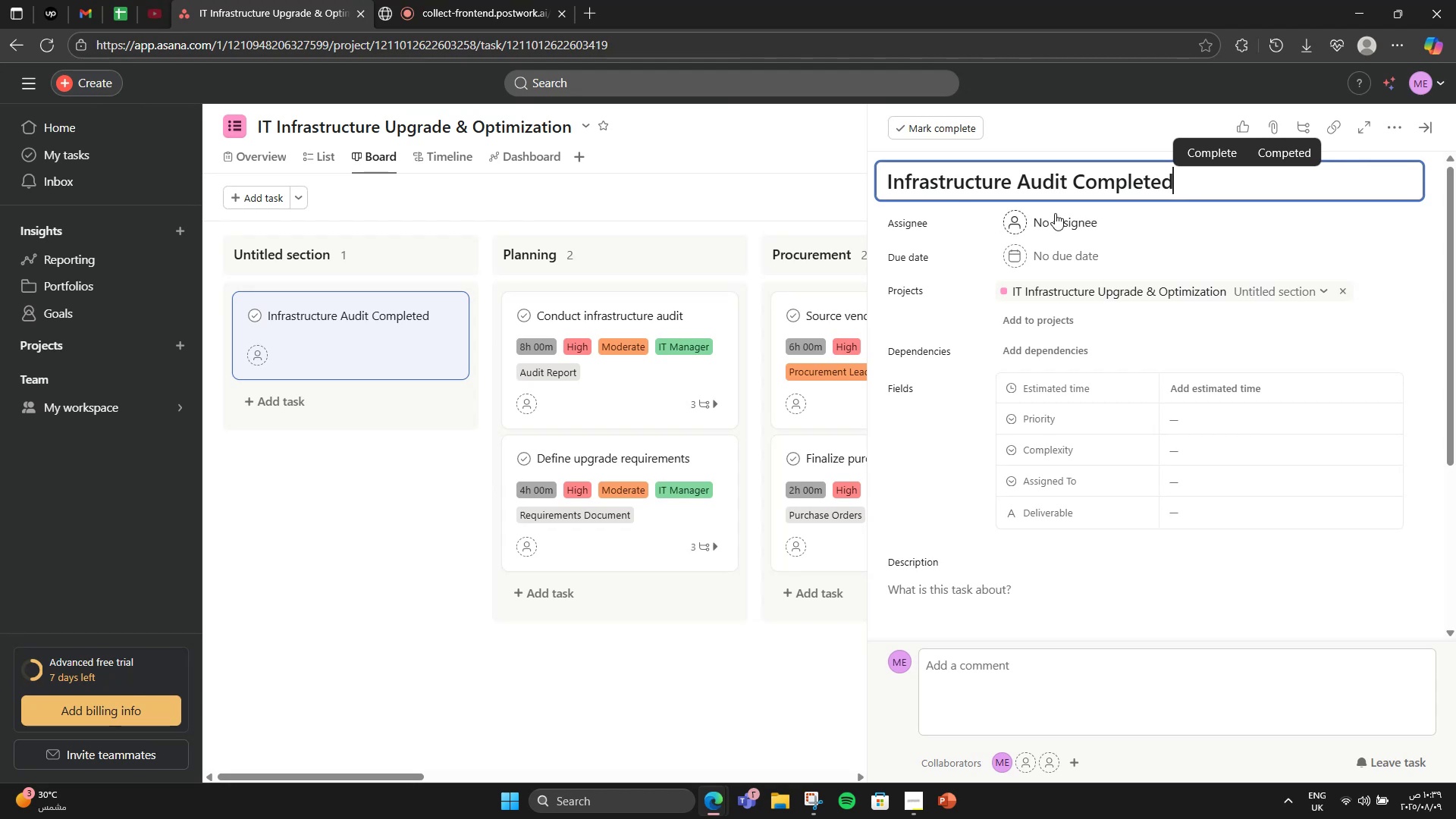 
scroll: coordinate [1126, 355], scroll_direction: down, amount: 1.0
 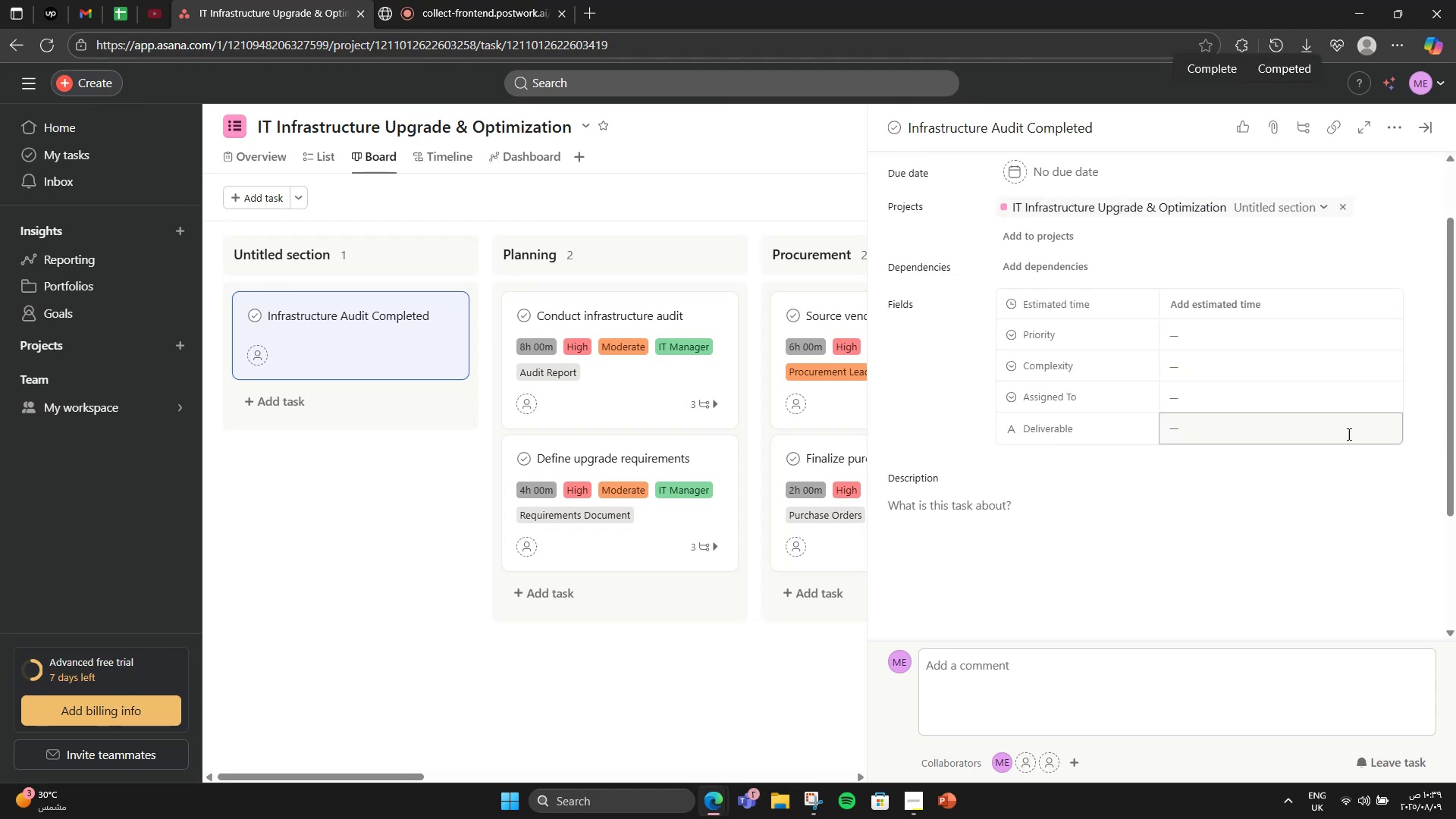 
left_click([1348, 408])
 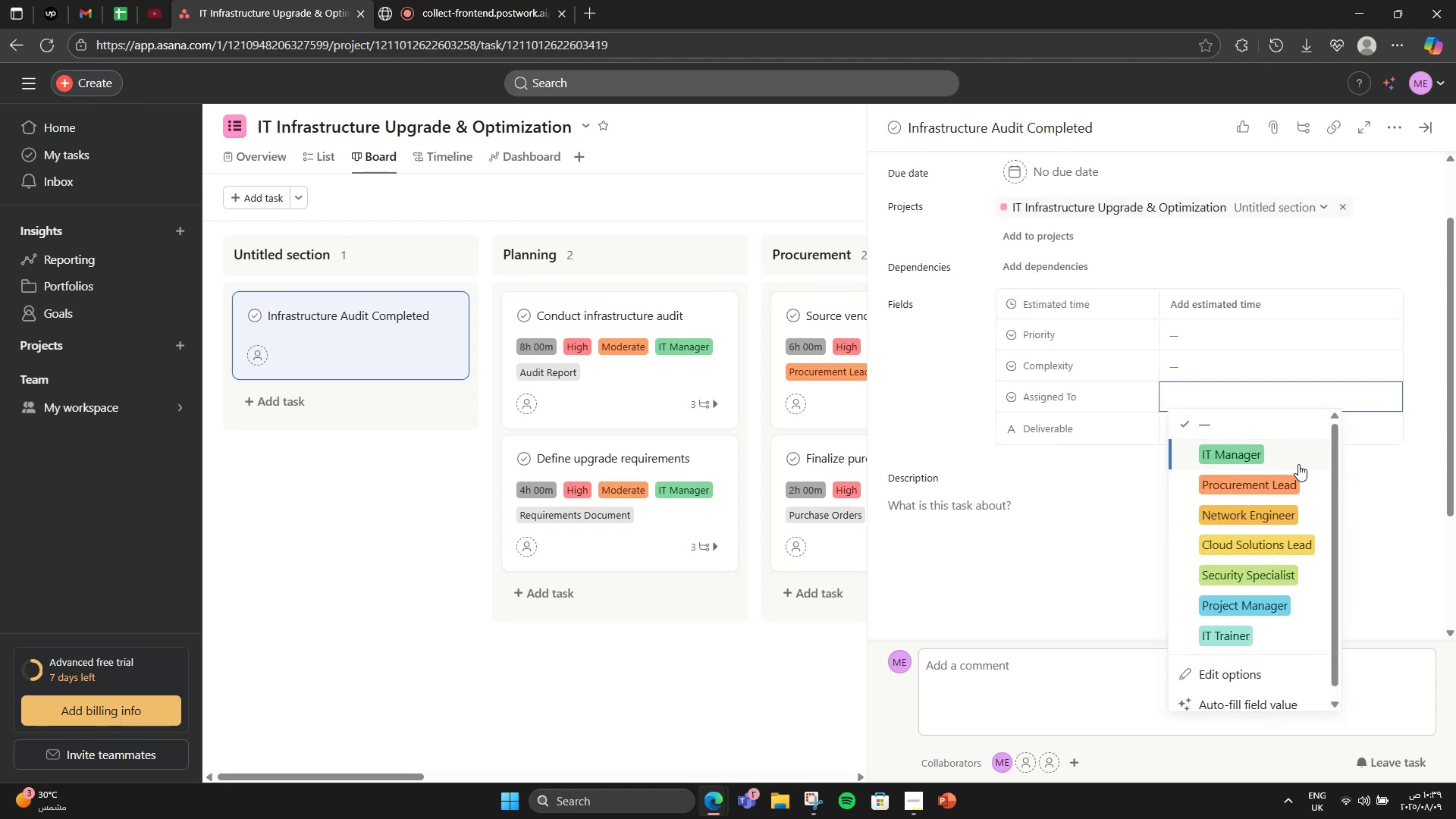 
left_click([1298, 464])
 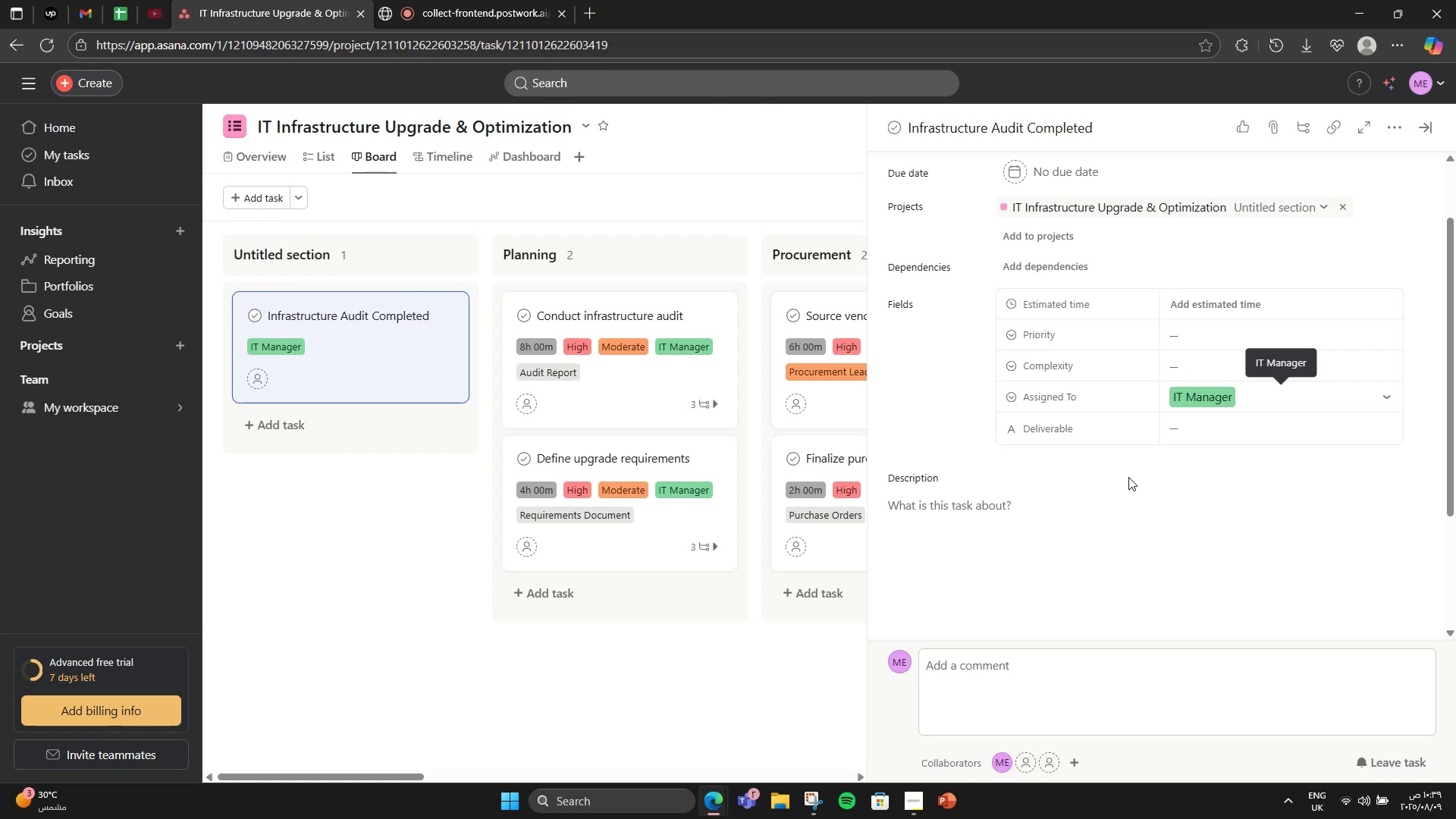 
left_click([1059, 591])
 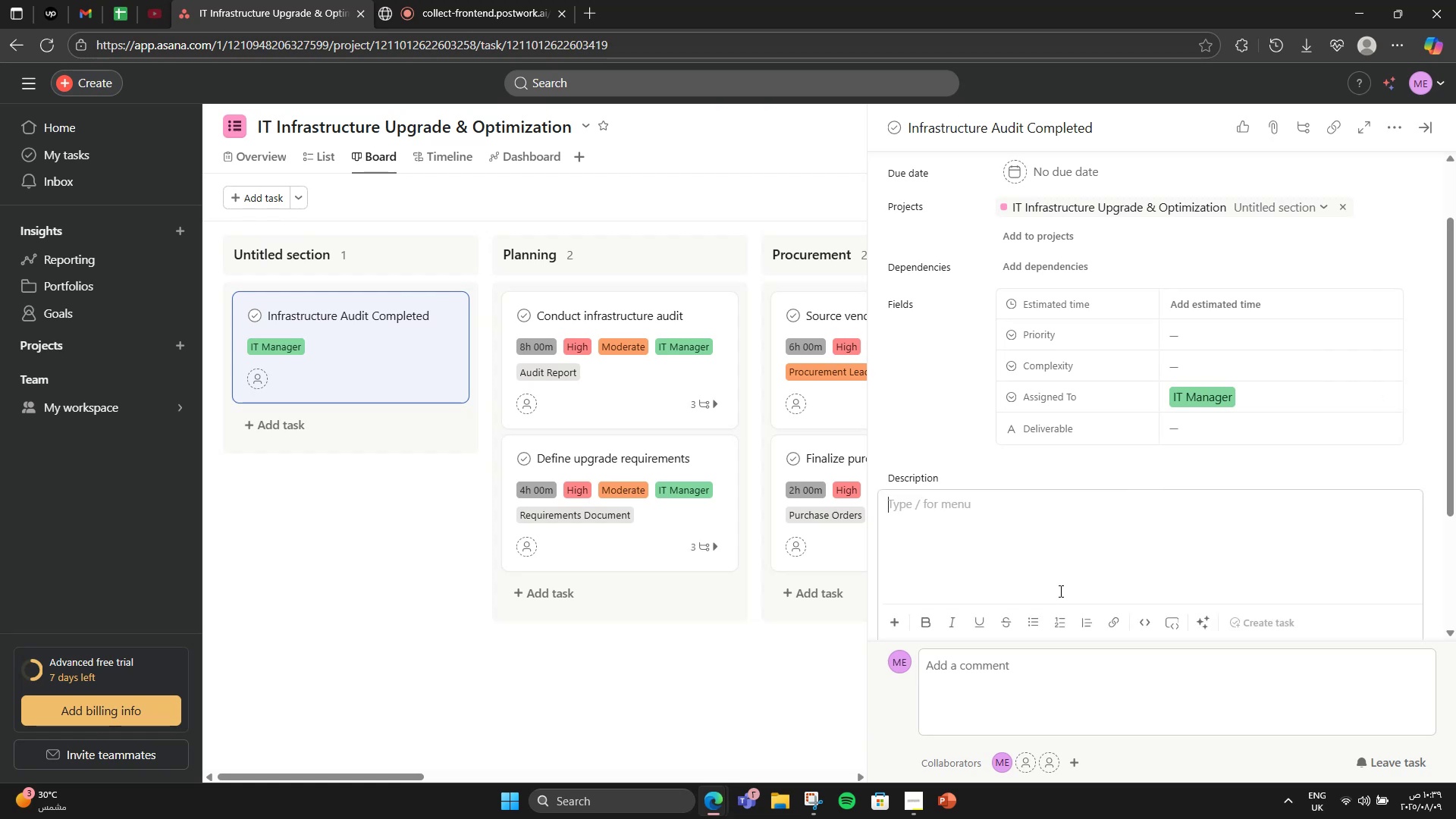 
type(Document C)
key(Backspace)
type(current IT systems, hardwae)
key(Backspace)
type(re )
key(Backspace)
type(, software, nd securitya)
key(Backspace)
 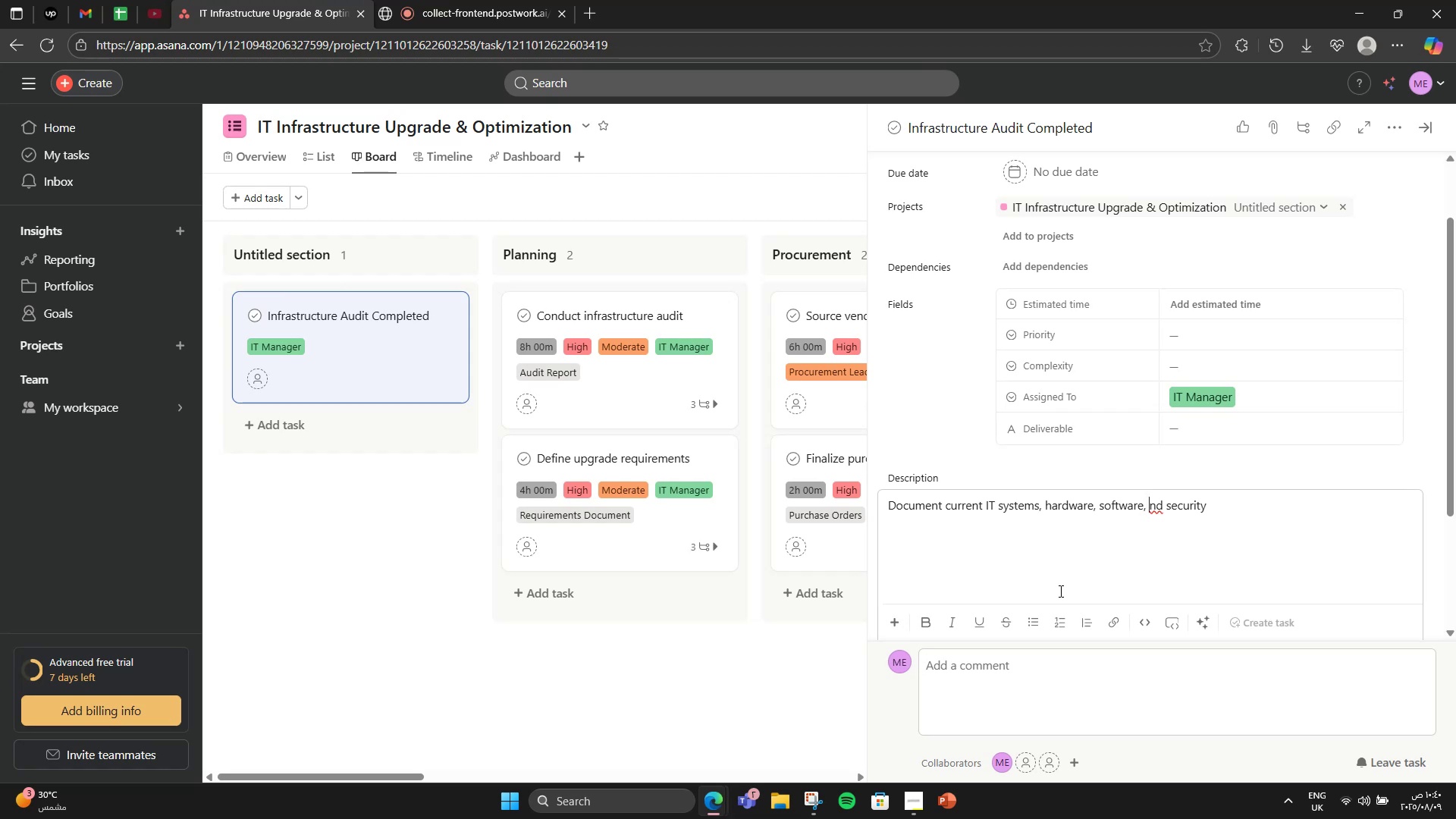 
hold_key(key=ArrowLeft, duration=0.85)
 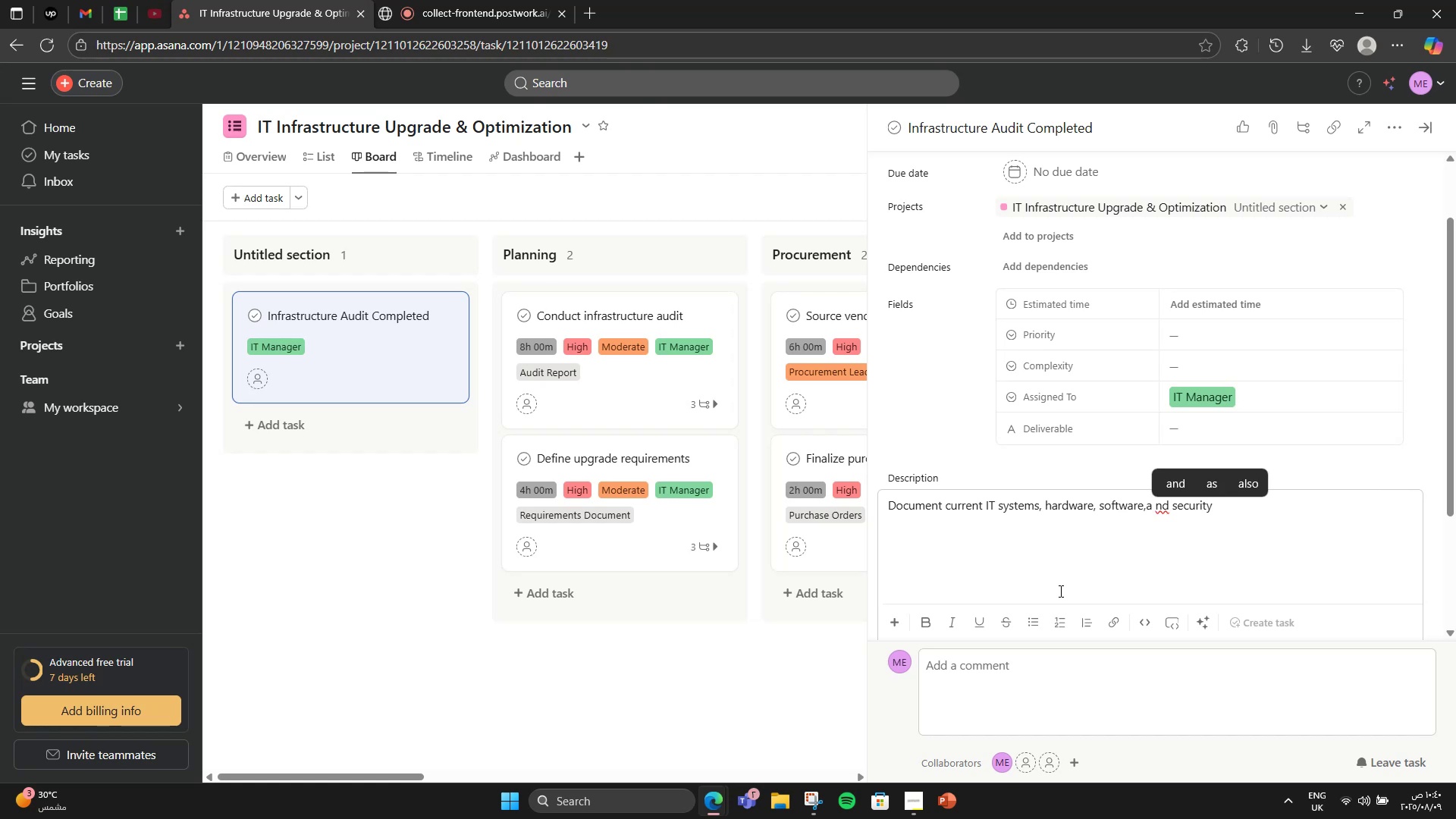 
key(ArrowRight)
 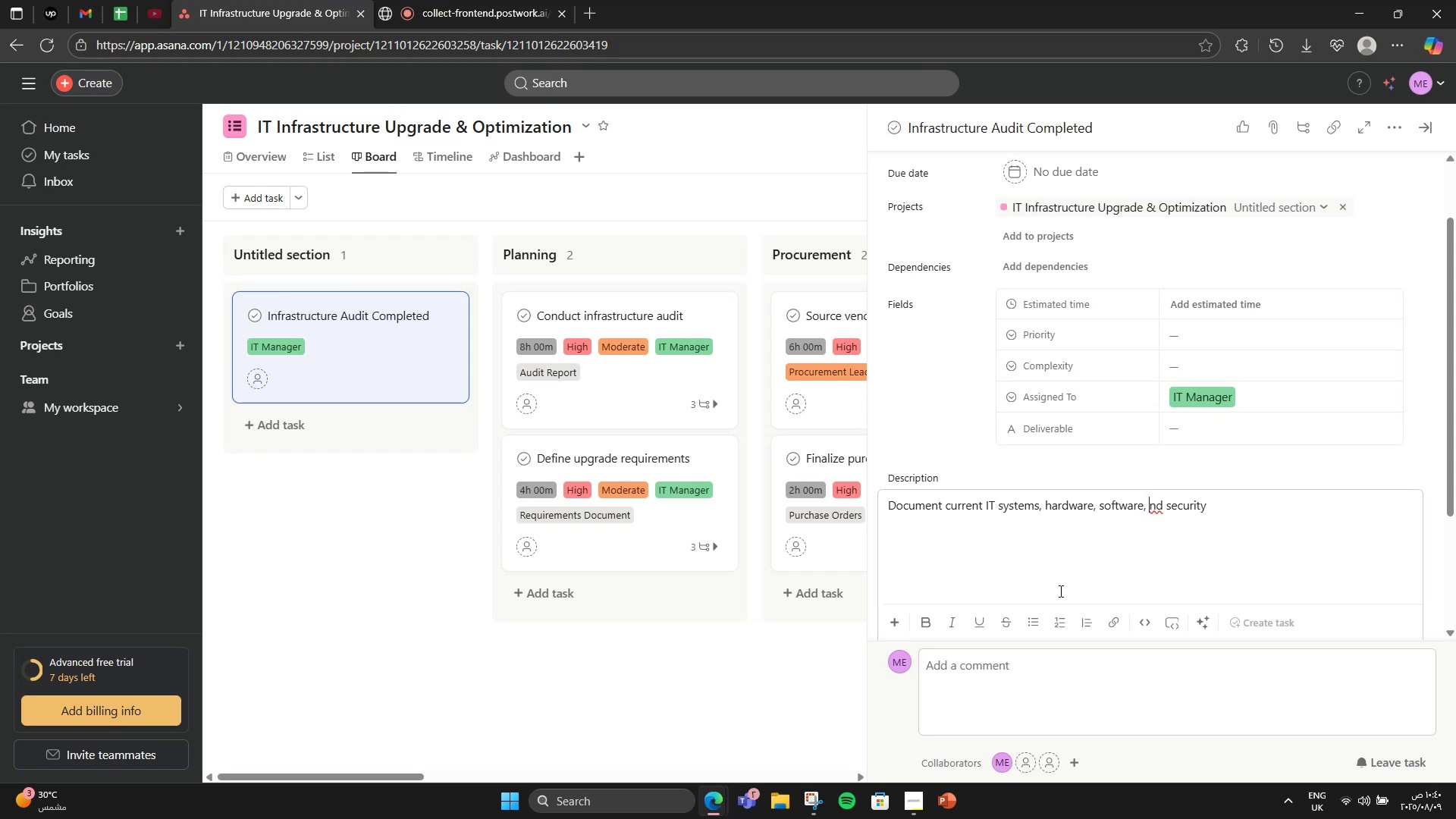 
key(ArrowRight)
 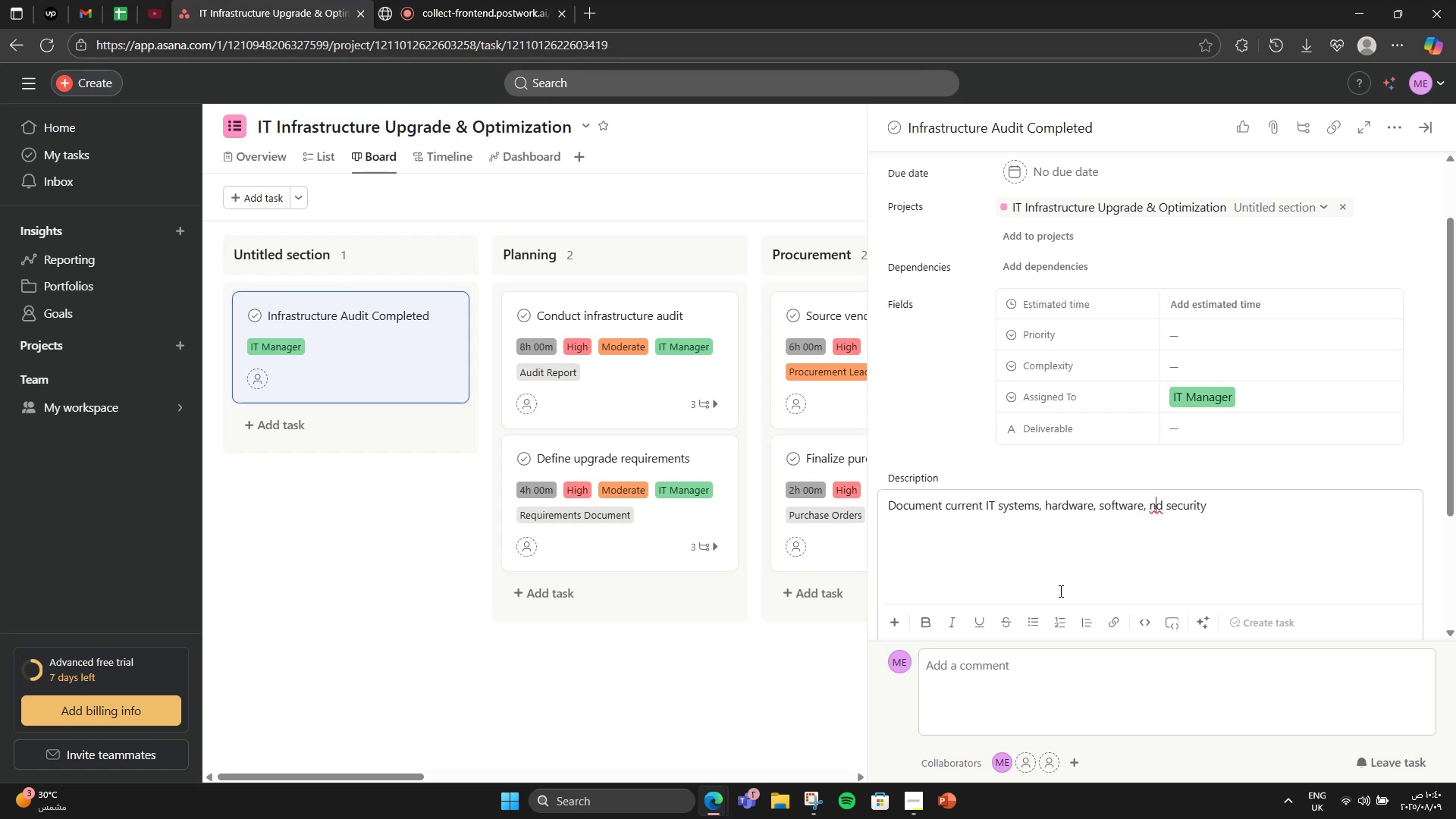 
key(A)
 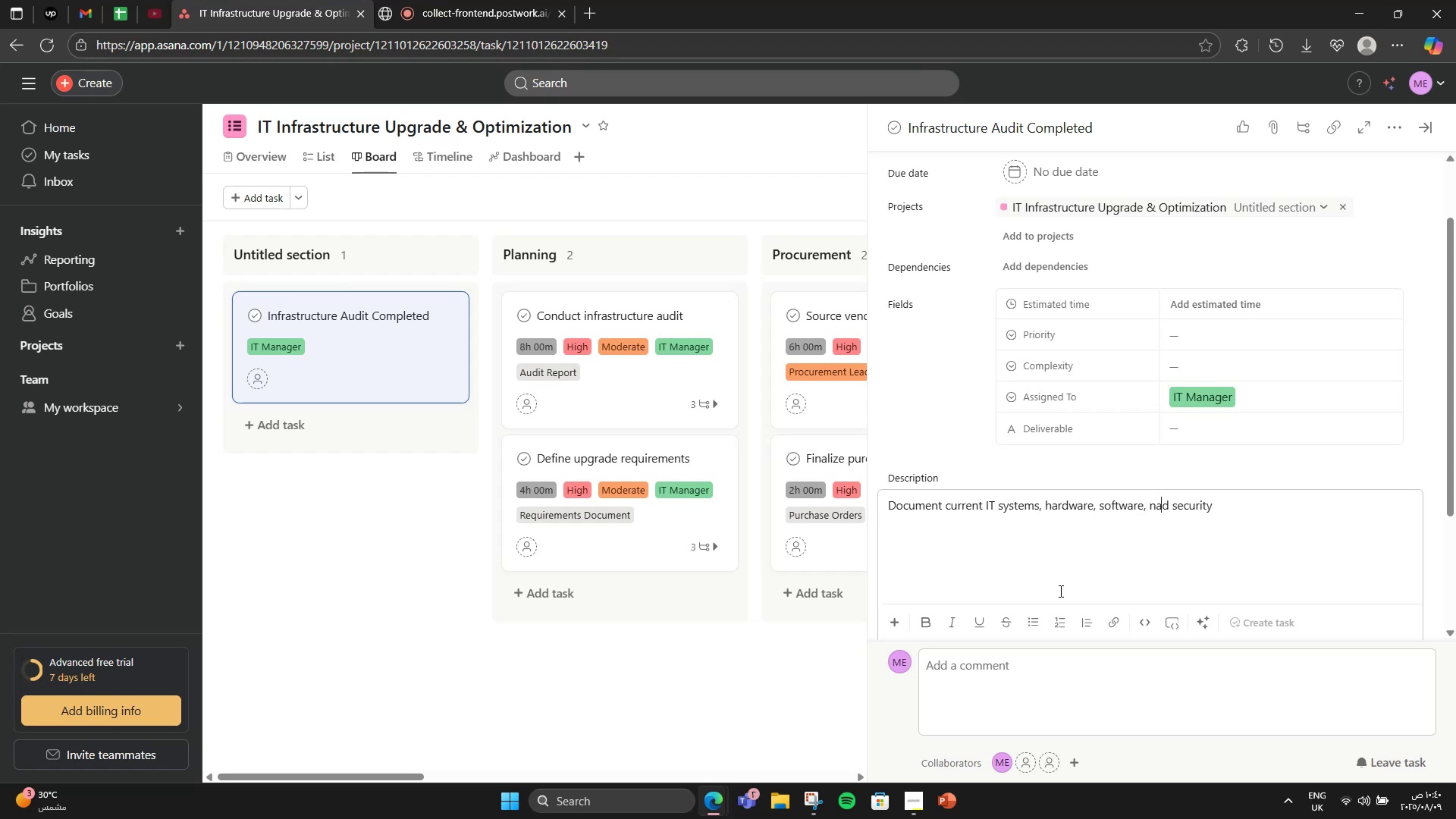 
key(Backspace)
 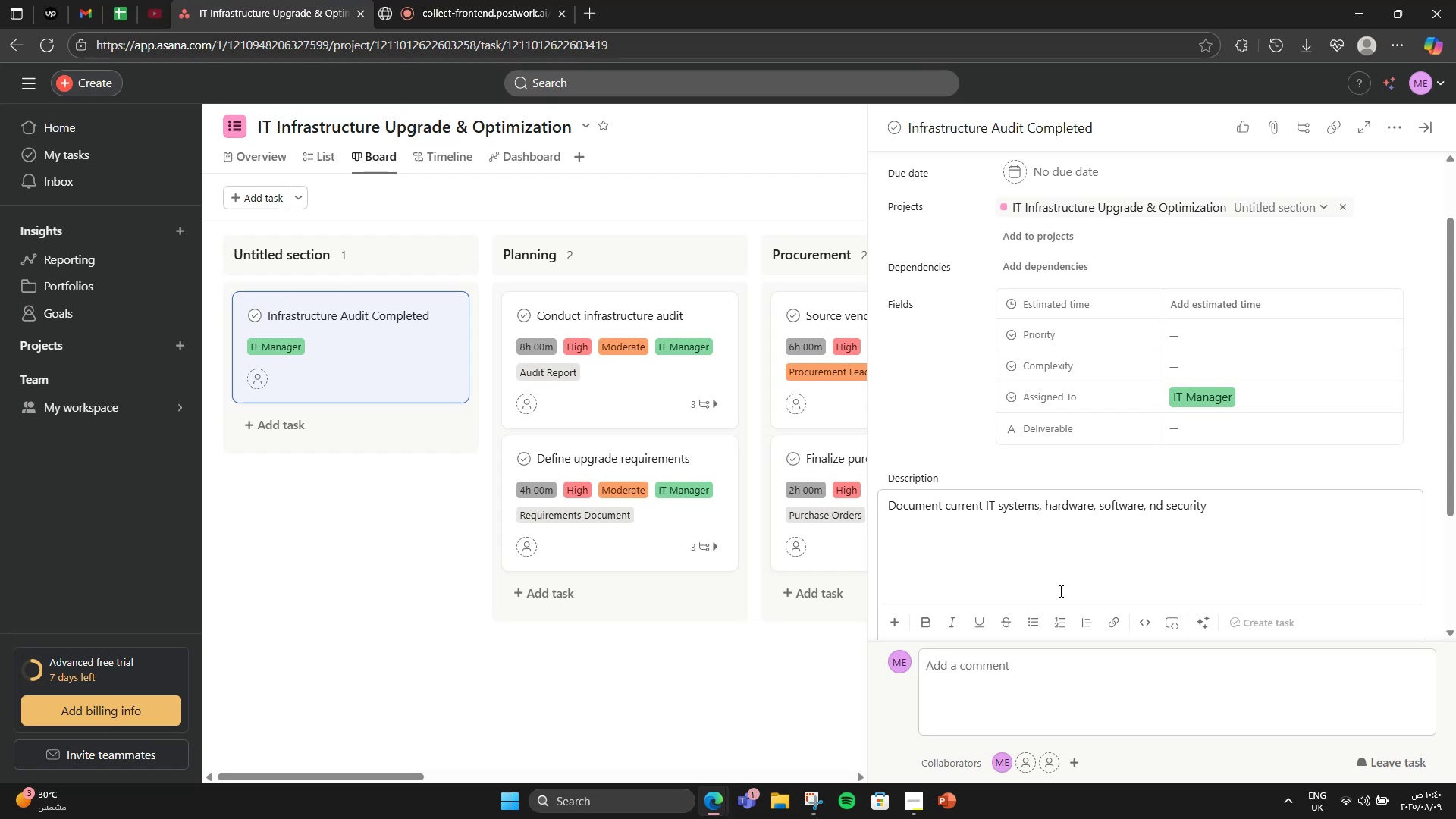 
key(ArrowLeft)
 